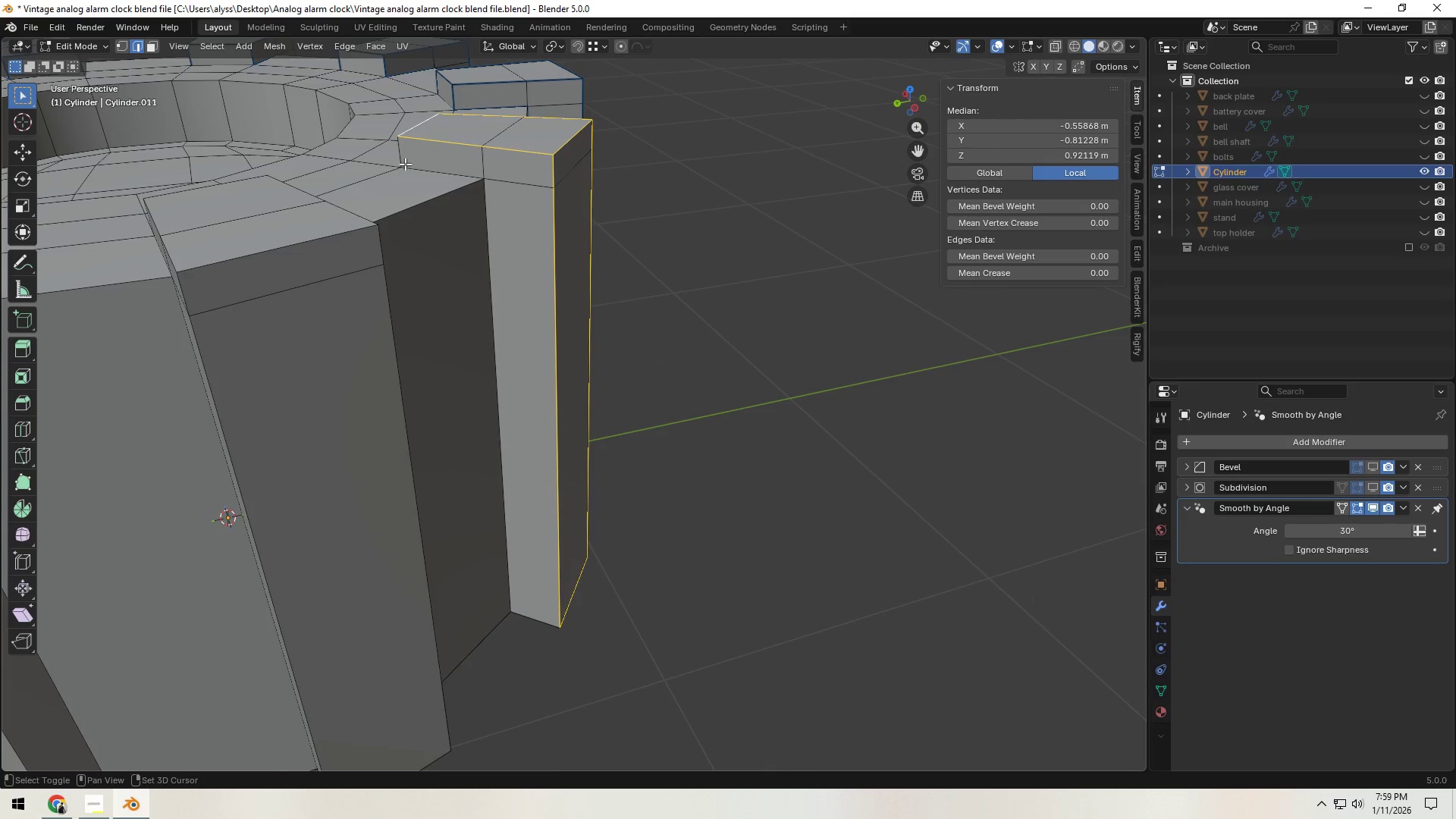 
left_click([403, 155])
 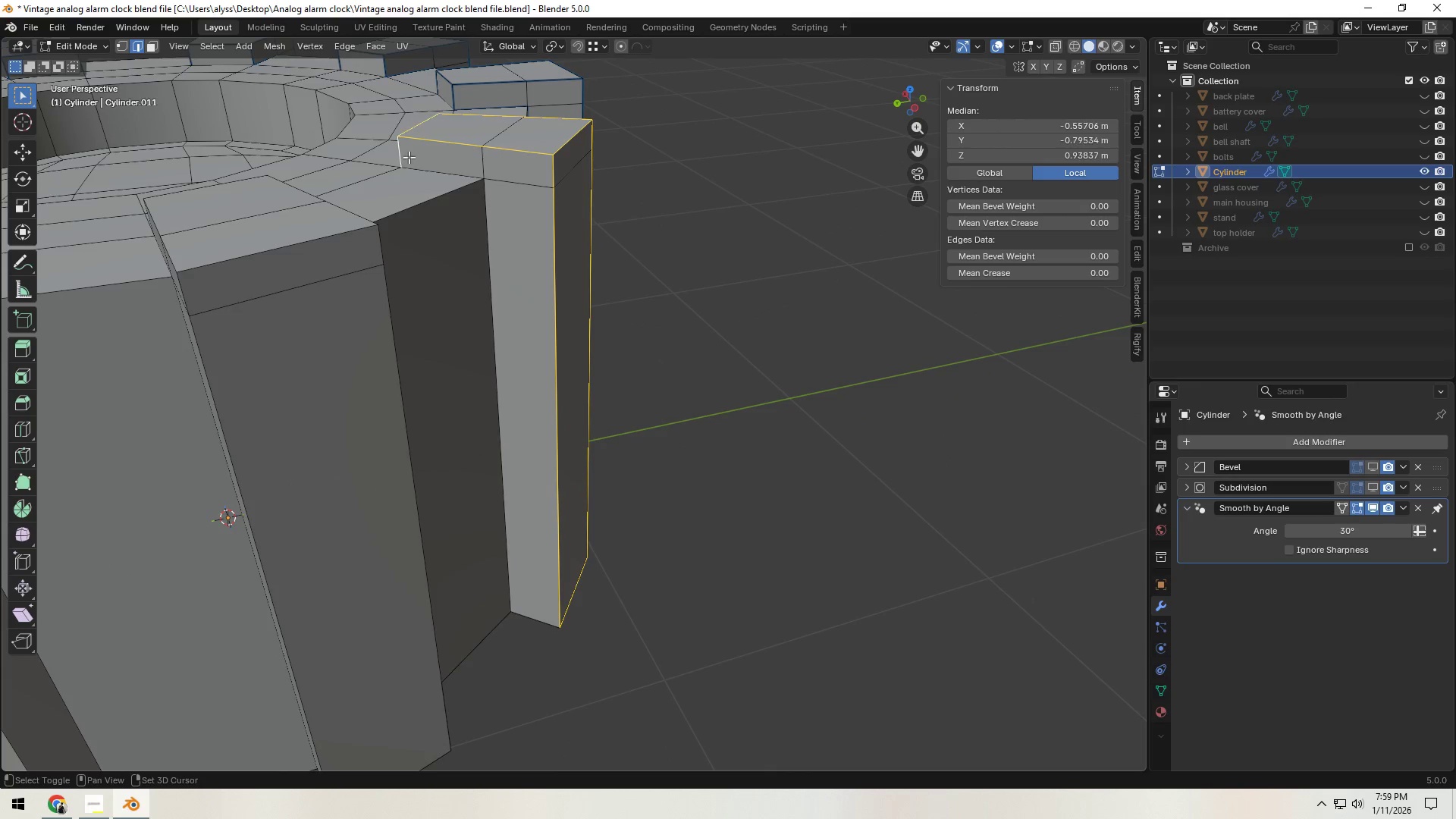 
hold_key(key=ShiftLeft, duration=1.5)
double_click([426, 175])
 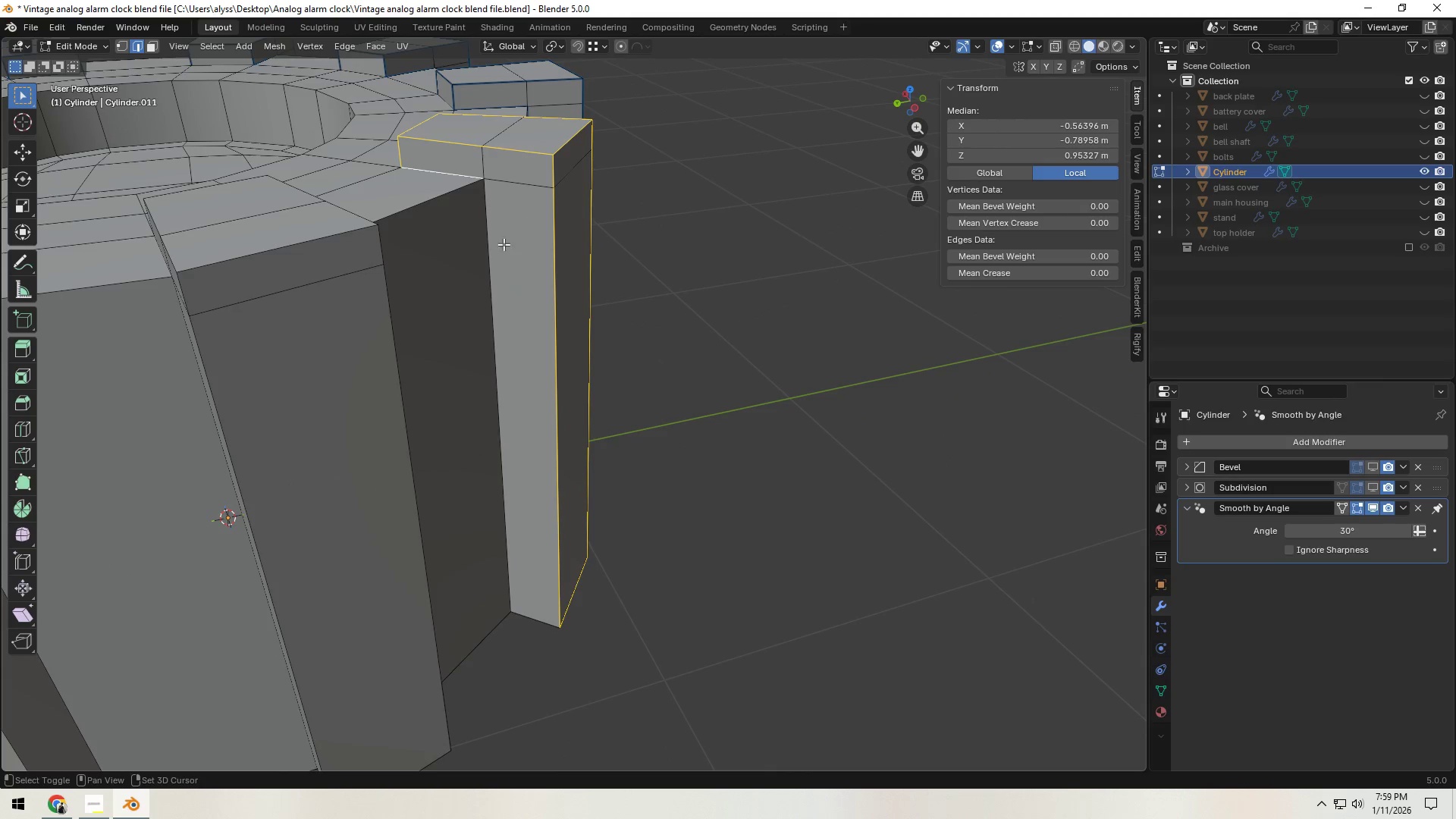 
hold_key(key=ShiftLeft, duration=1.0)
left_click([543, 625])
 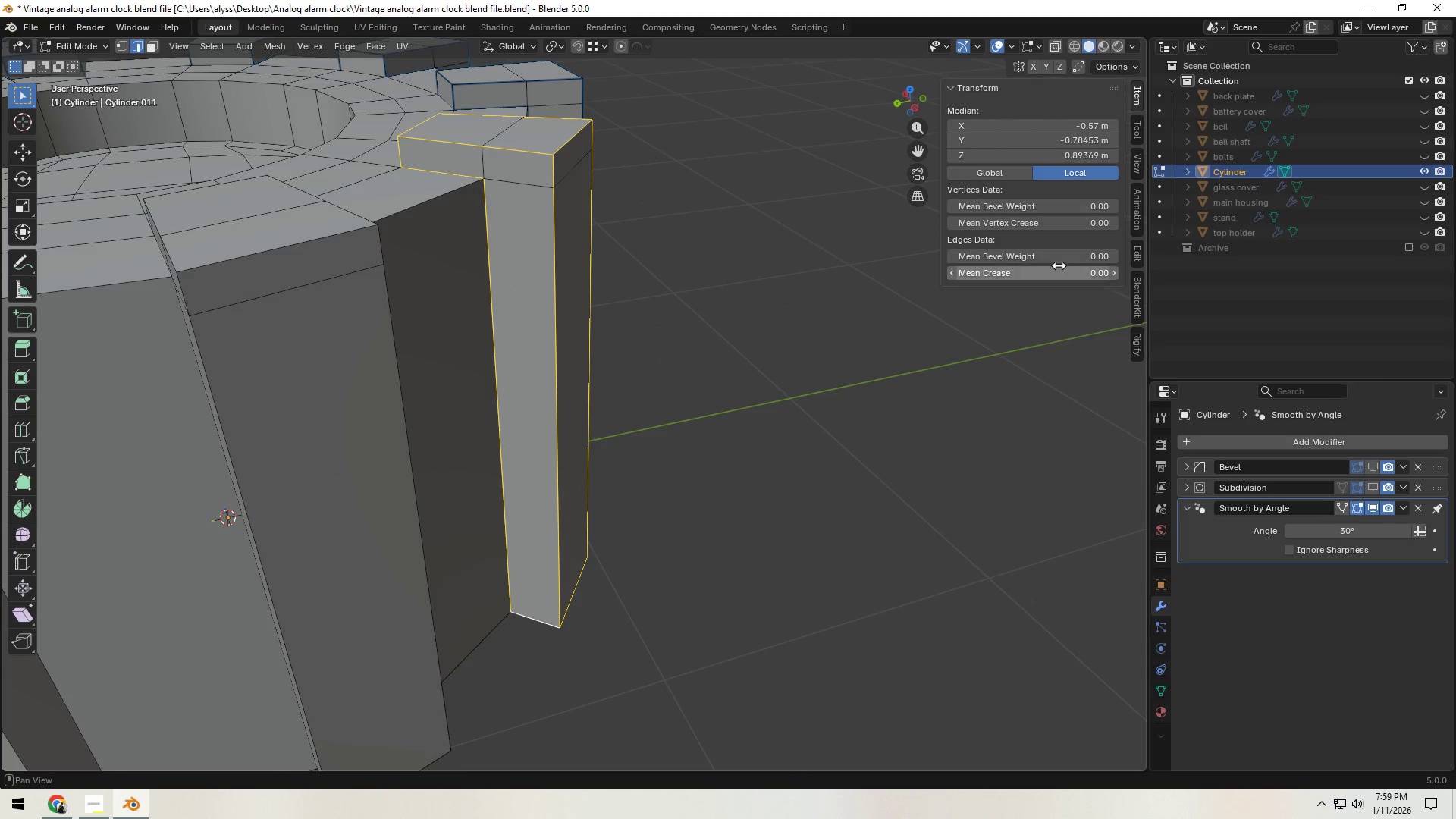 
left_click([1080, 259])
 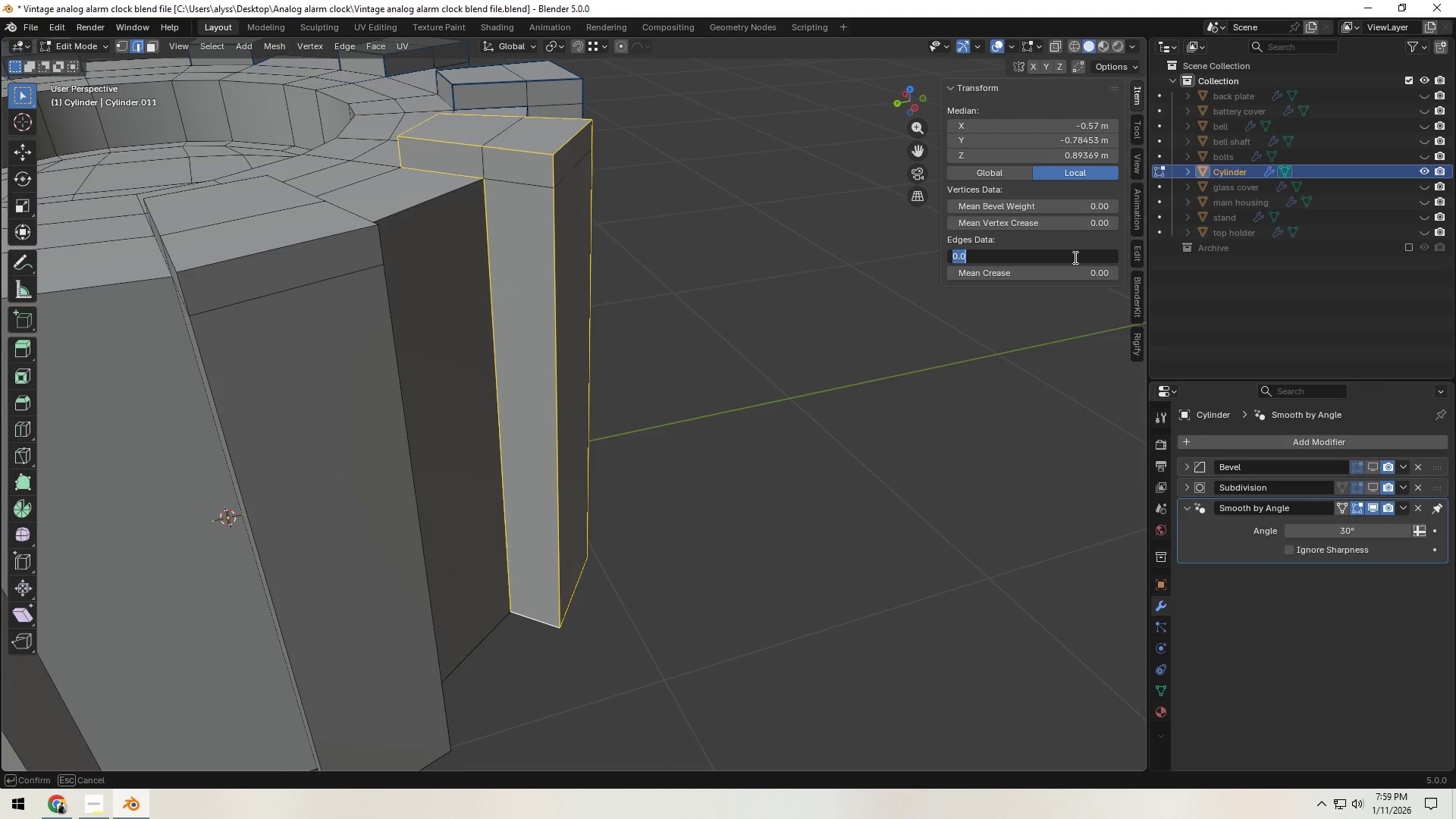 
key(NumpadDecimal)
 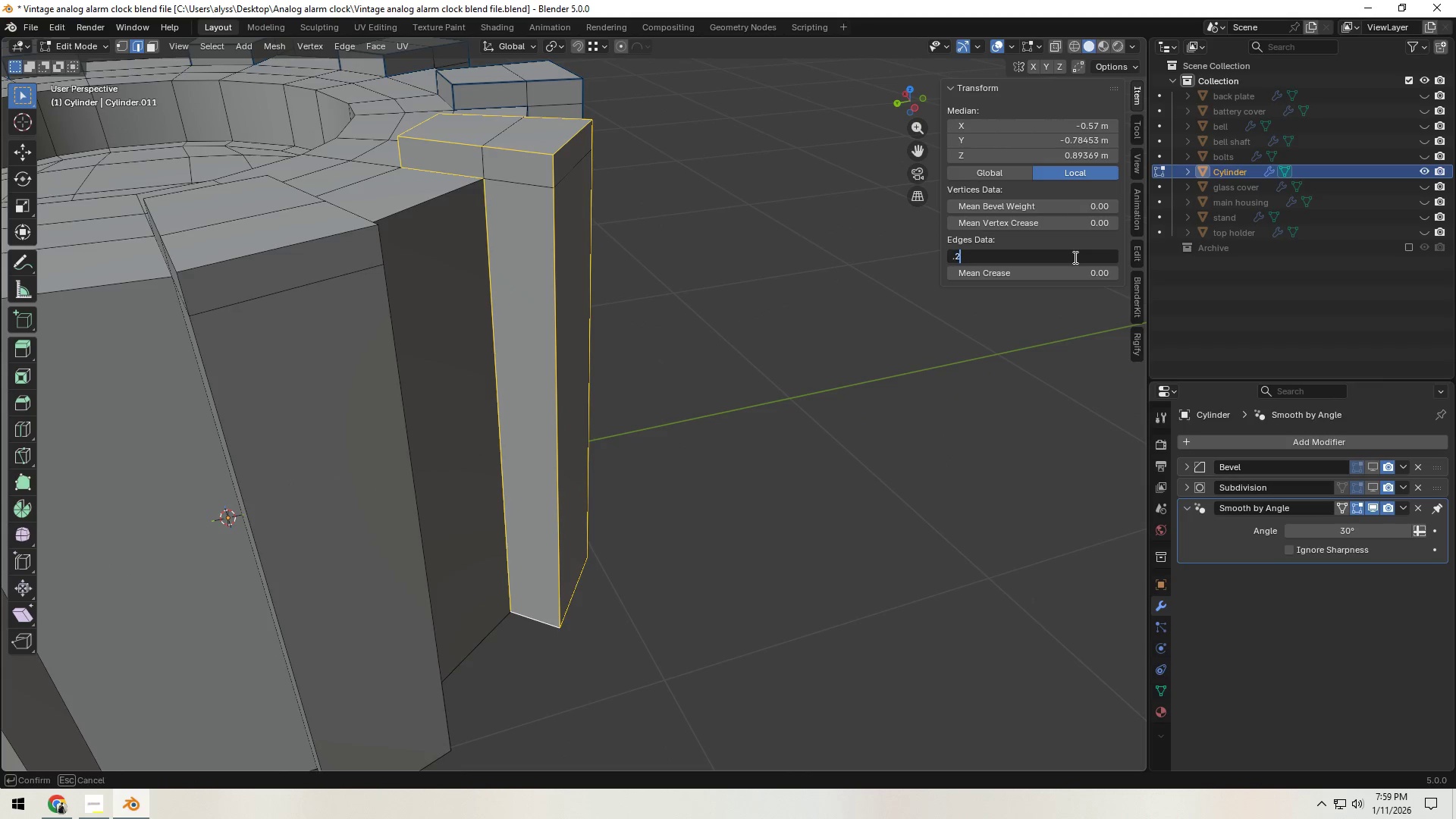 
key(Numpad2)
 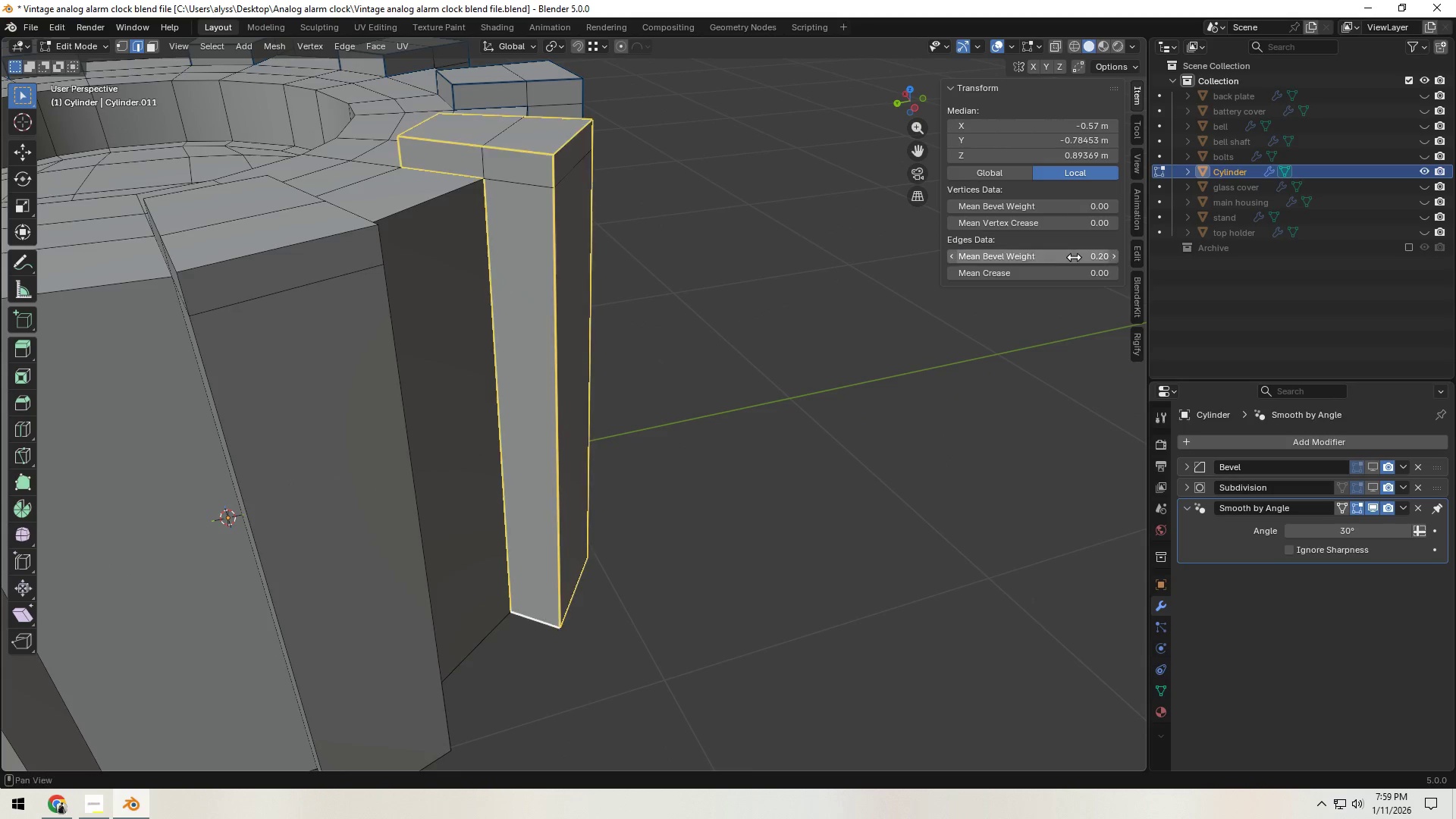 
key(NumpadEnter)
 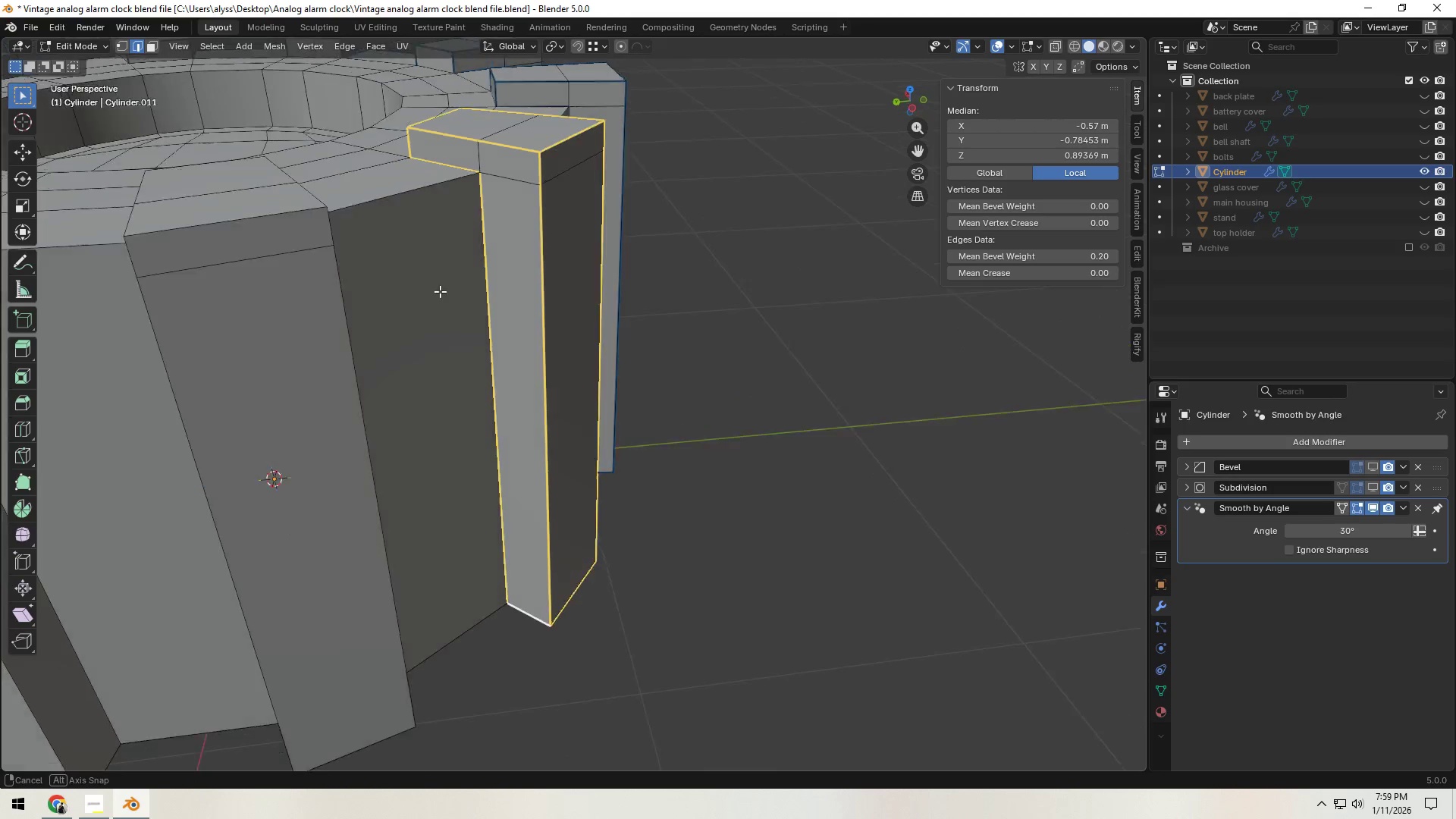 
key(3)
 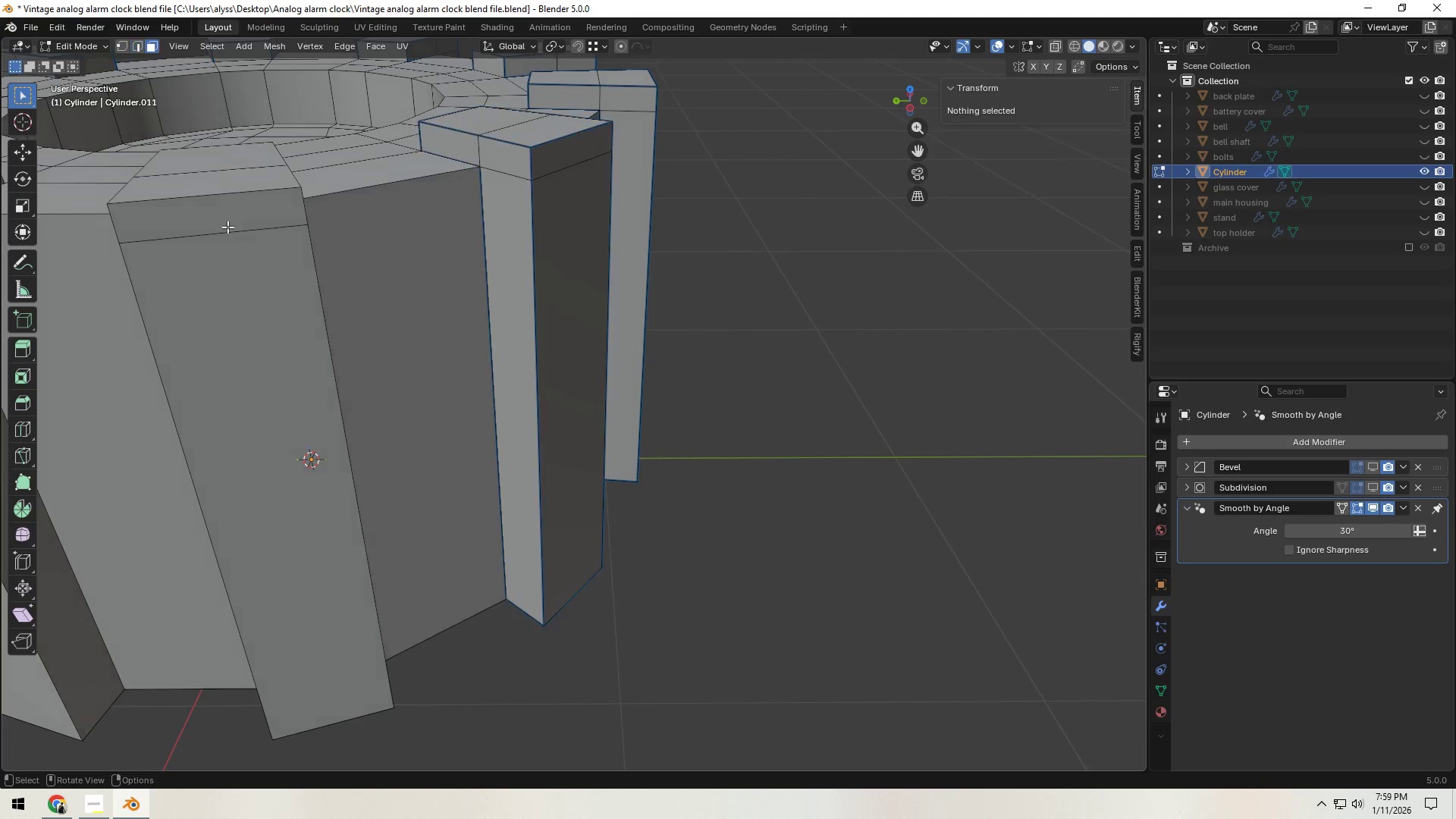 
left_click([228, 227])
 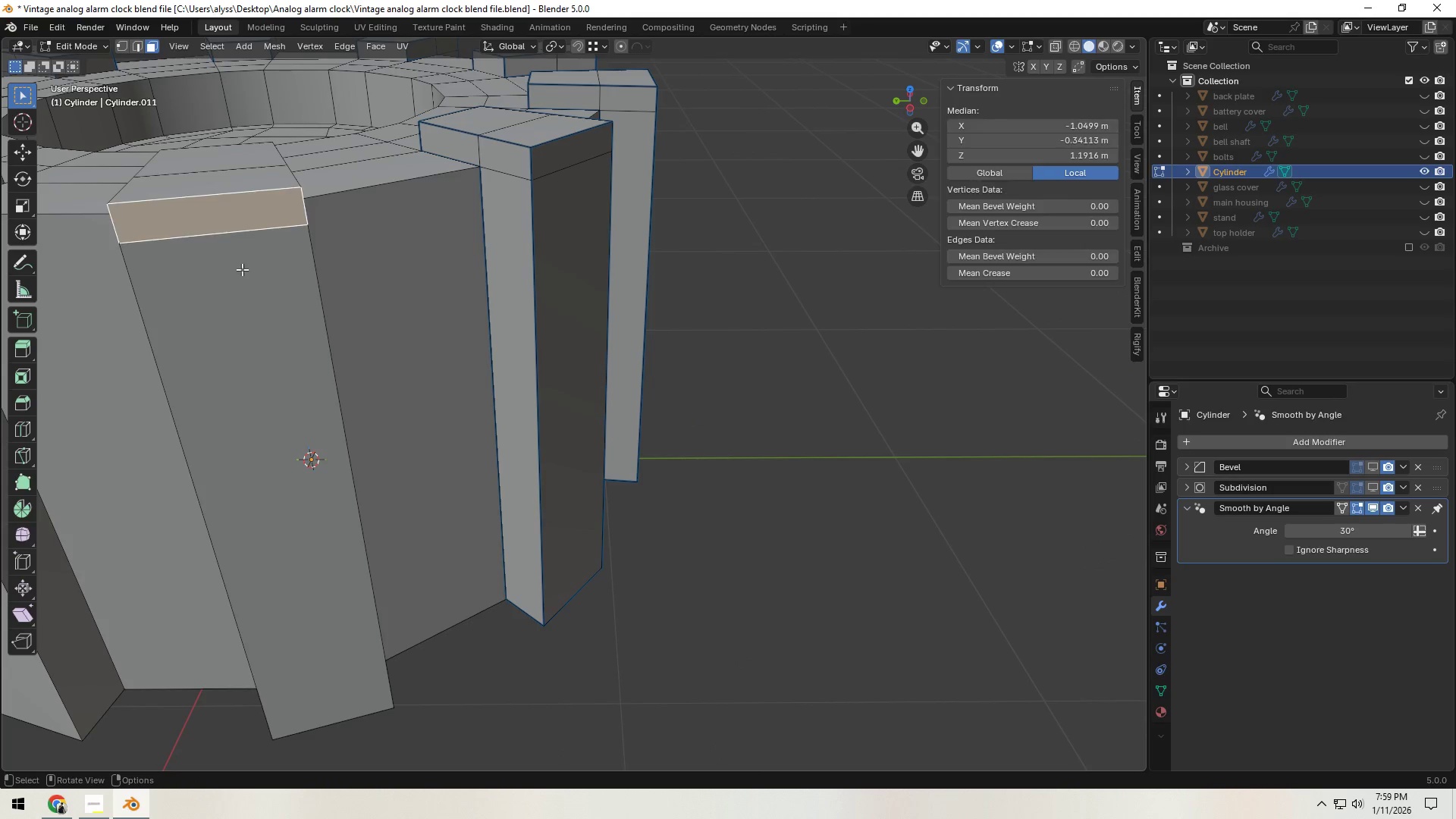 
key(Shift+ShiftLeft)
 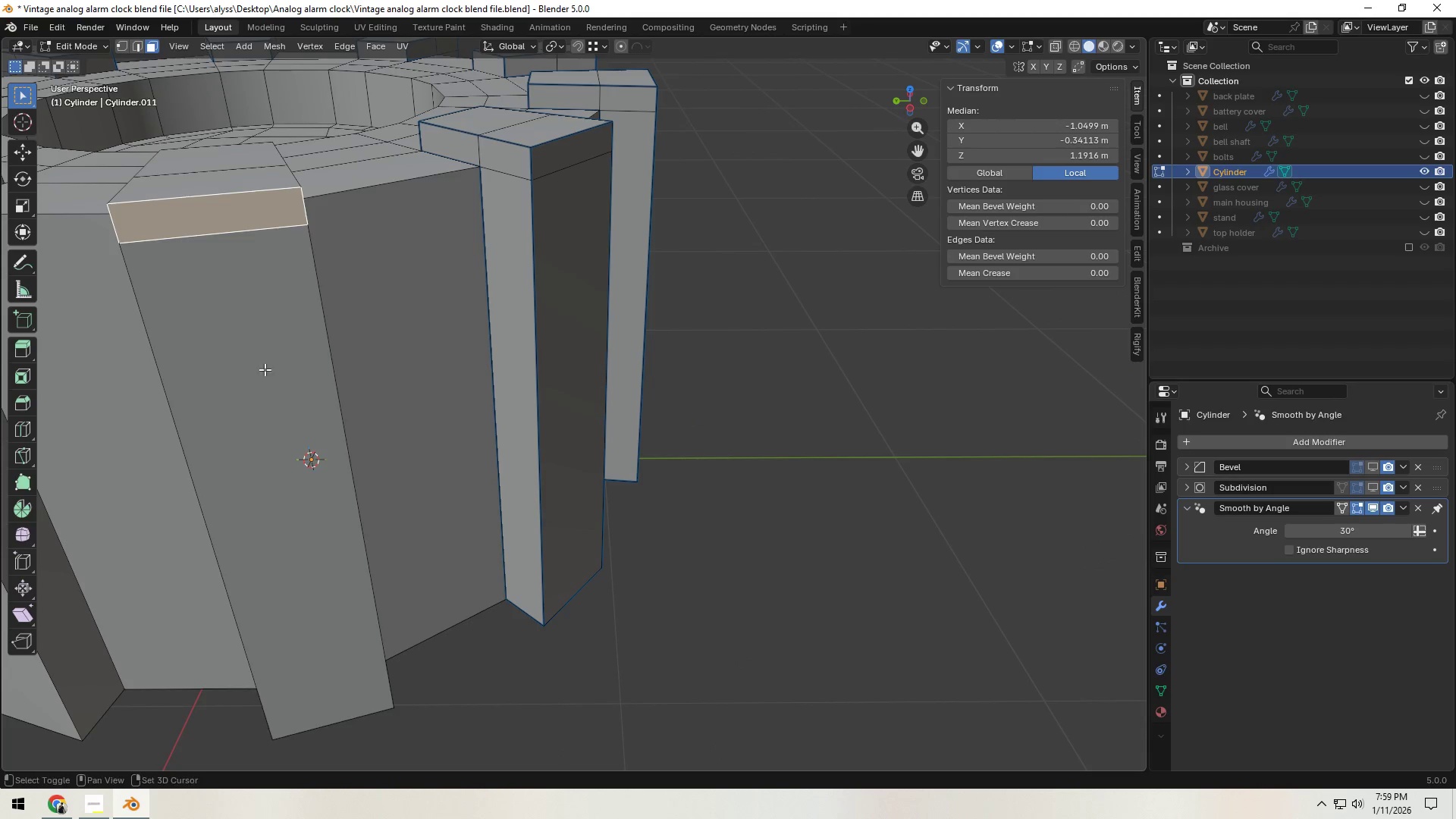 
double_click([265, 391])
 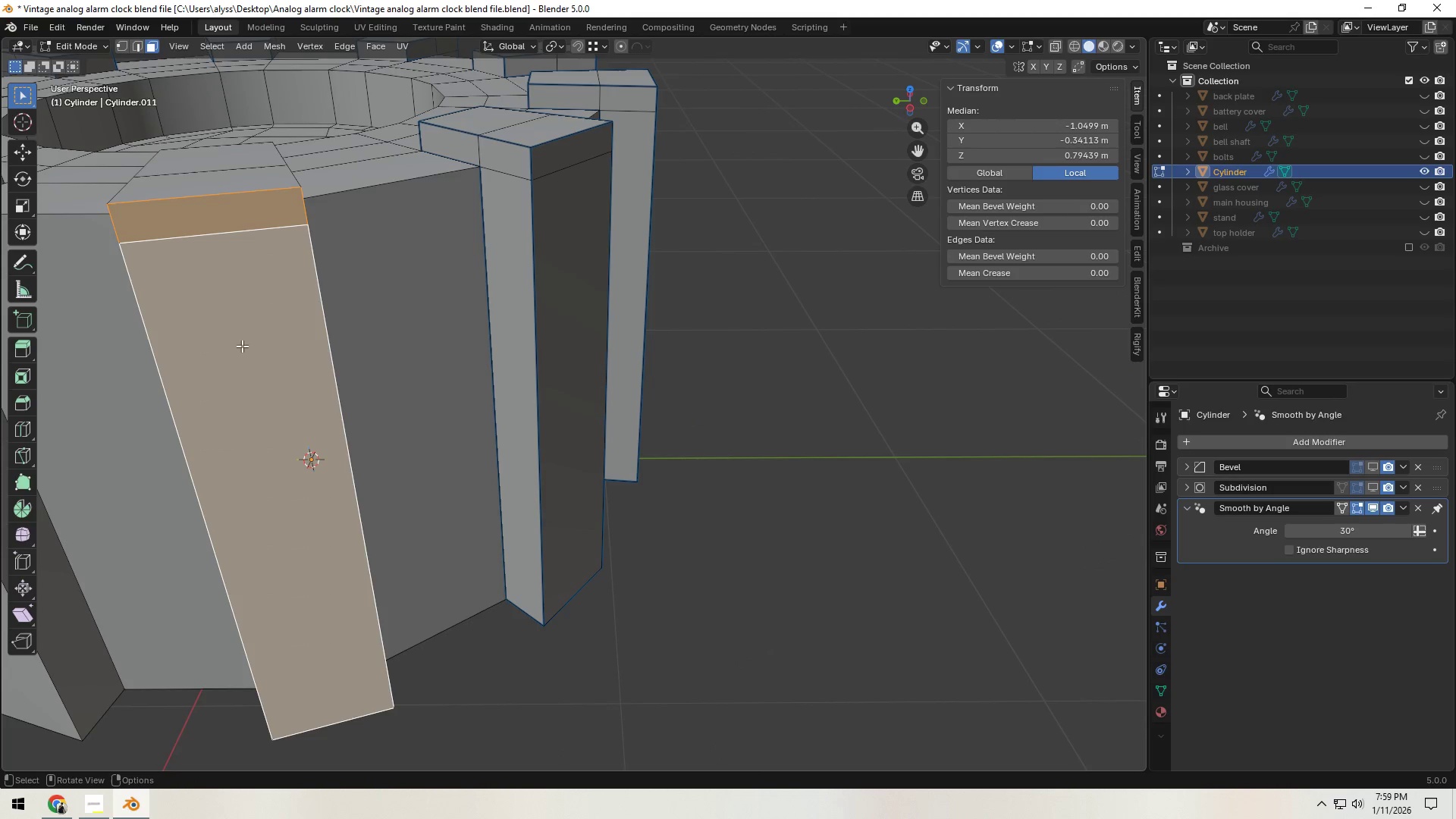 
key(Backquote)
 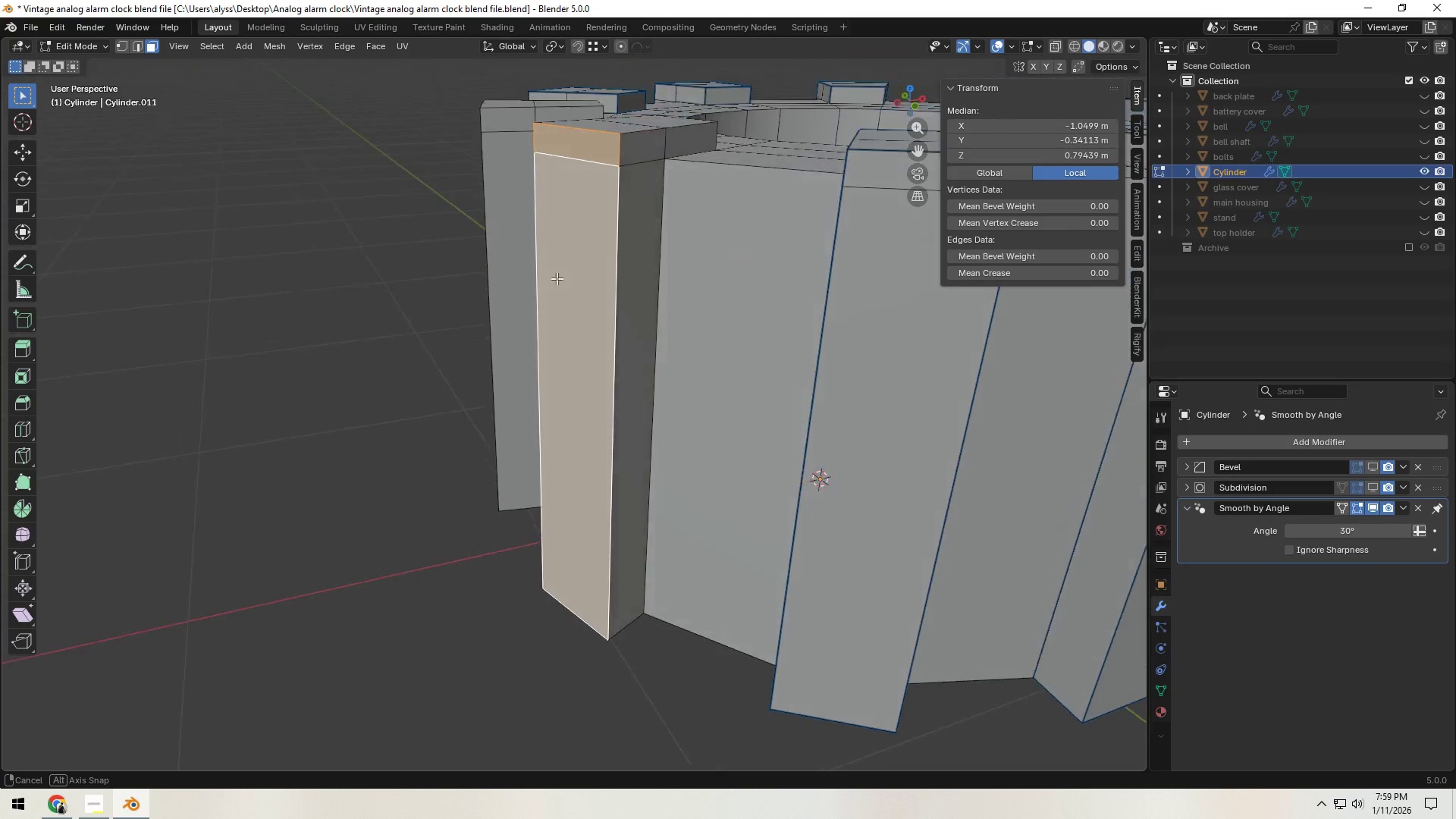 
key(2)
 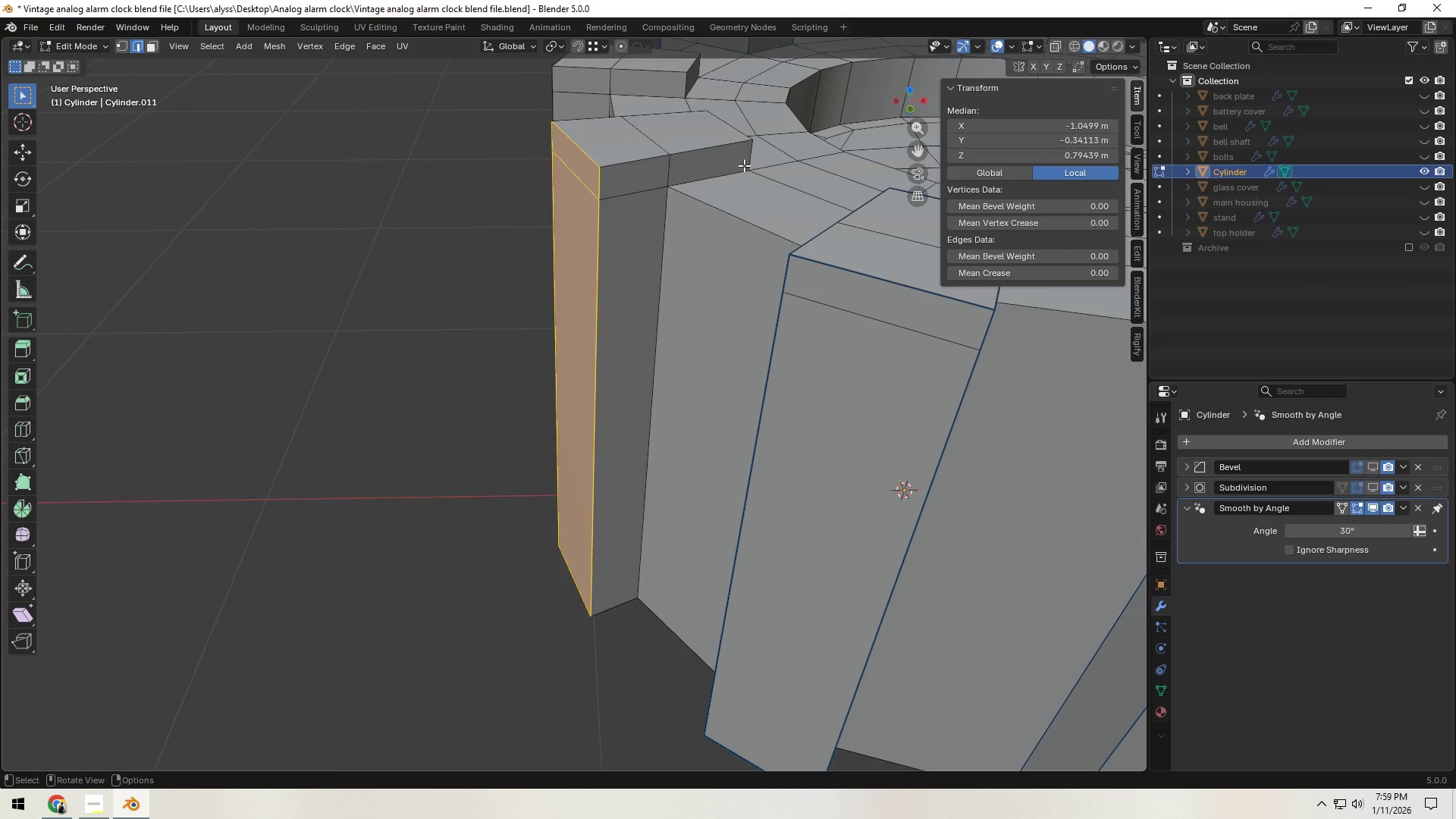 
left_click([744, 162])
 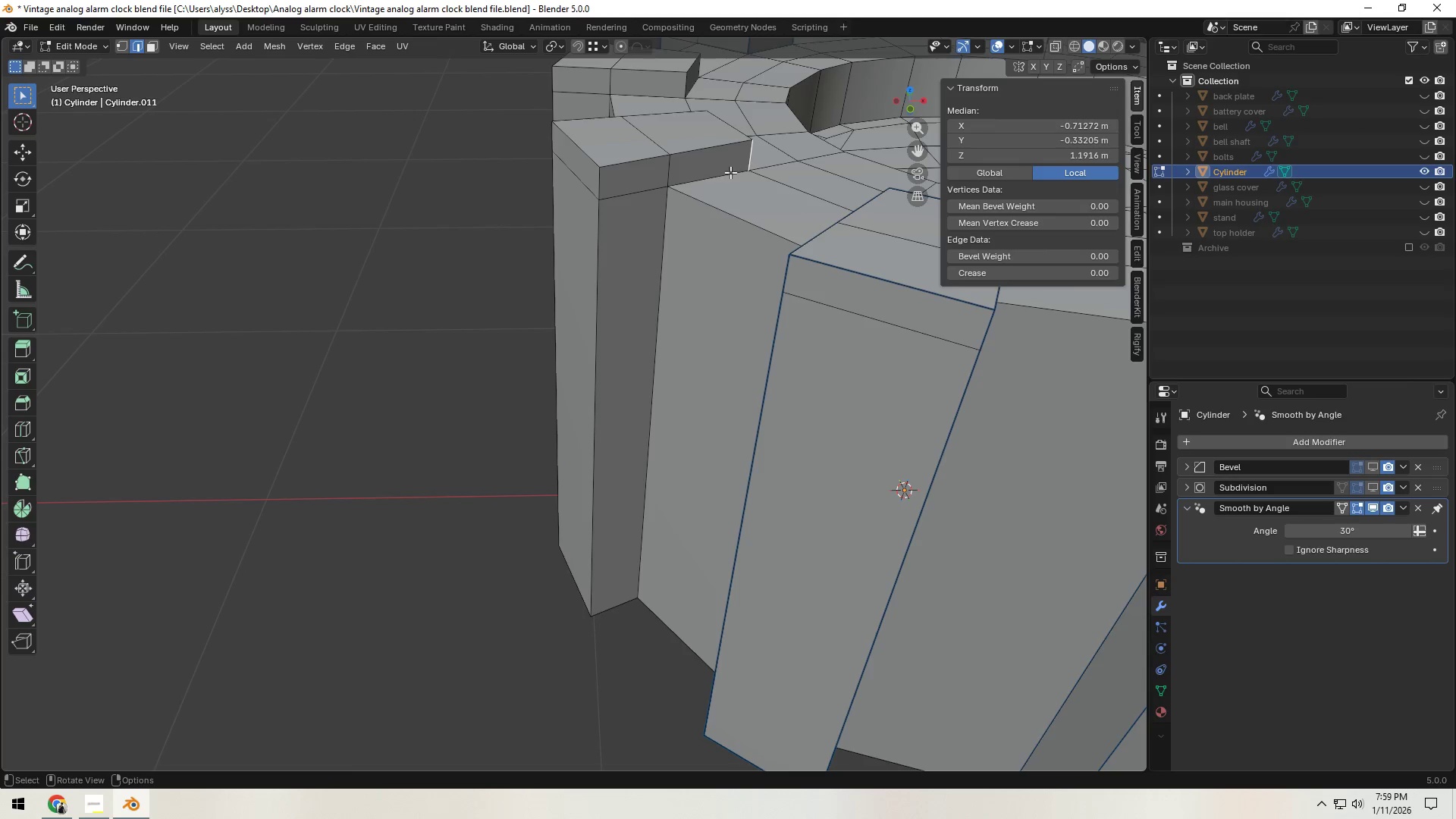 
hold_key(key=ShiftLeft, duration=1.51)
double_click([716, 179])
 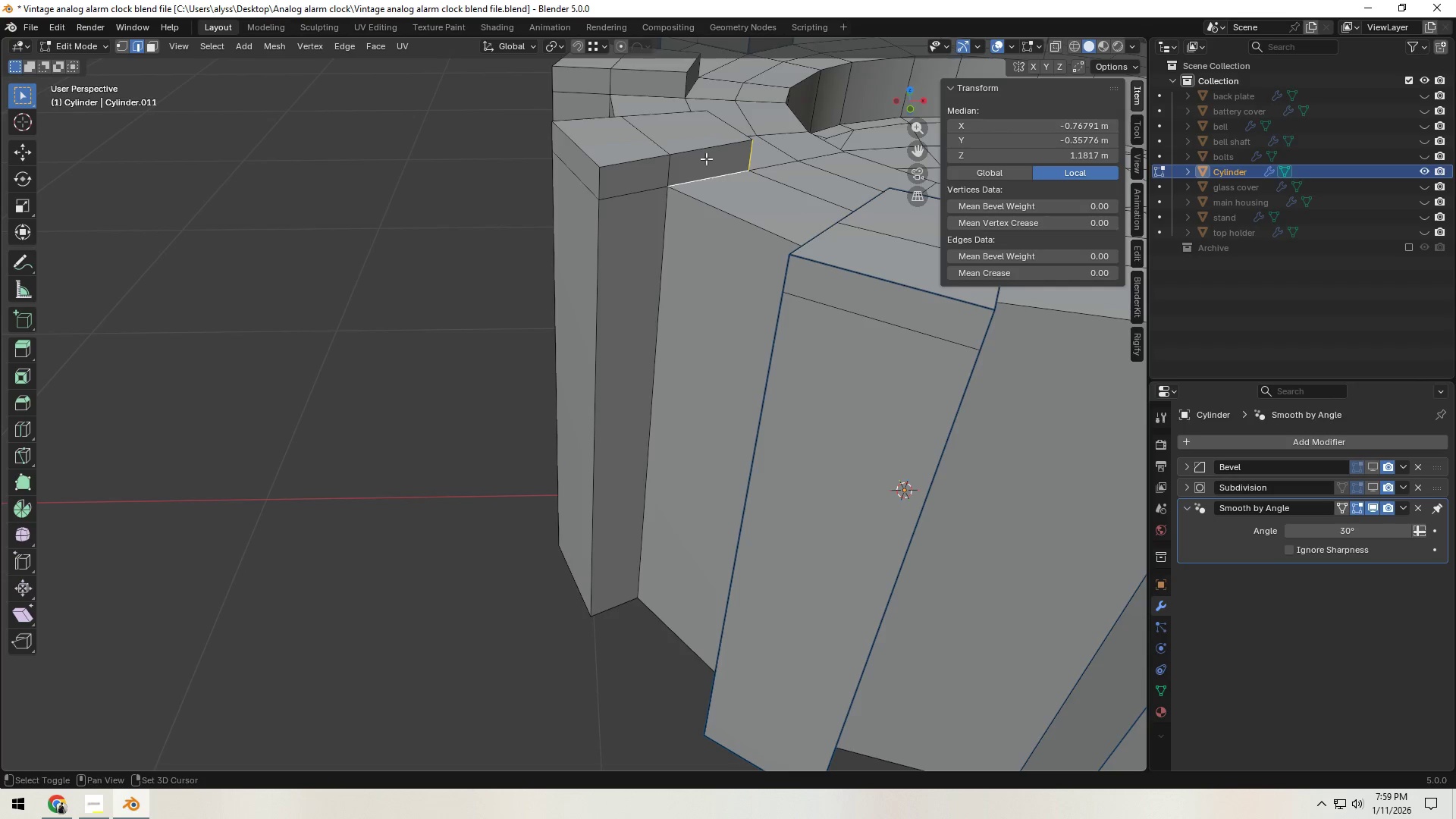 
triple_click([702, 153])
 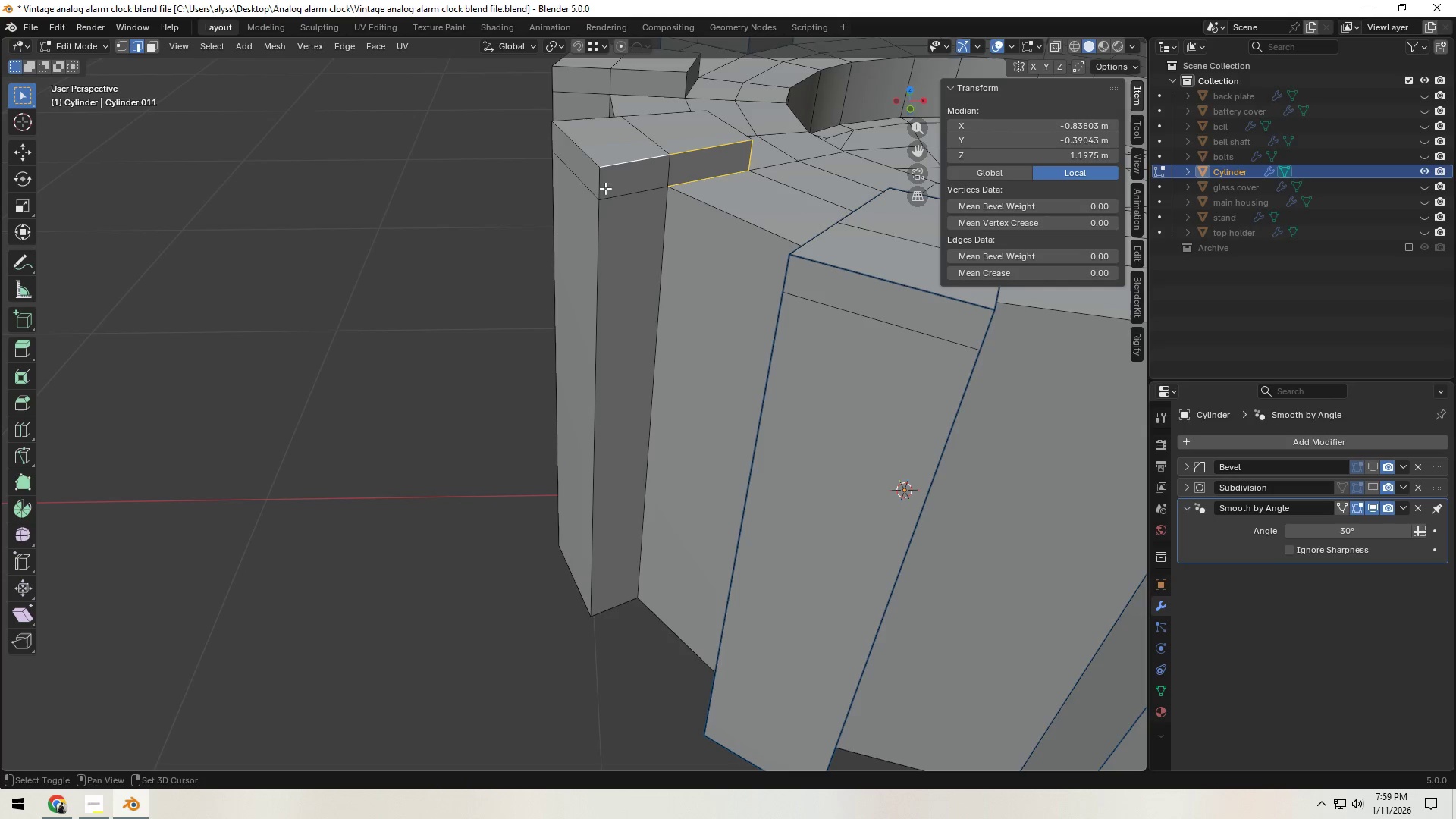 
hold_key(key=ShiftLeft, duration=1.5)
triple_click([602, 260])
 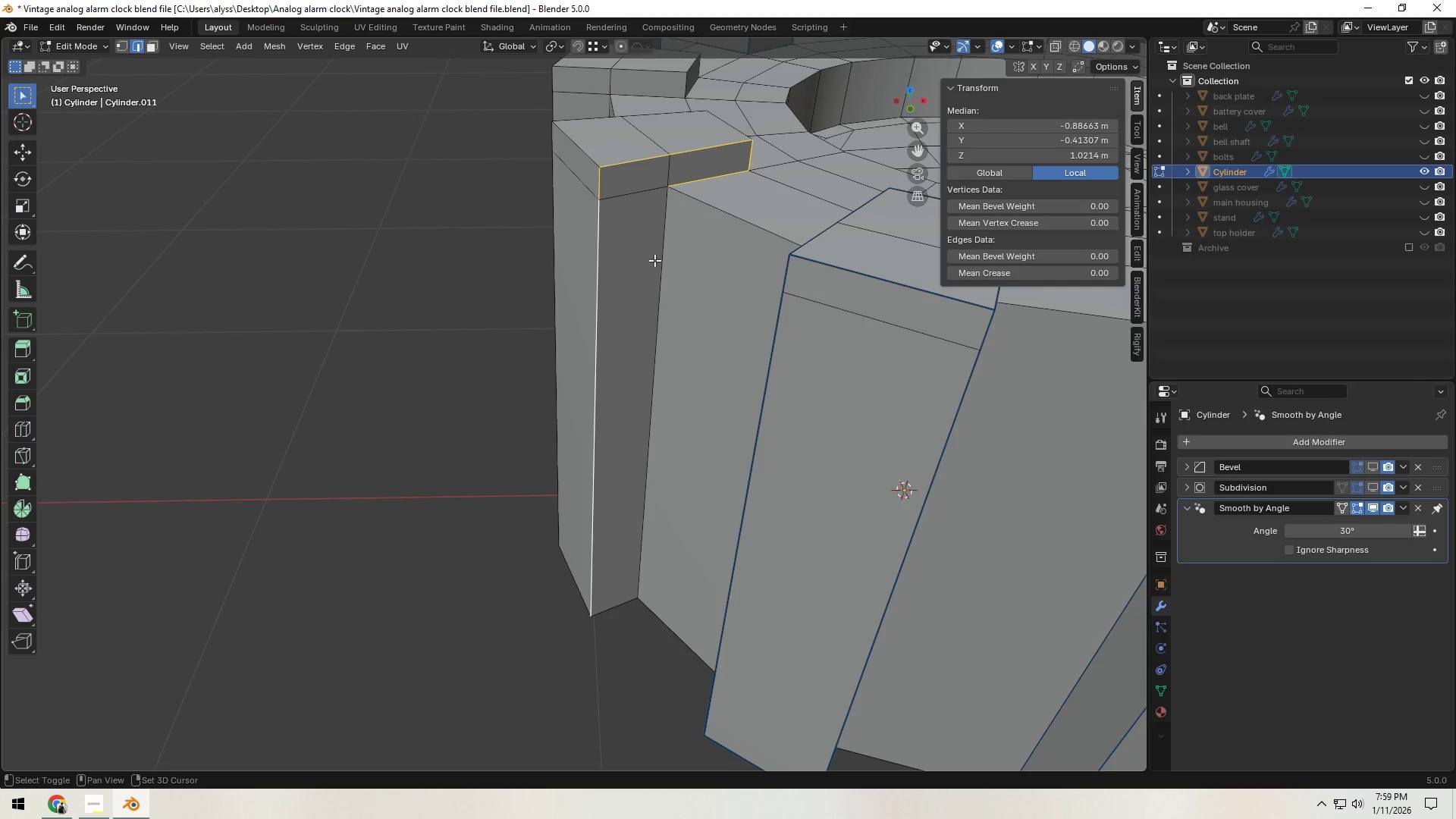 
triple_click([654, 260])
 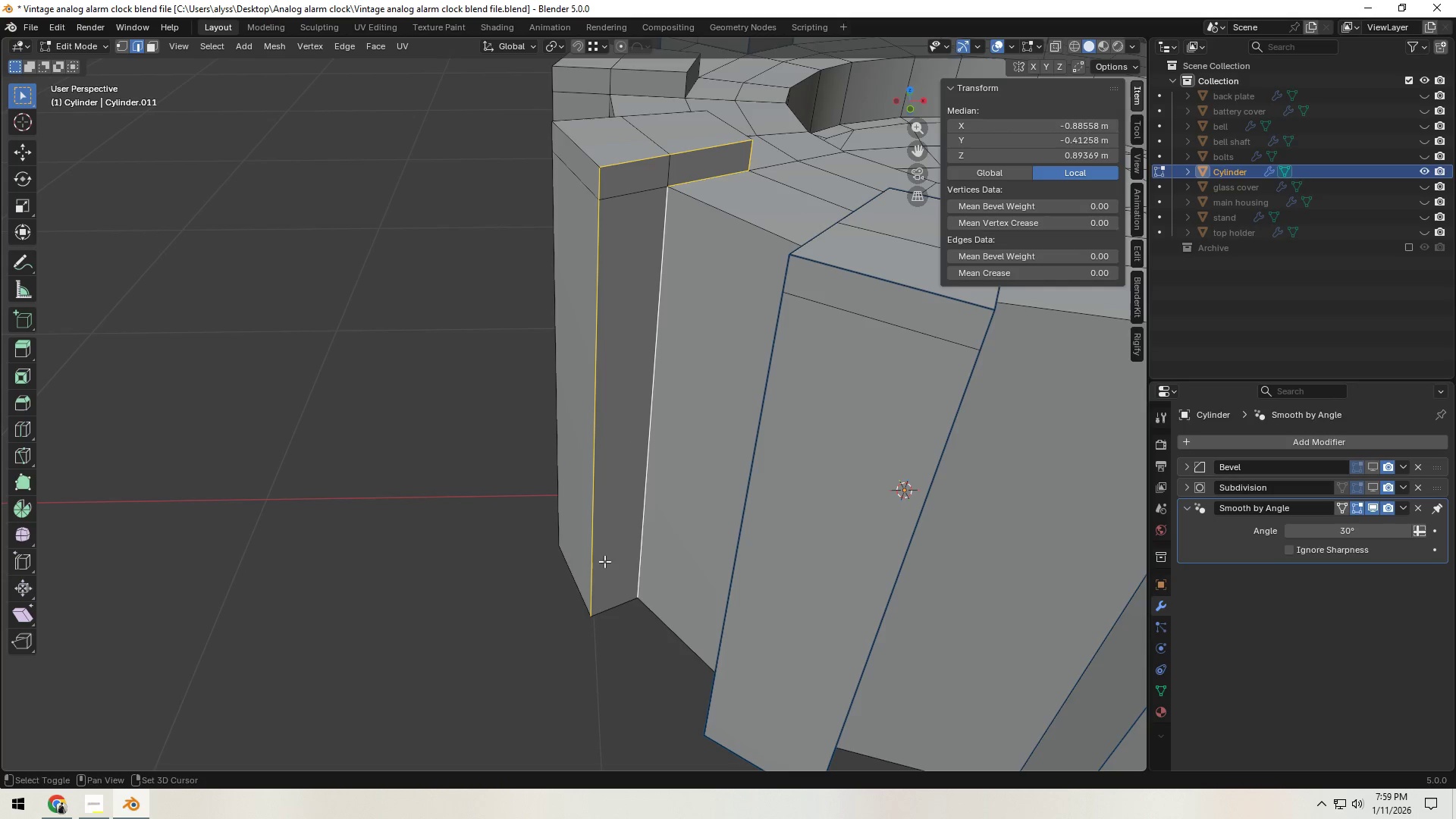 
left_click([608, 588])
 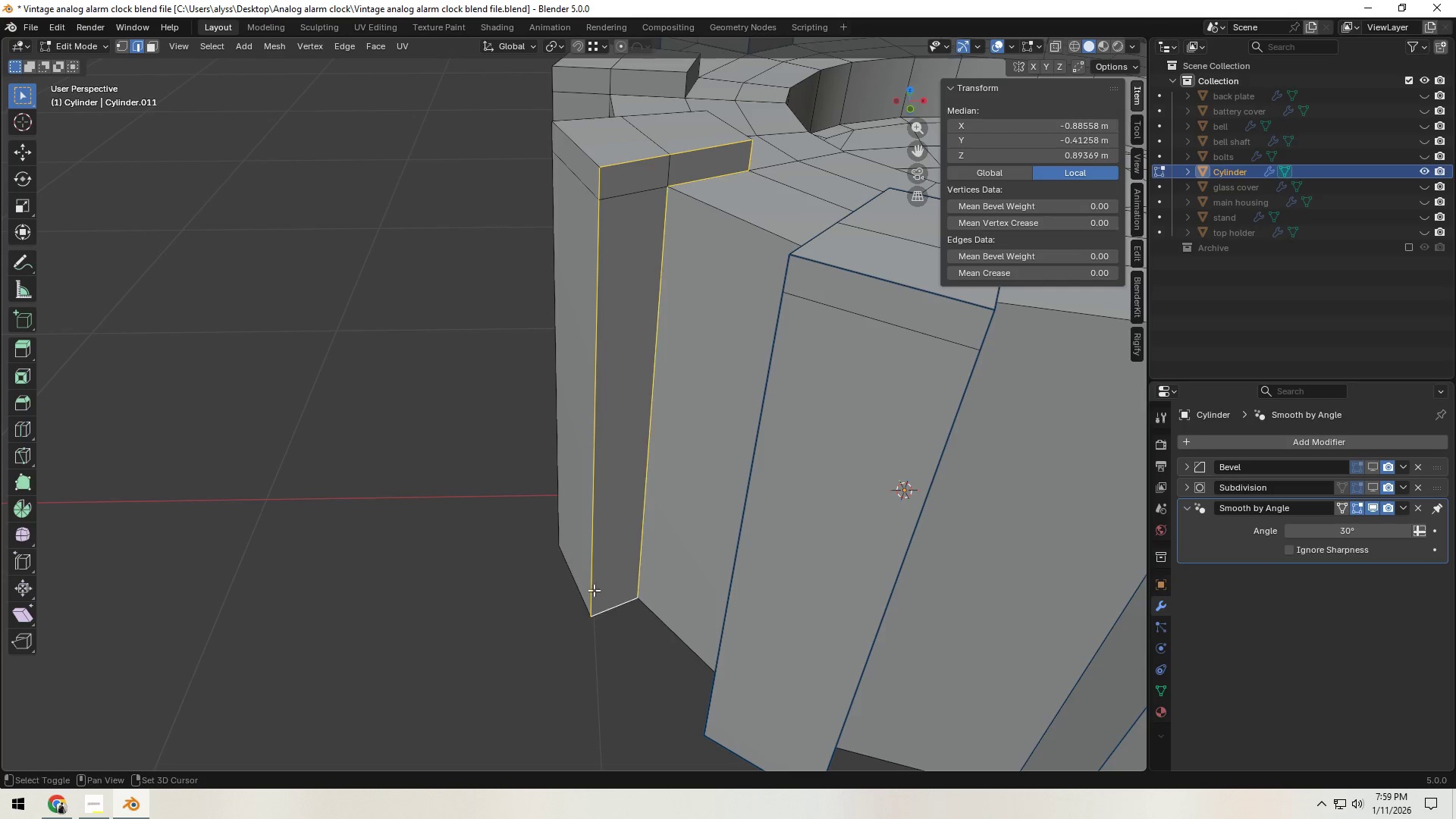 
hold_key(key=ShiftLeft, duration=1.53)
double_click([570, 587])
 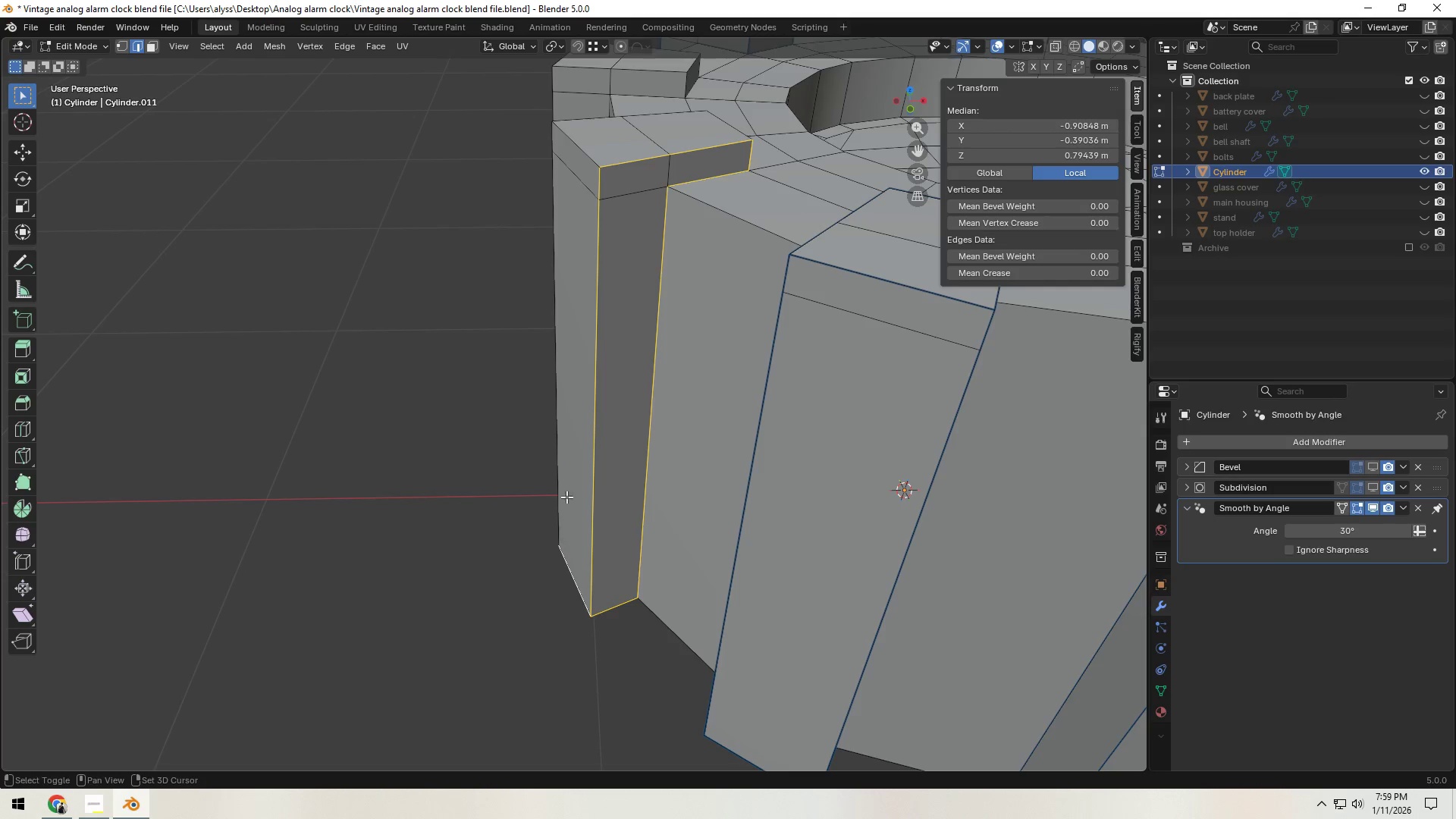 
left_click([566, 419])
 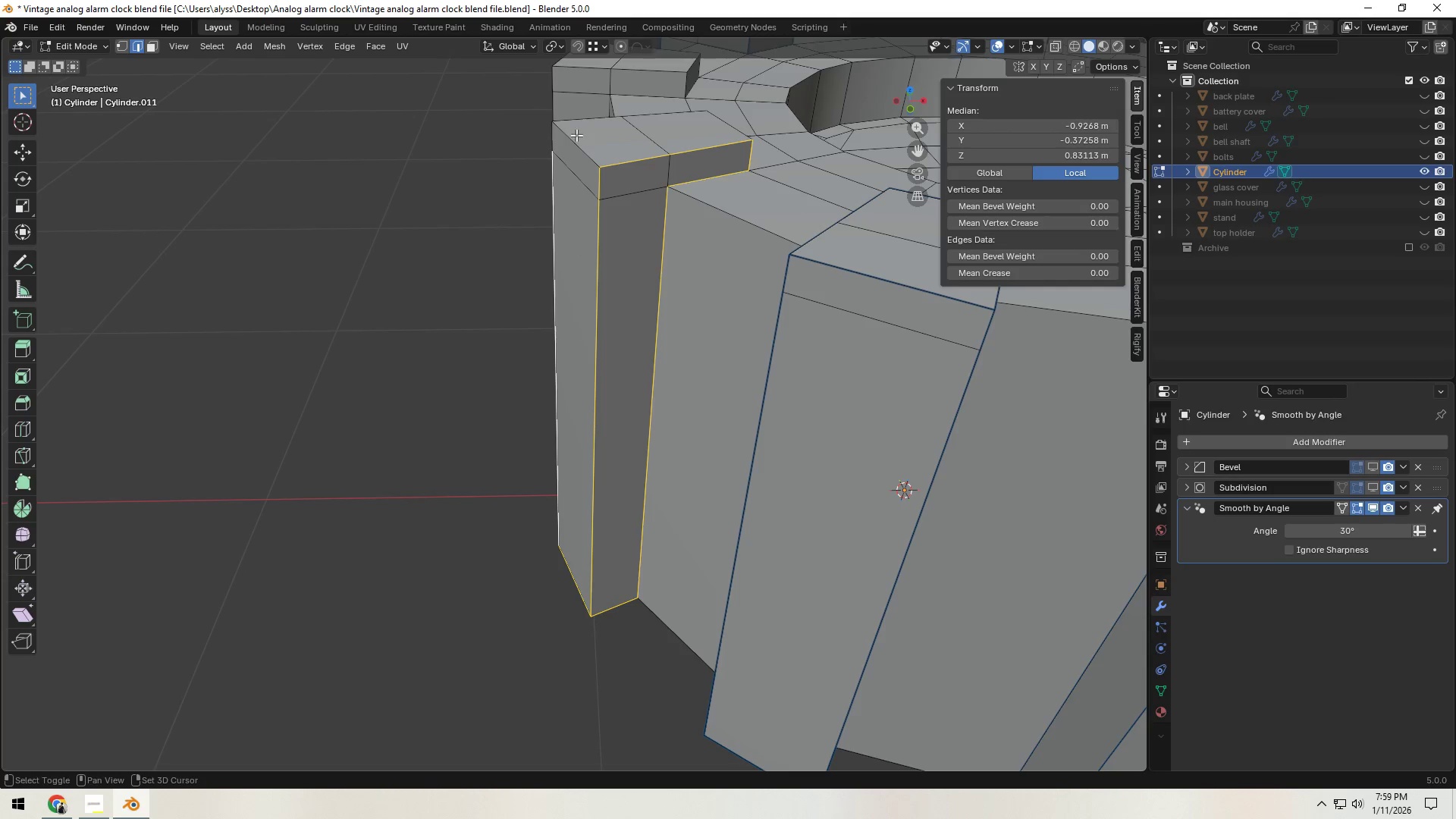 
hold_key(key=ShiftLeft, duration=1.5)
left_click([577, 121])
 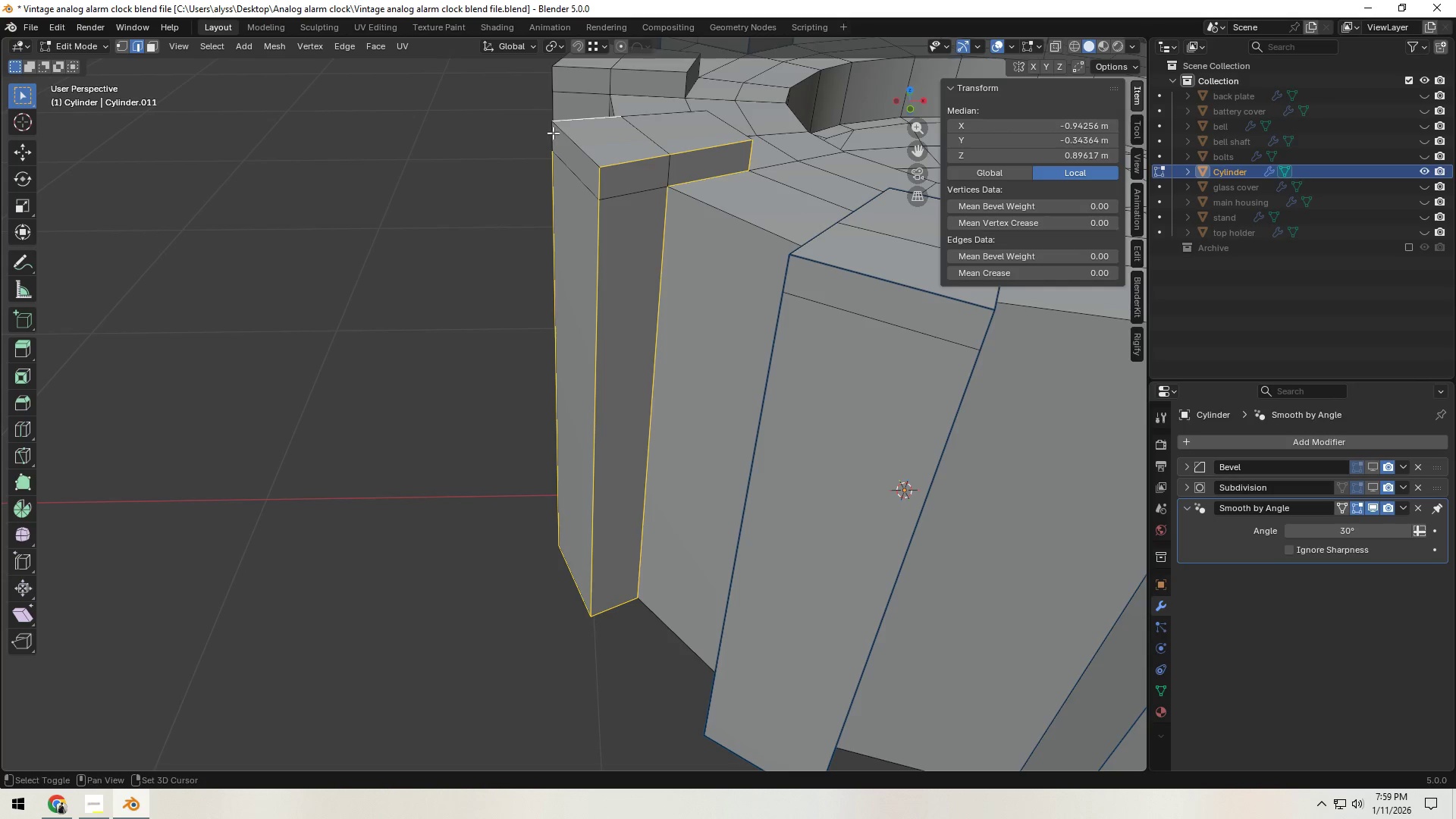 
double_click([553, 133])
 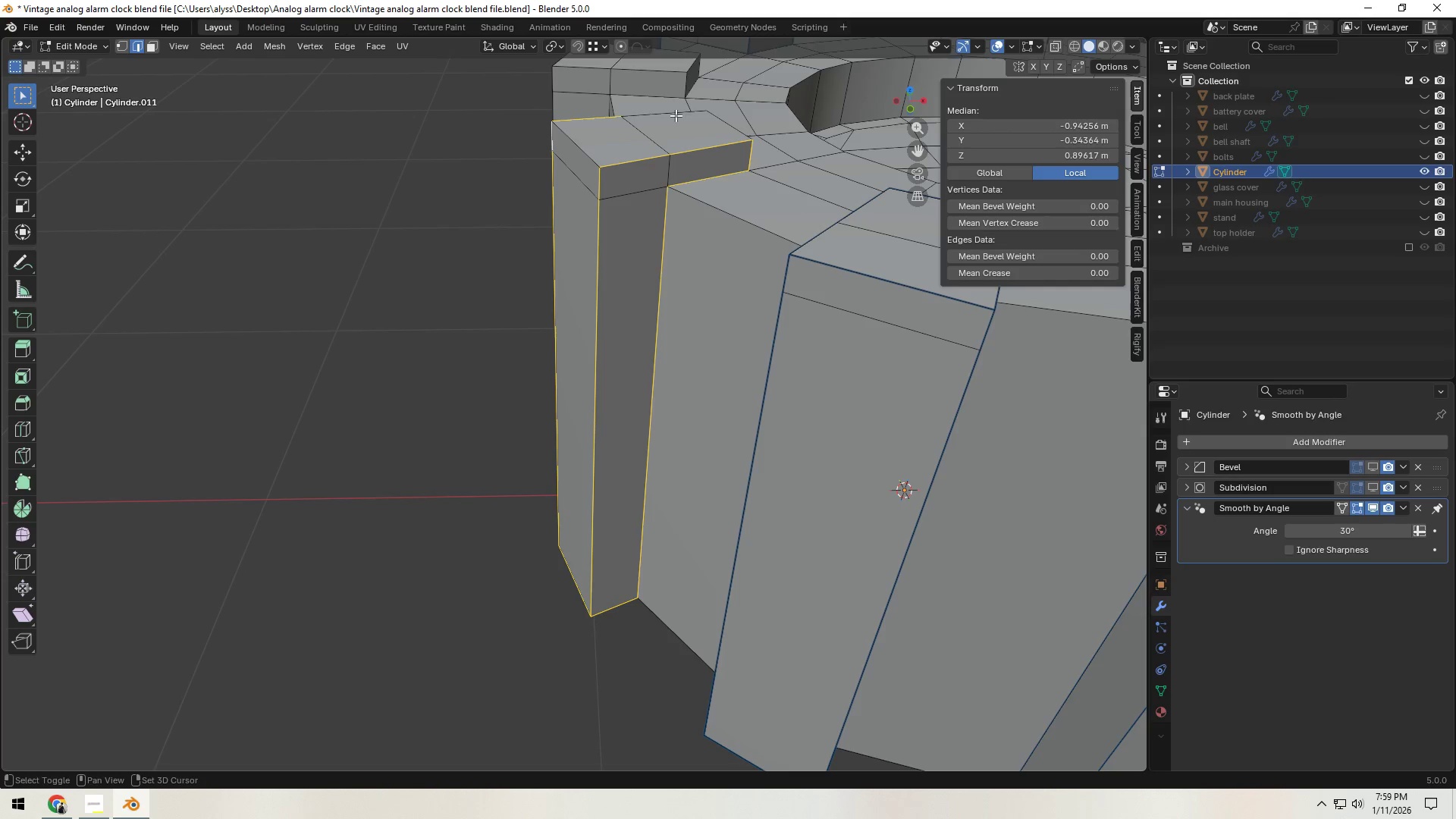 
triple_click([675, 115])
 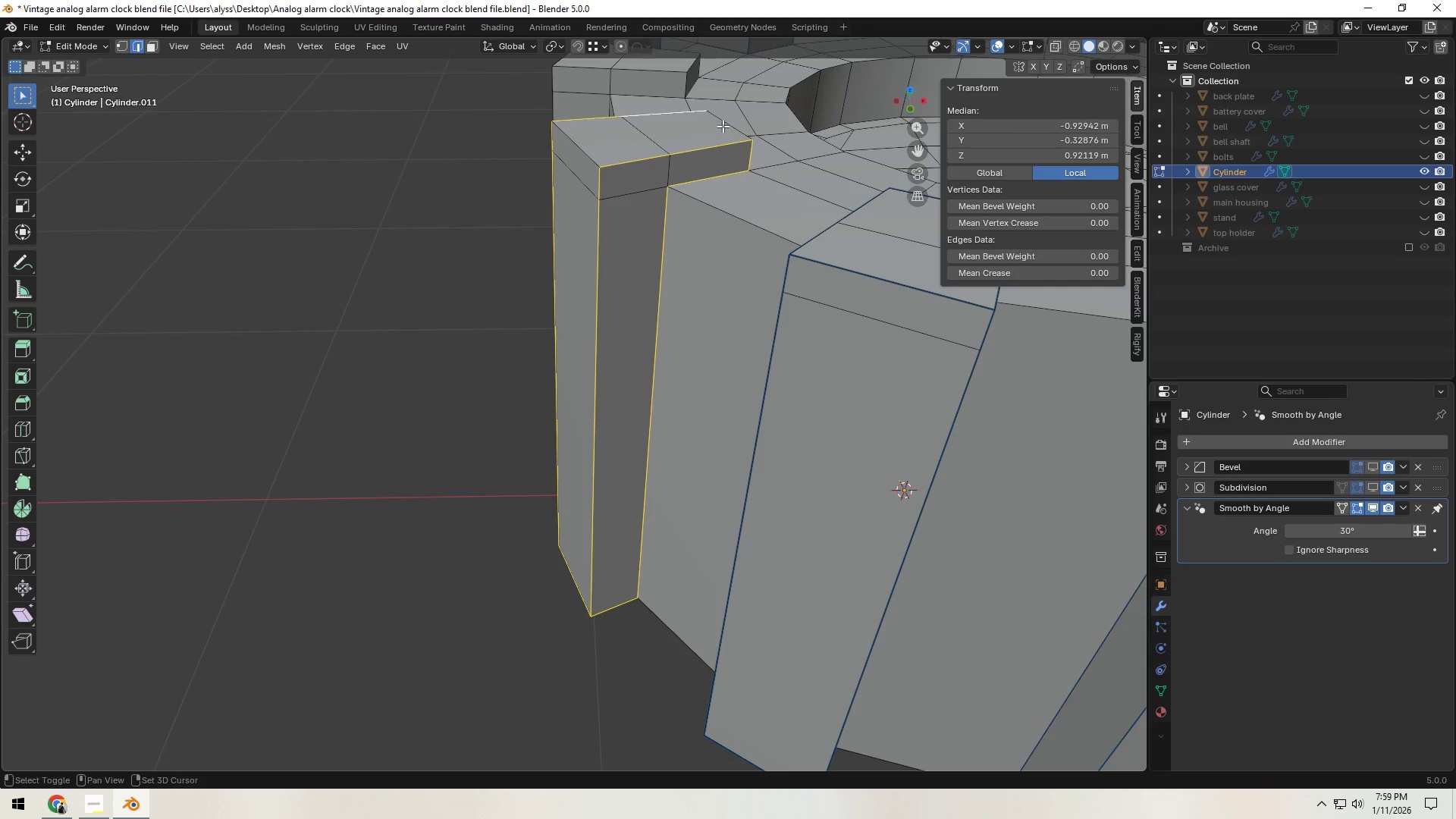 
triple_click([723, 126])
 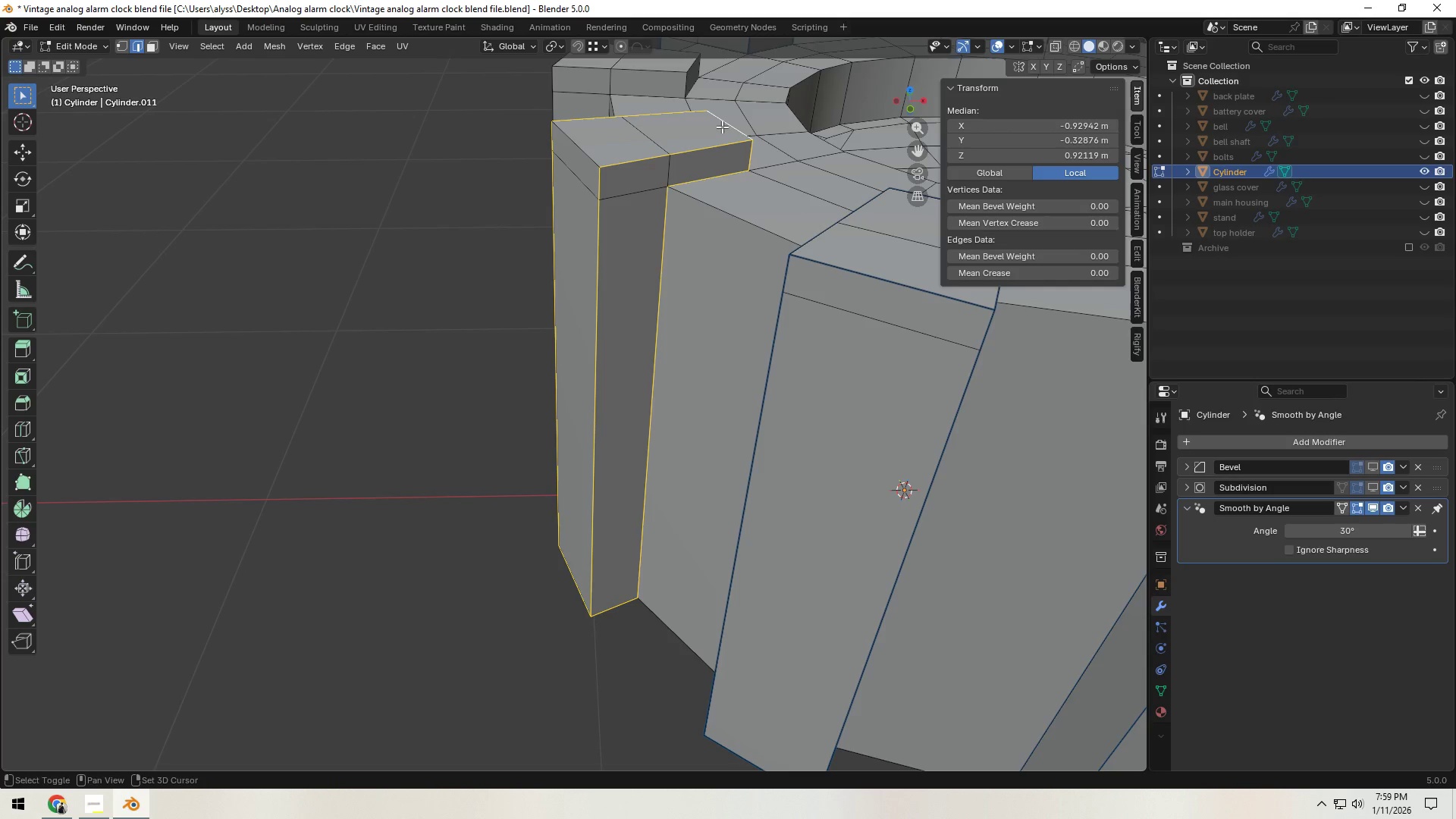 
key(Shift+ShiftLeft)
 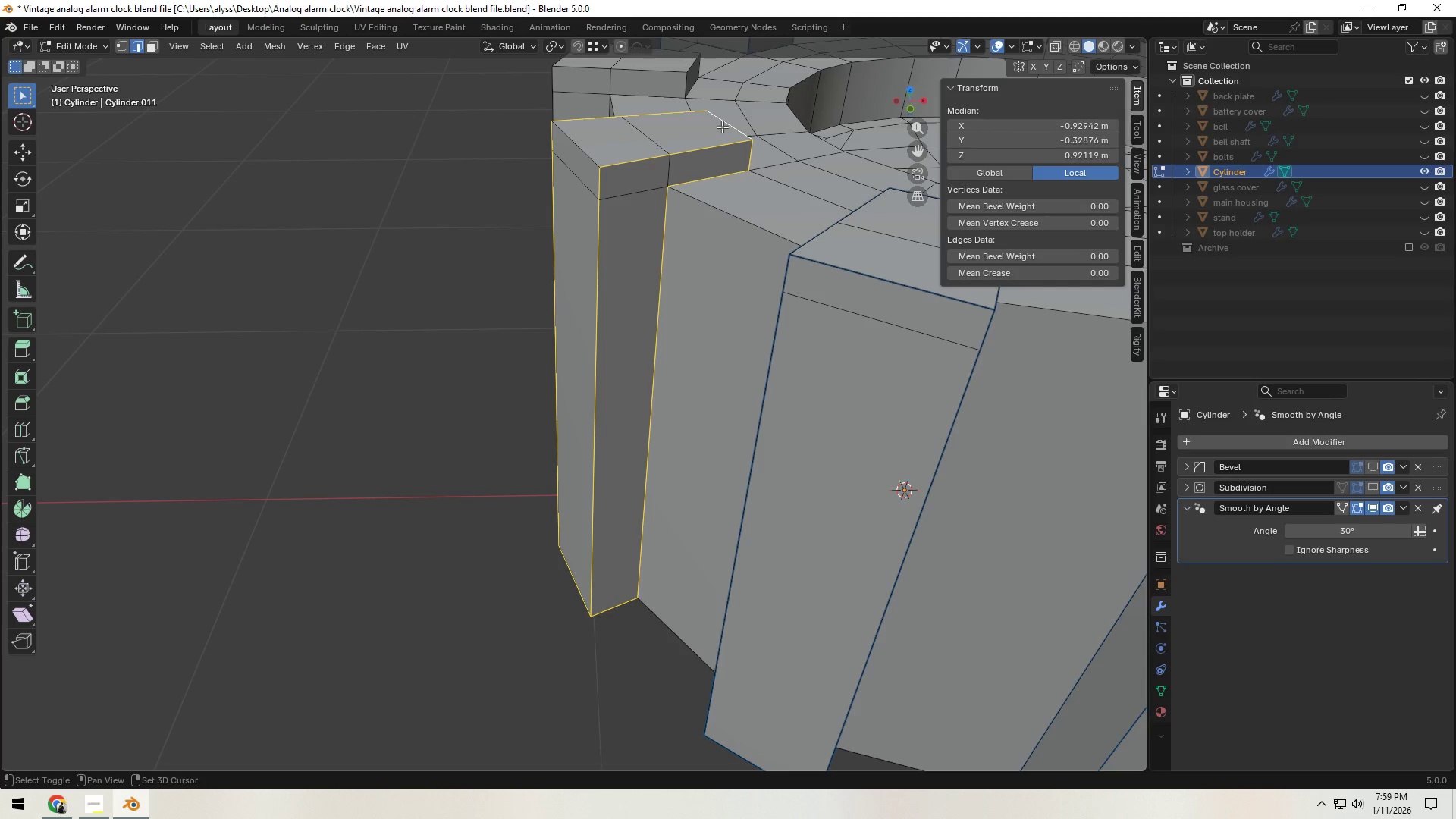 
key(Shift+ShiftLeft)
 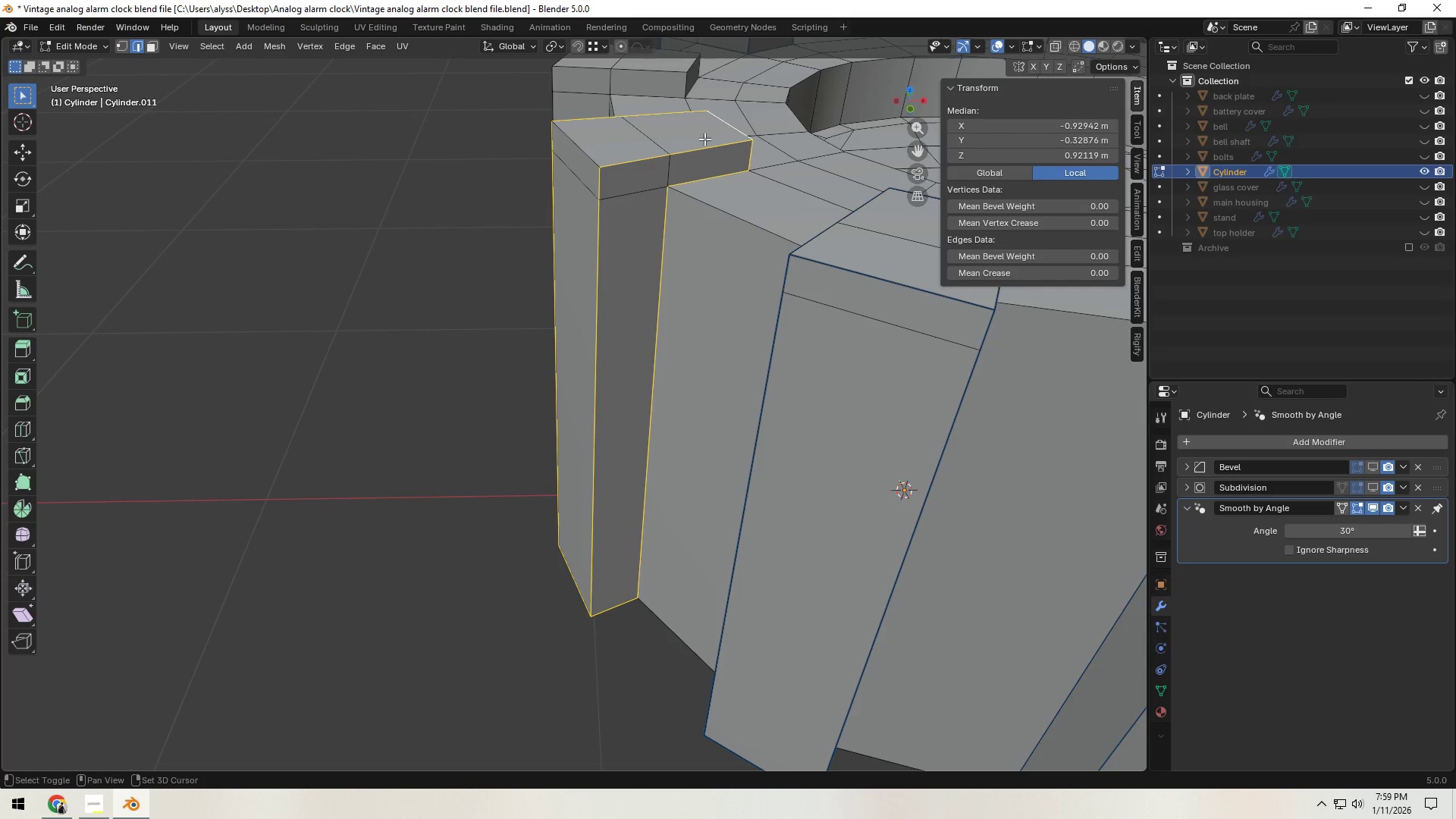 
key(Shift+ShiftLeft)
 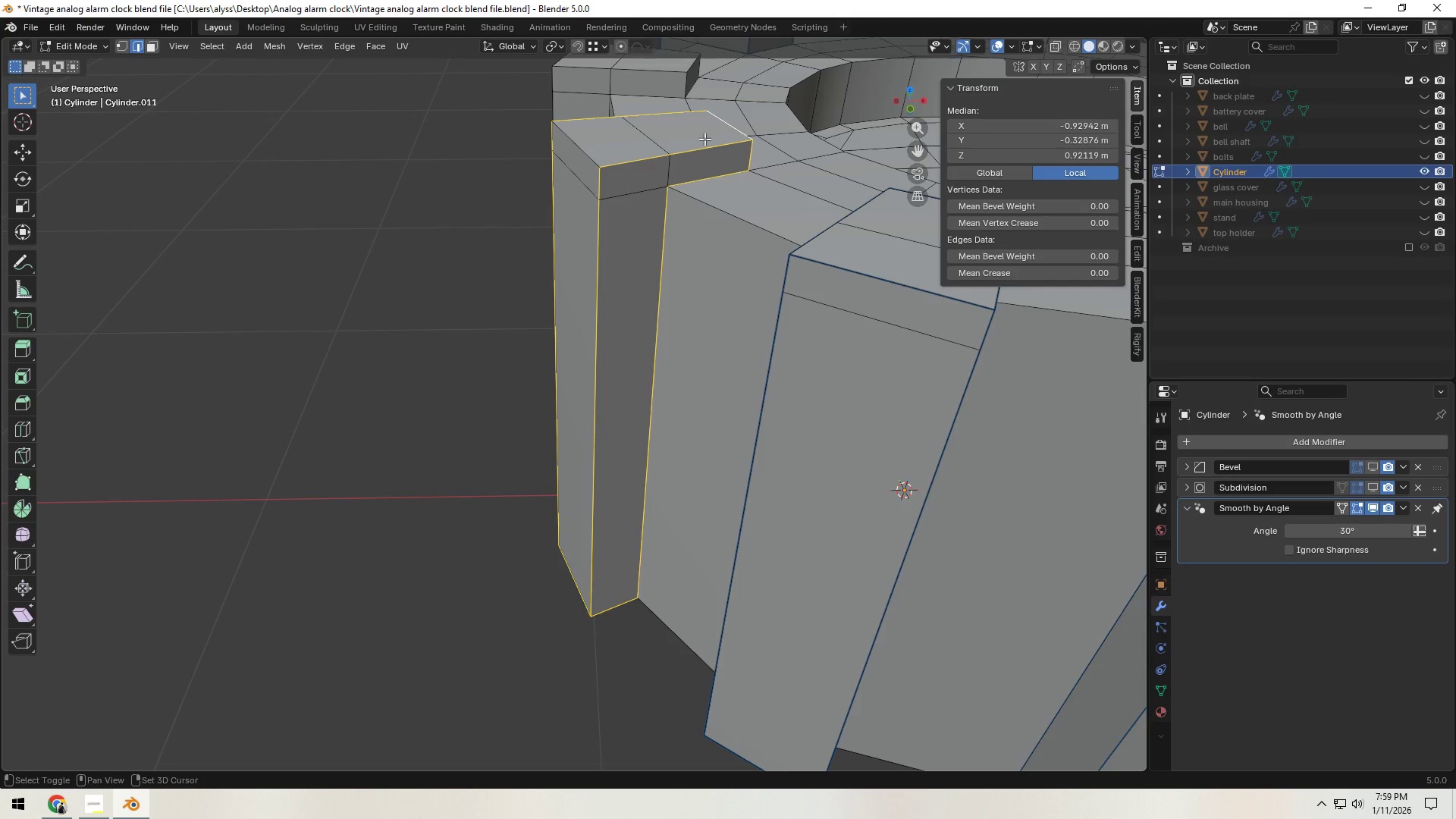 
key(Shift+ShiftLeft)
 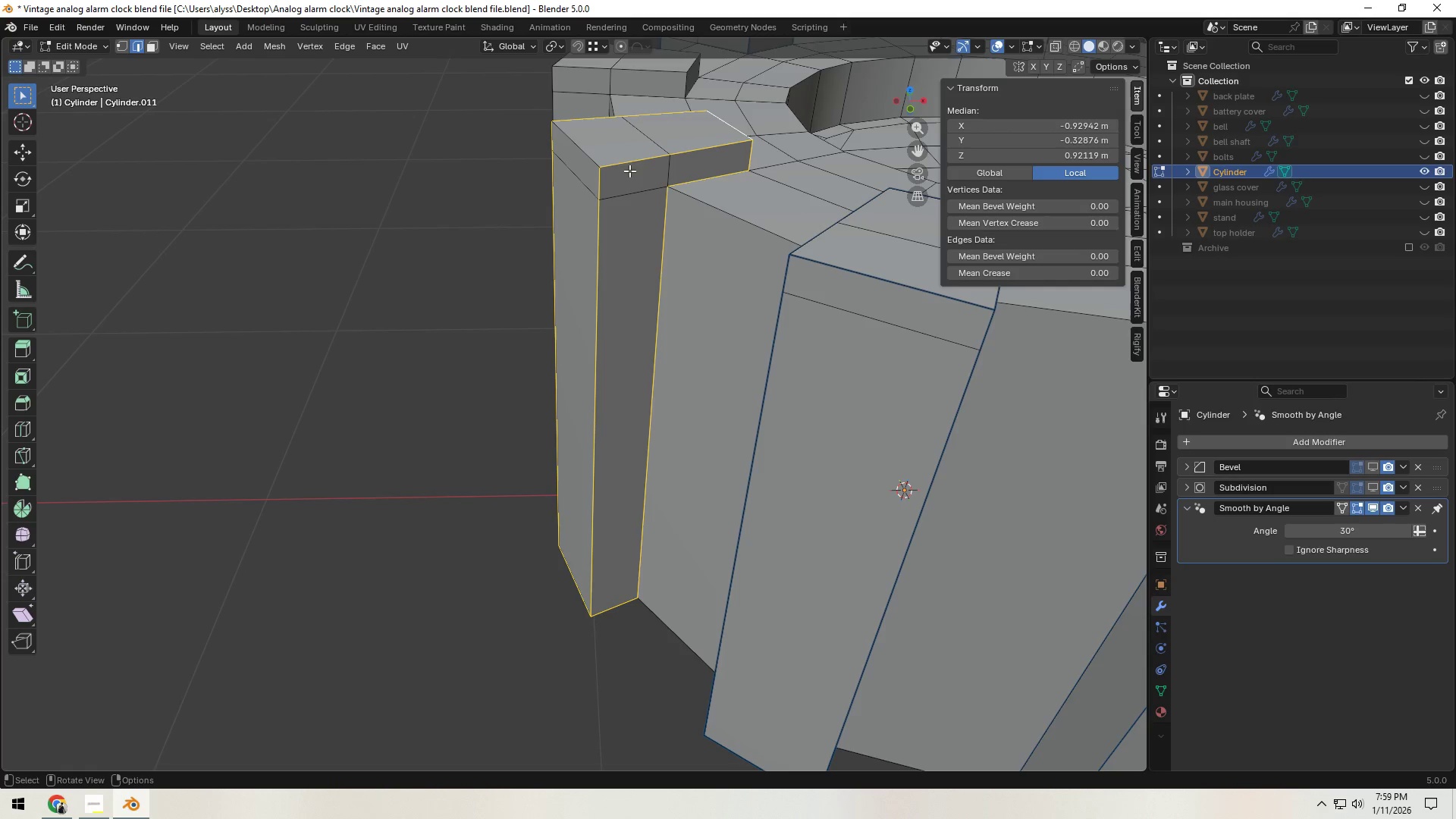 
key(Shift+ShiftLeft)
 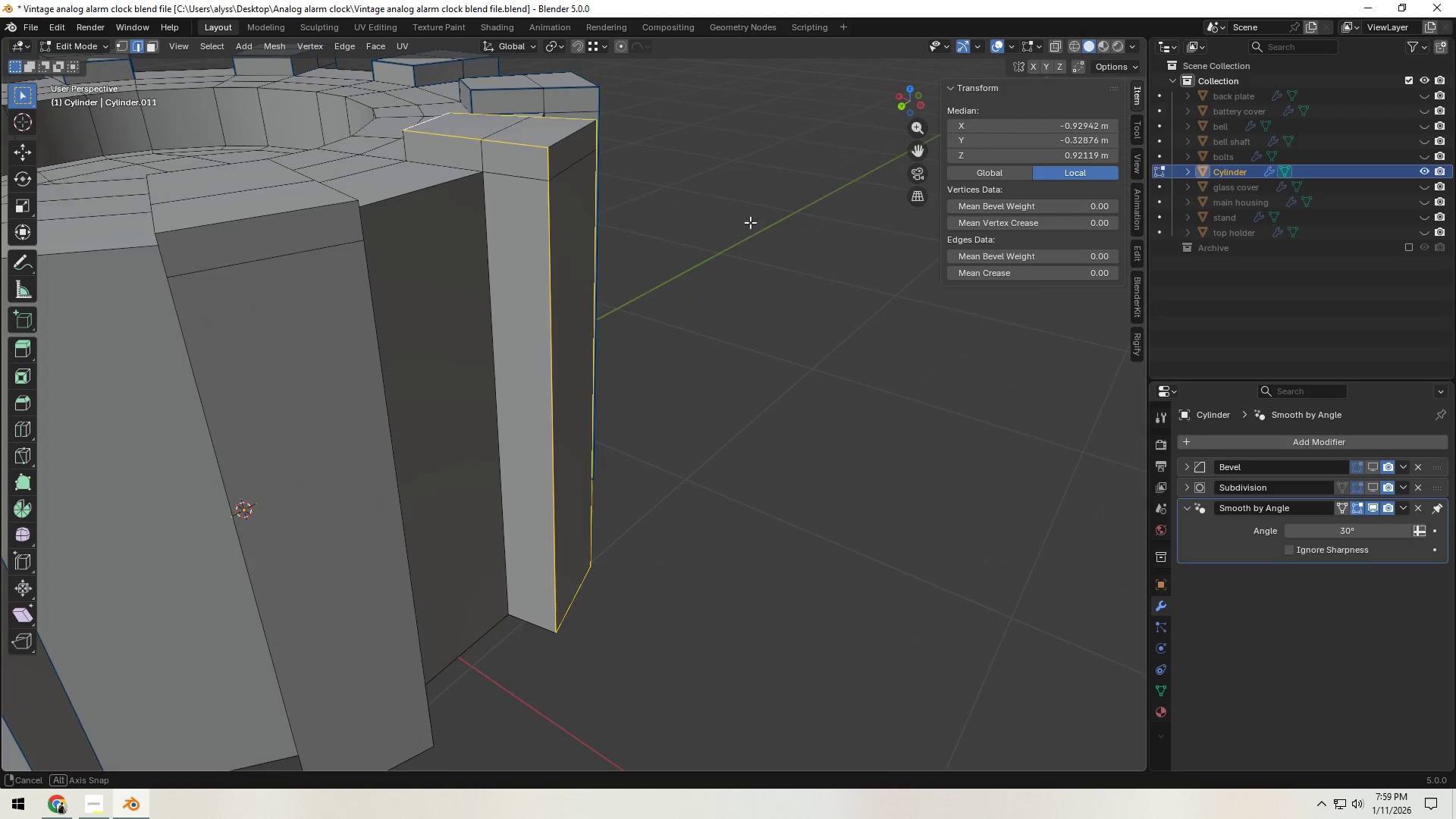 
hold_key(key=ShiftLeft, duration=1.5)
double_click([435, 163])
 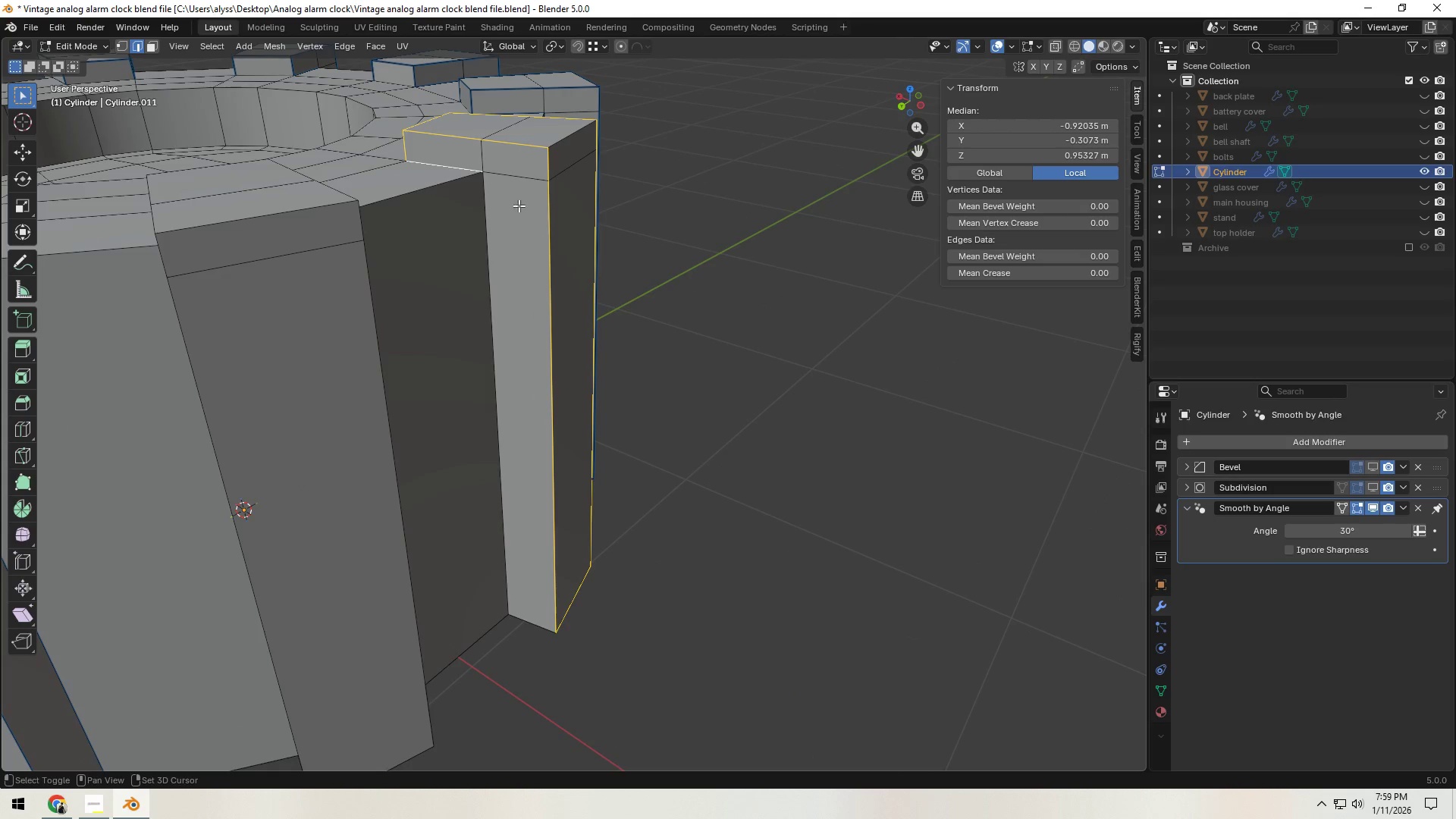 
hold_key(key=ShiftLeft, duration=1.51)
left_click([495, 218])
 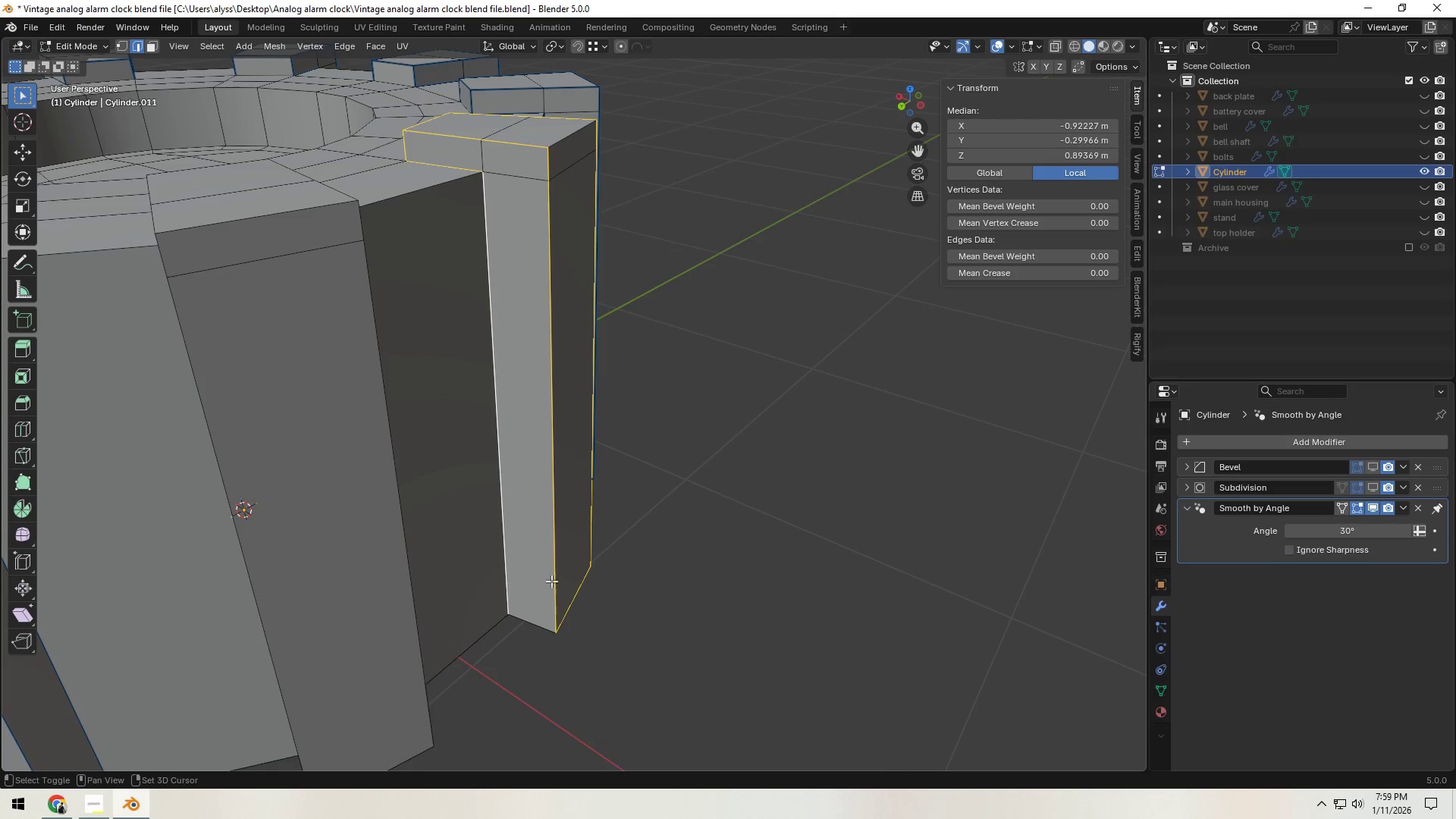 
left_click_drag(start_coordinate=[535, 635], to_coordinate=[536, 631])
 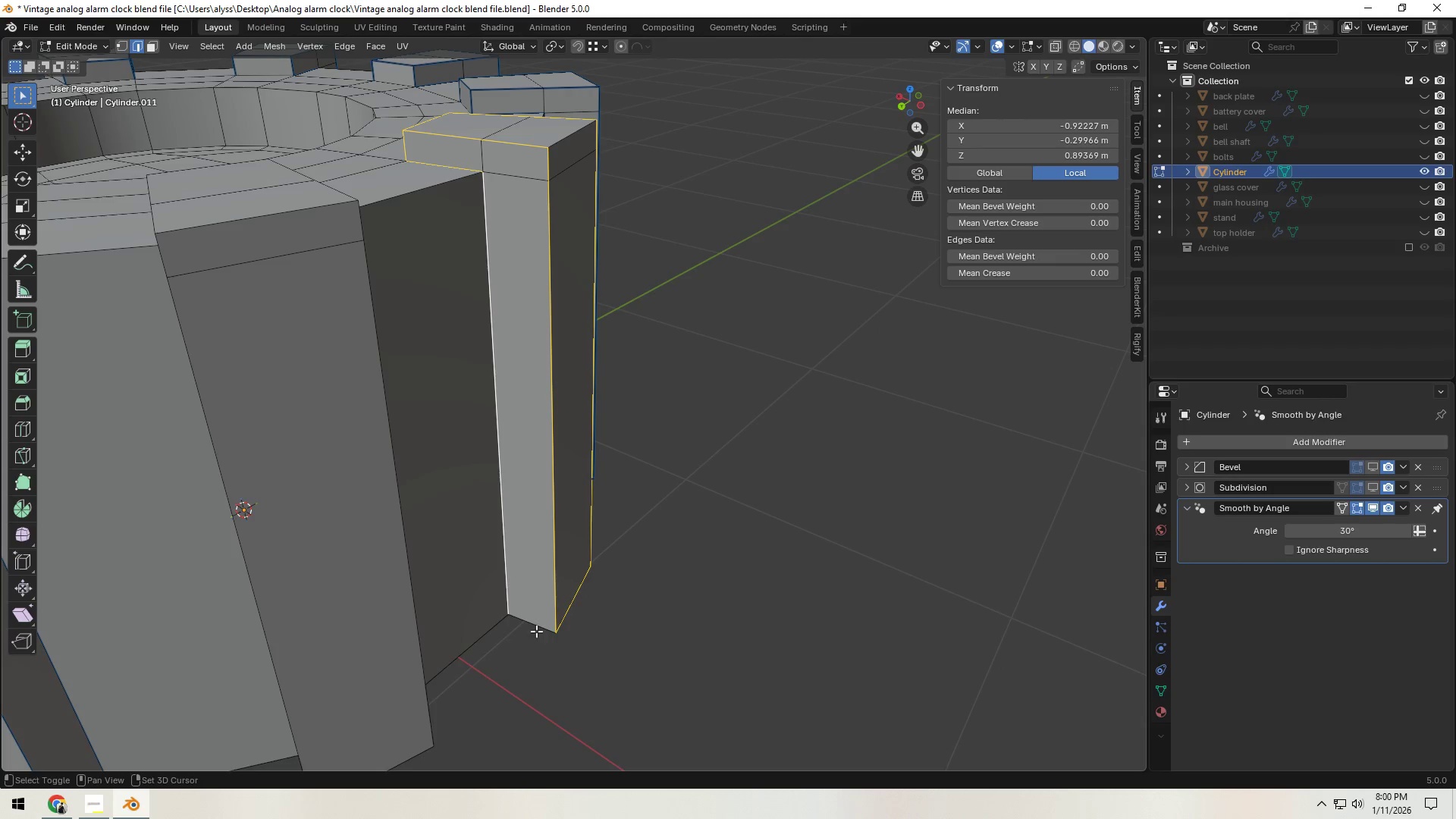 
double_click([536, 623])
 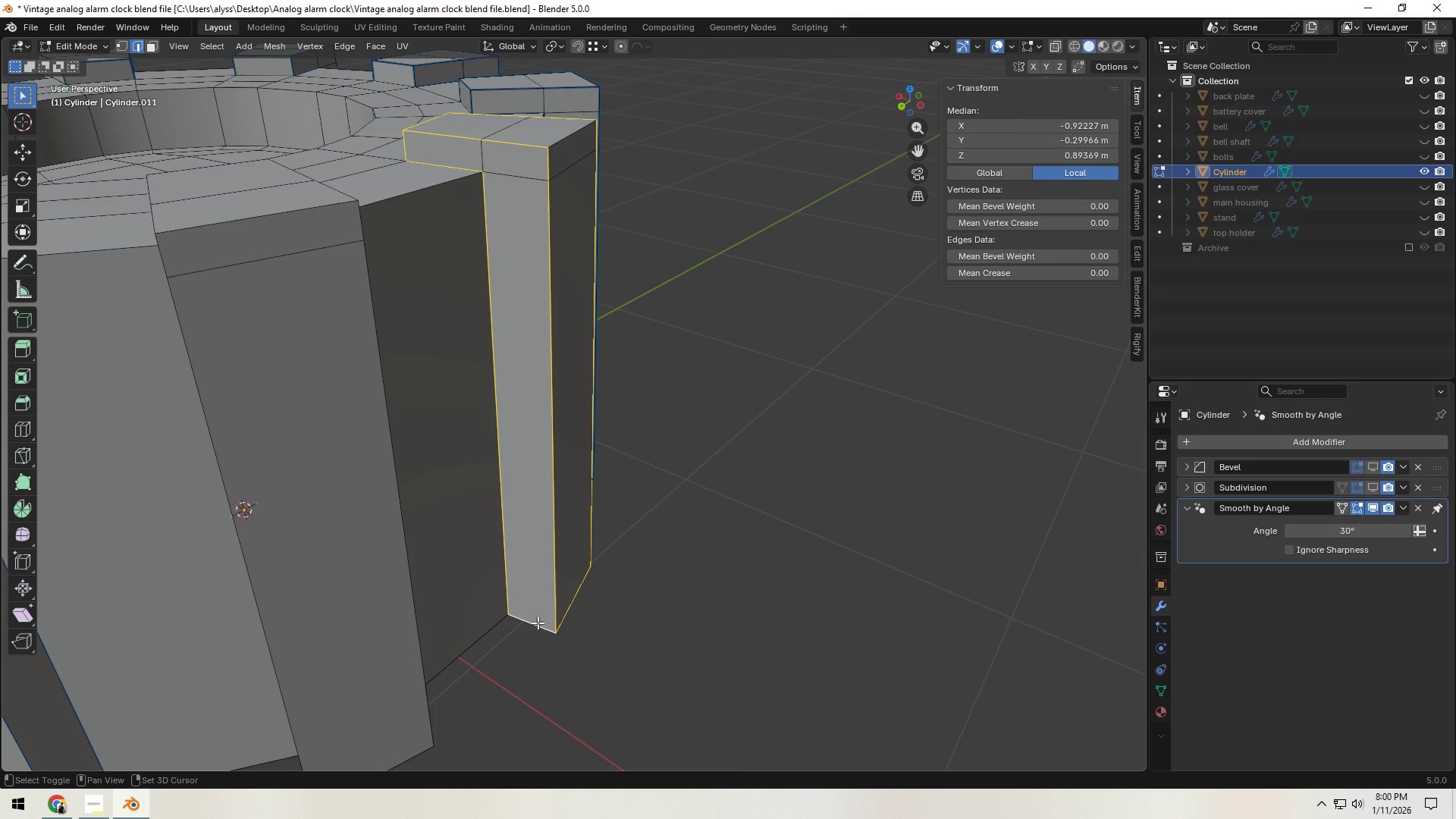 
key(Shift+ShiftLeft)
 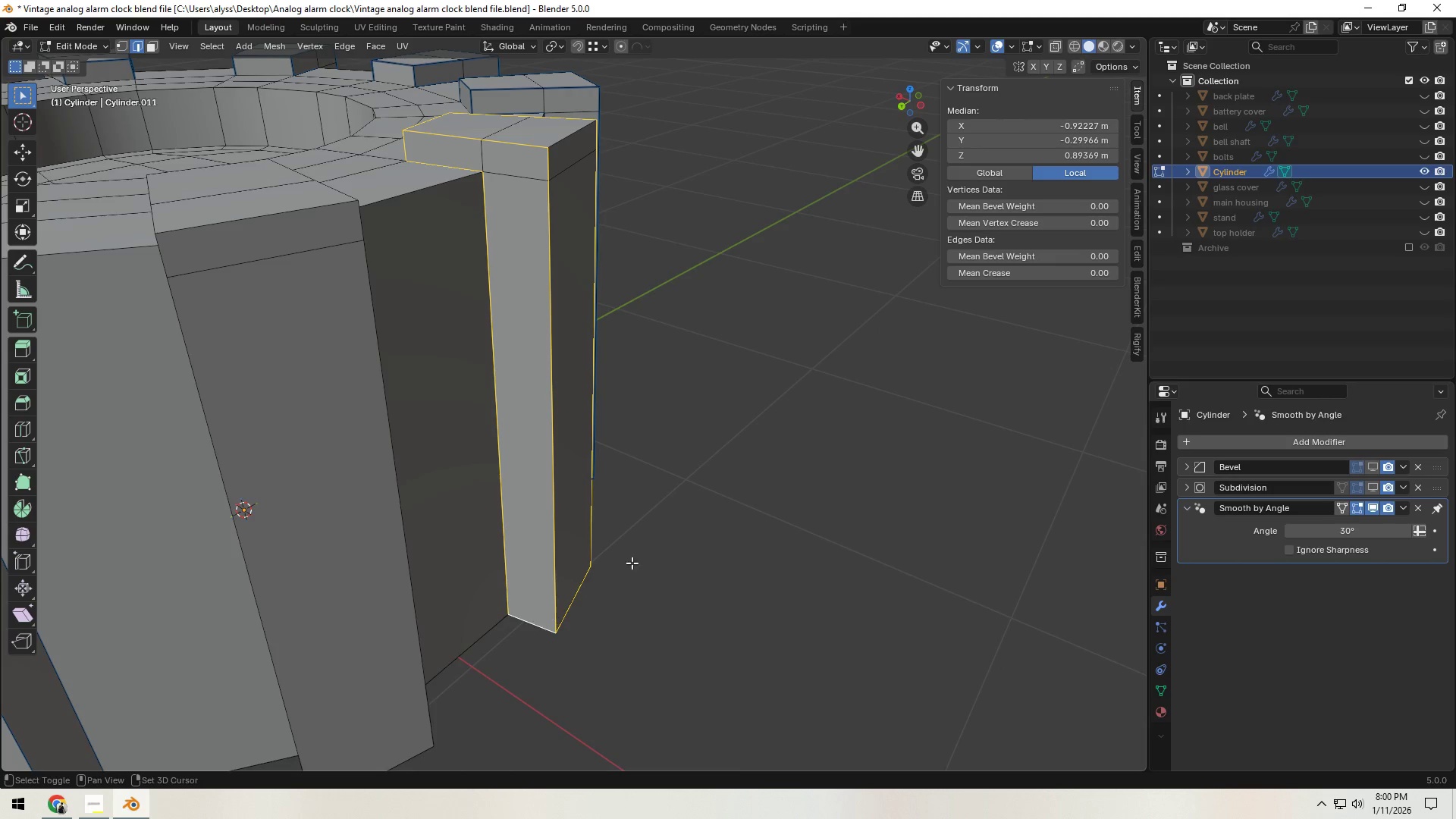 
key(Shift+ShiftLeft)
 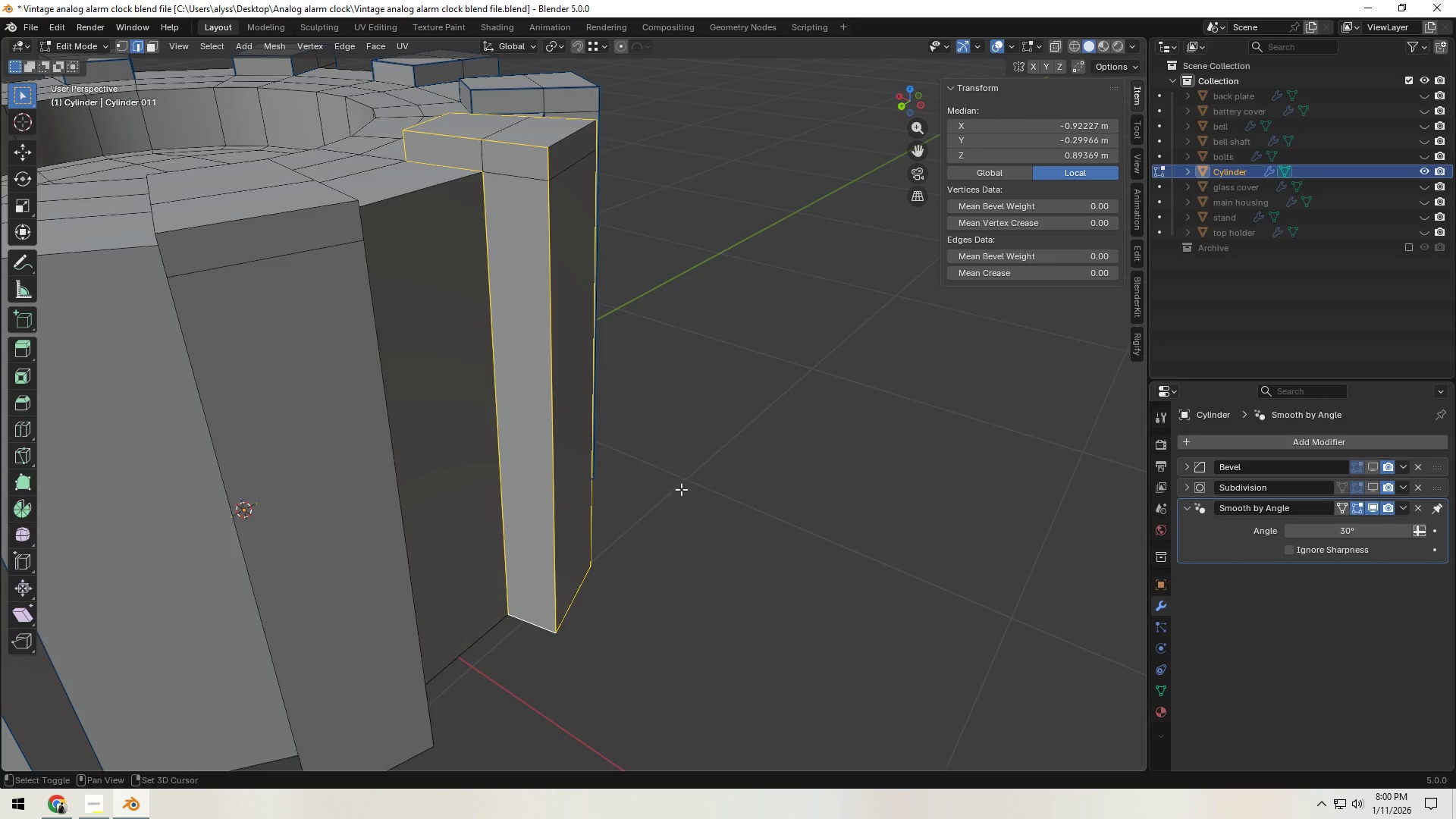 
hold_key(key=ShiftLeft, duration=6.06)
left_click([1089, 256])
 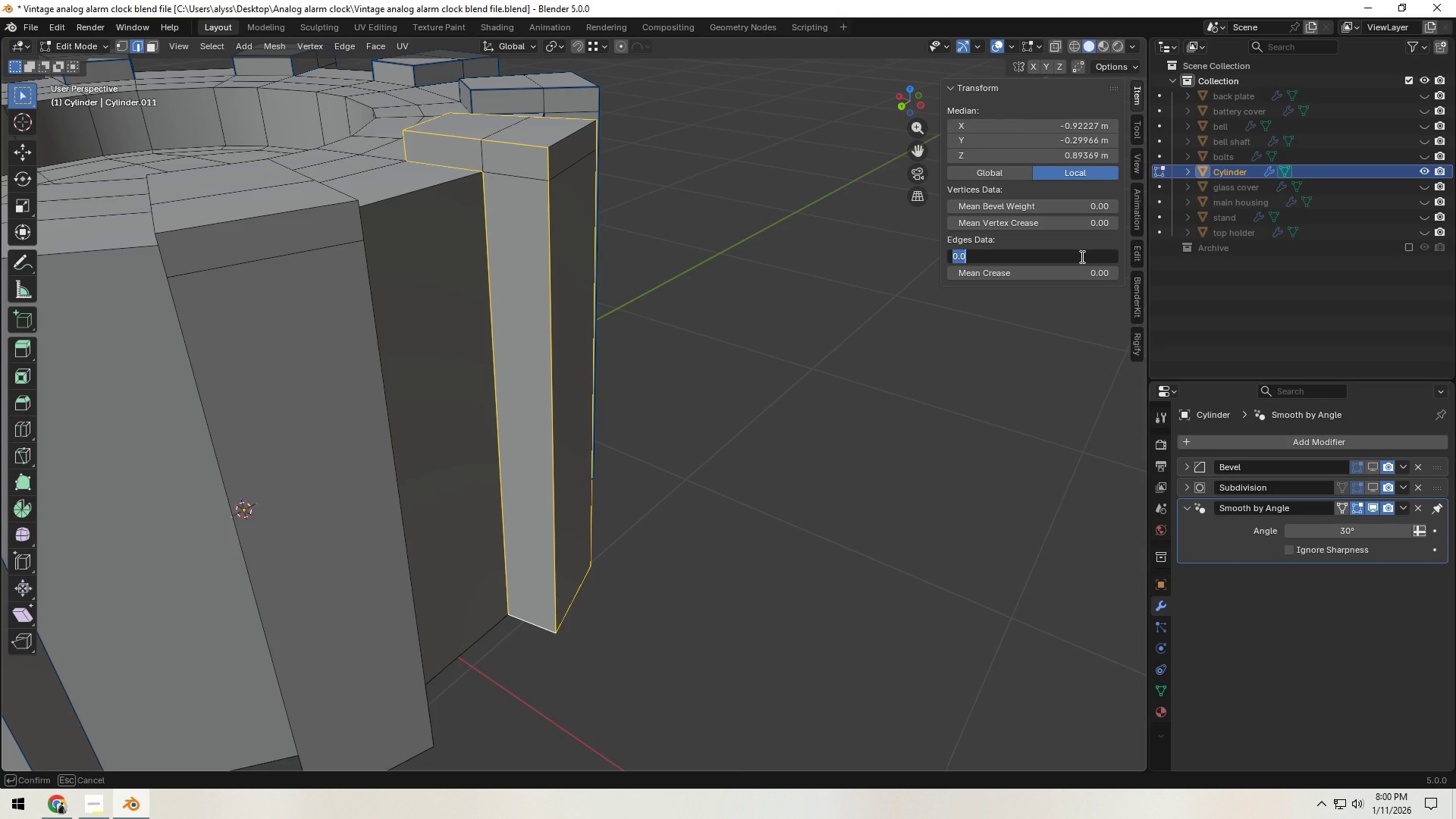 
key(NumpadDecimal)
 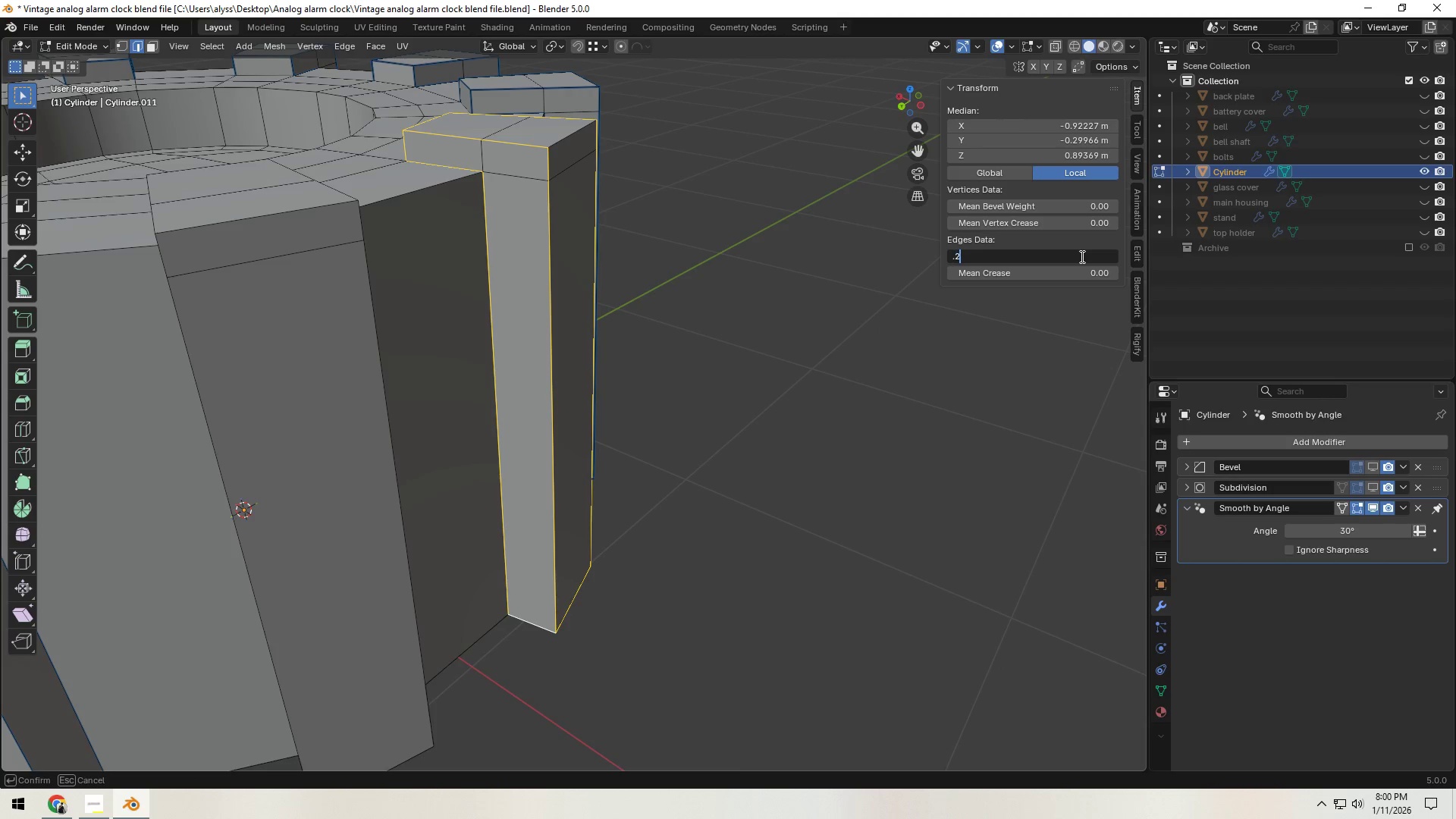 
key(Numpad2)
 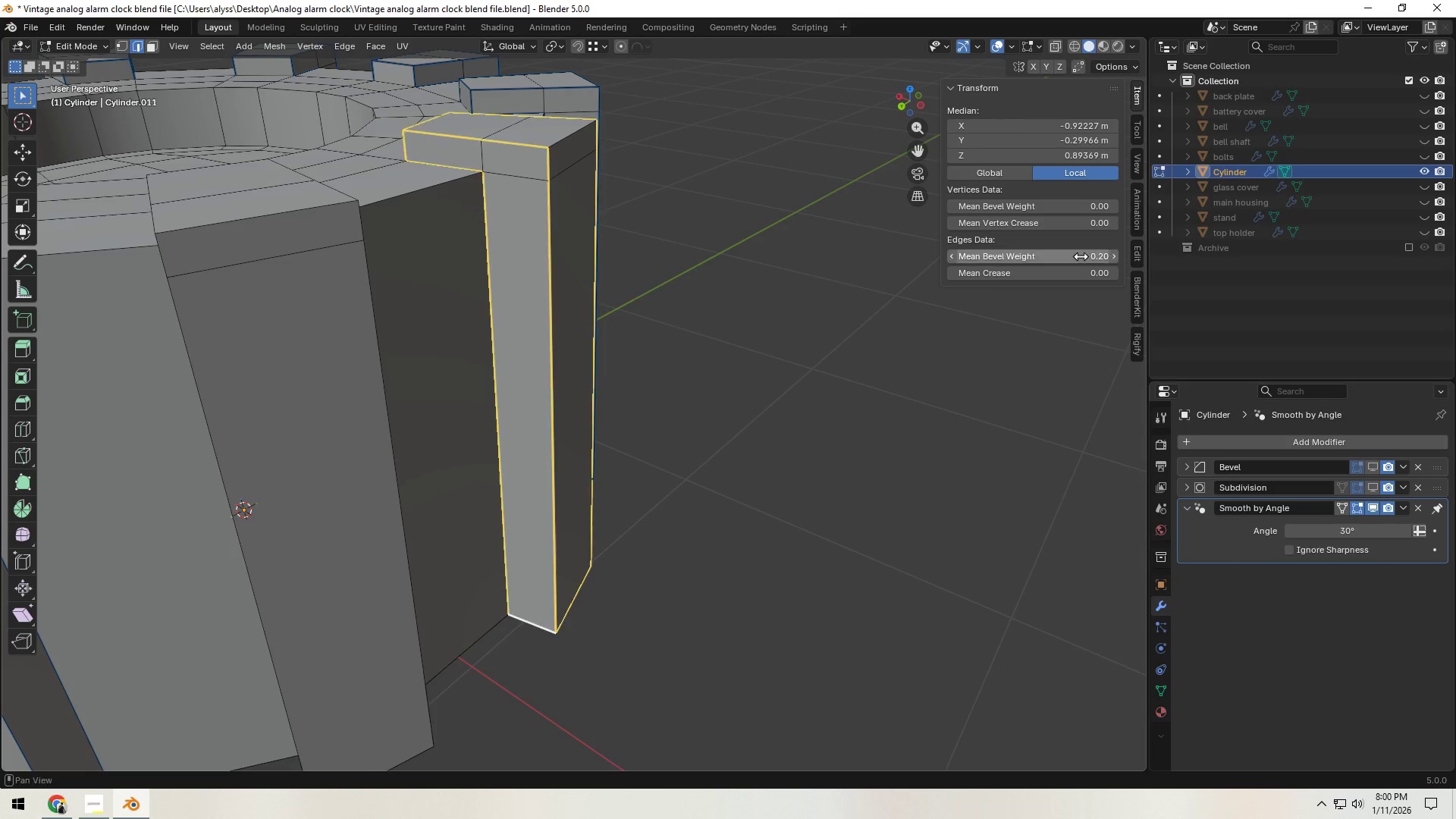 
key(NumpadEnter)
 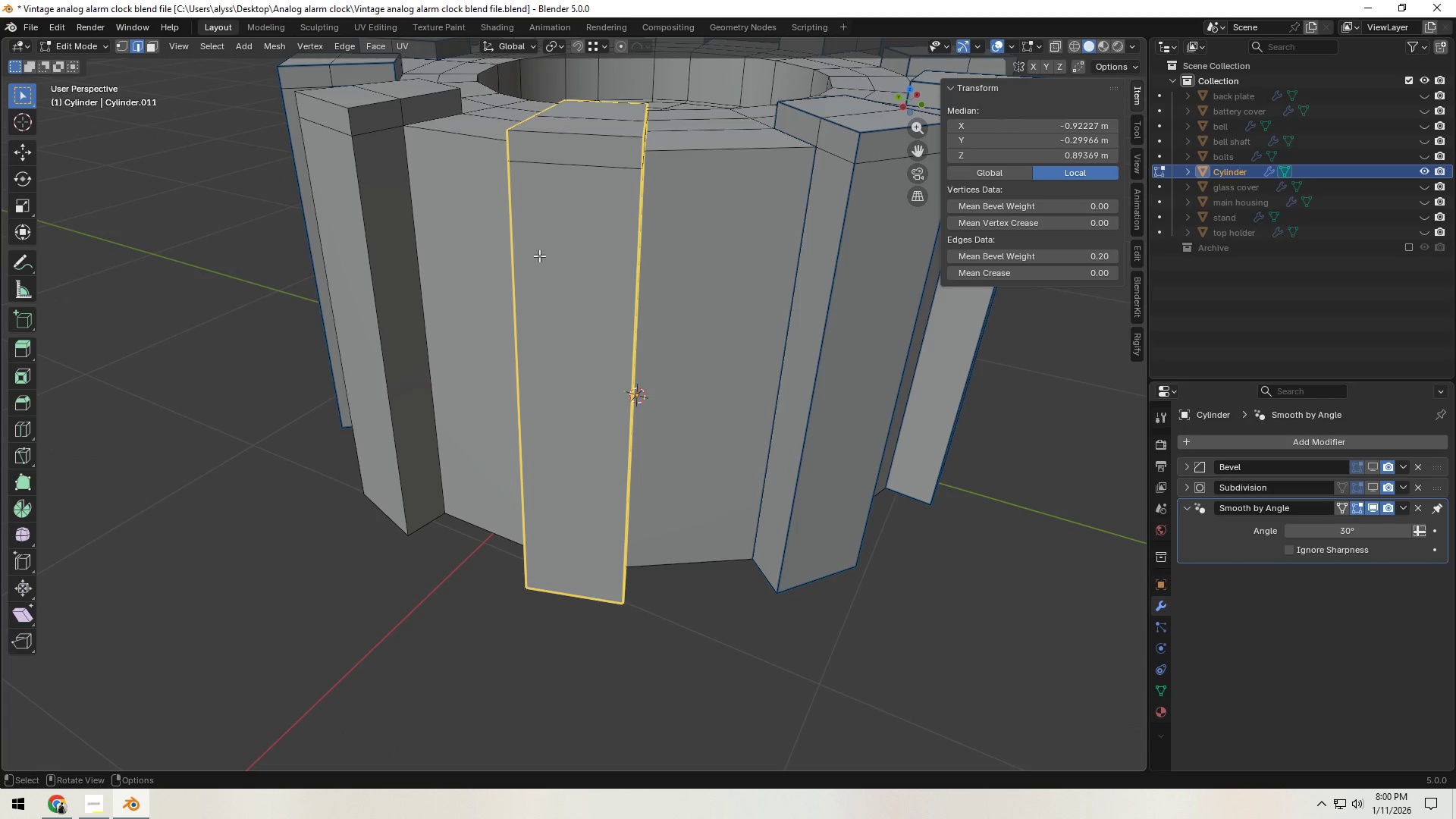 
type(23)
 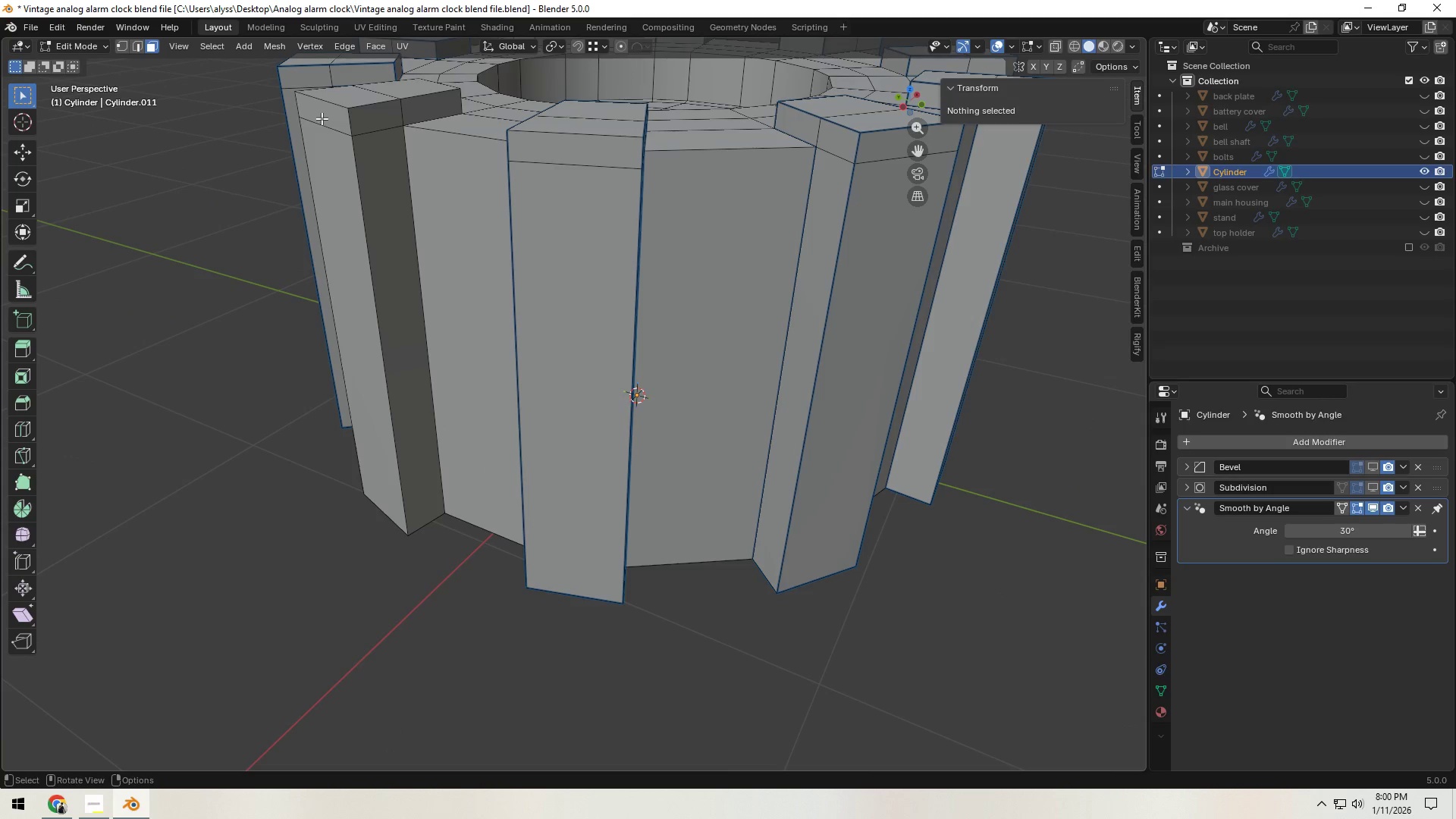 
left_click([322, 118])
 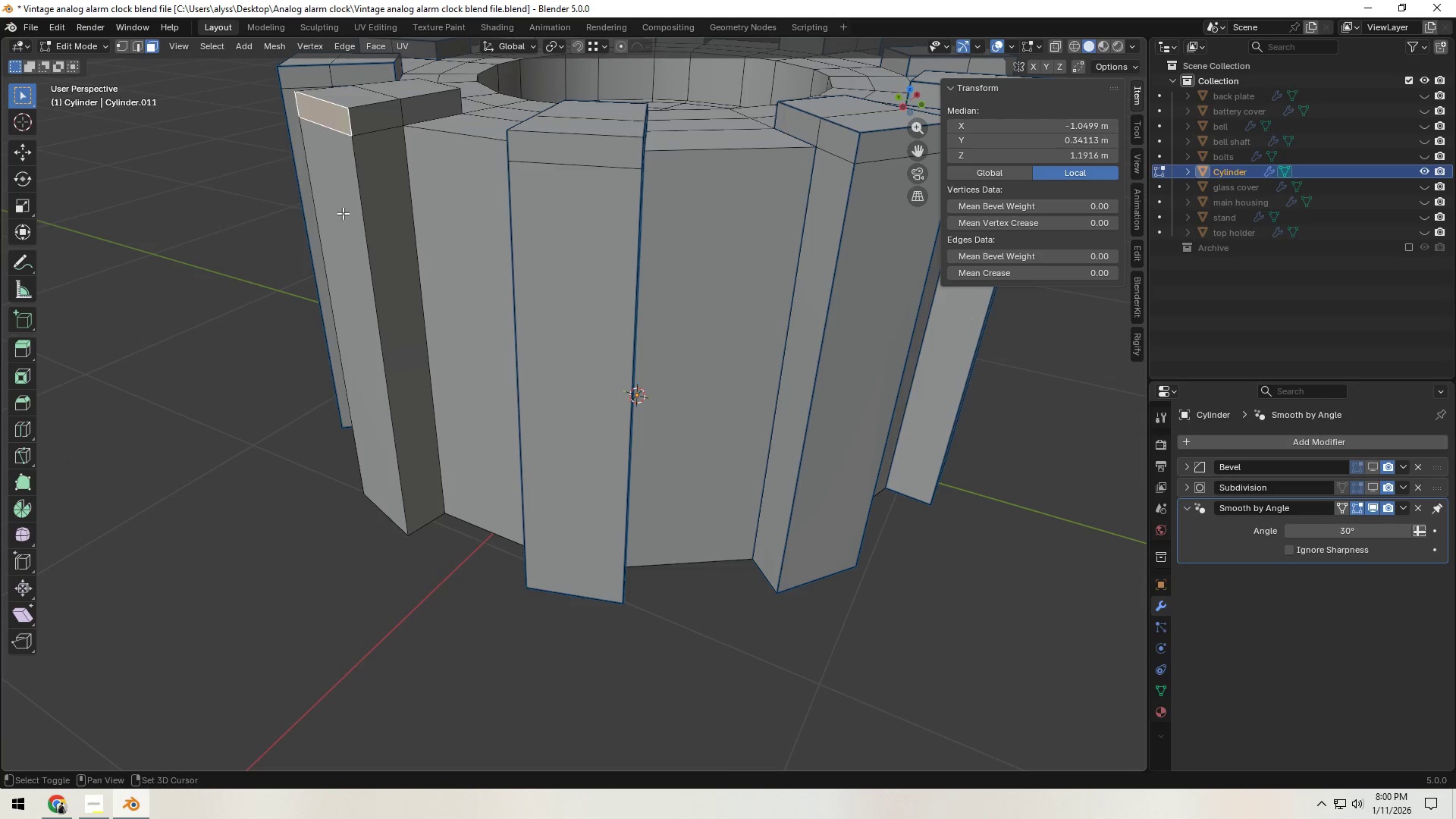 
key(Backquote)
 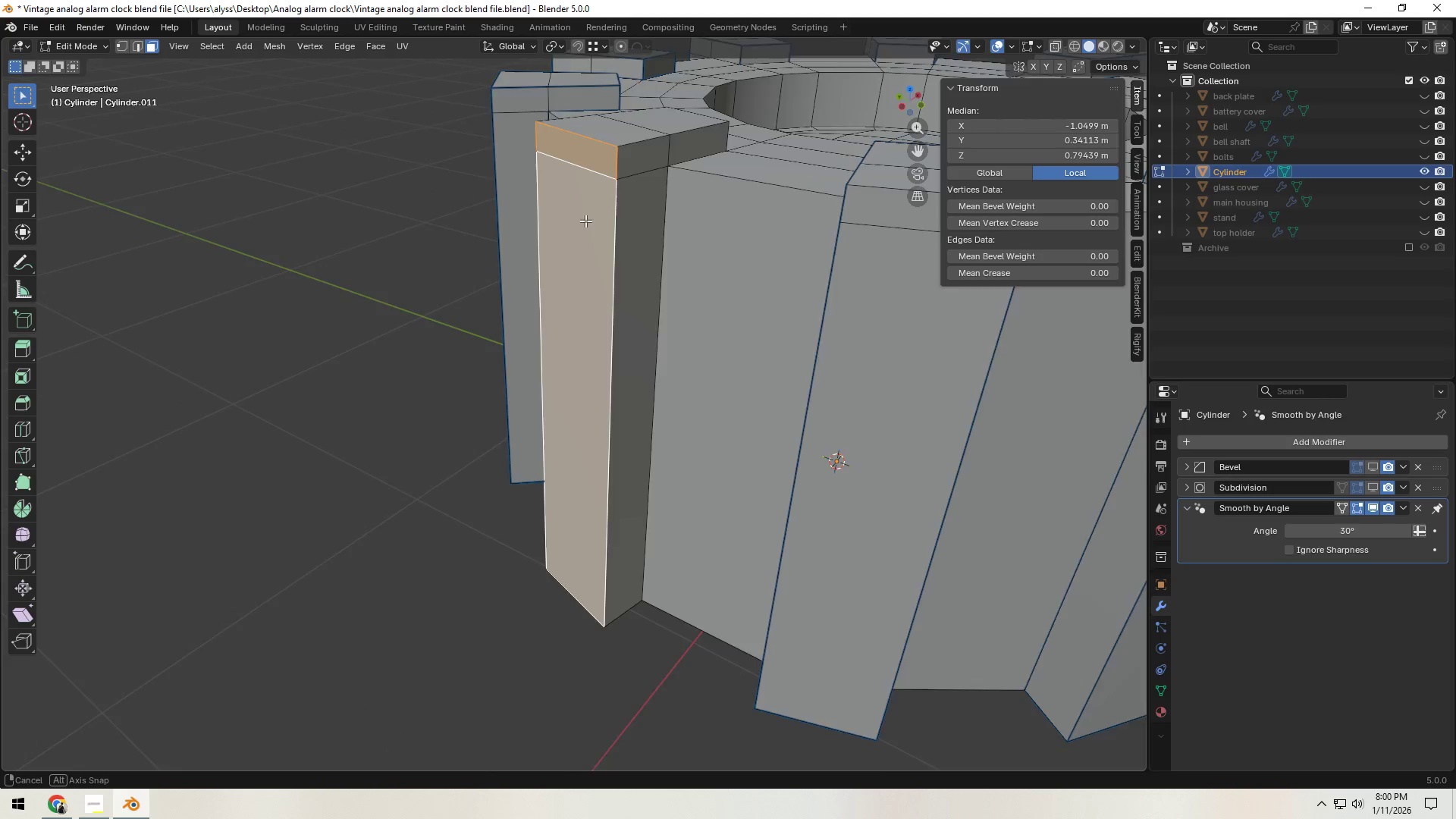 
key(2)
 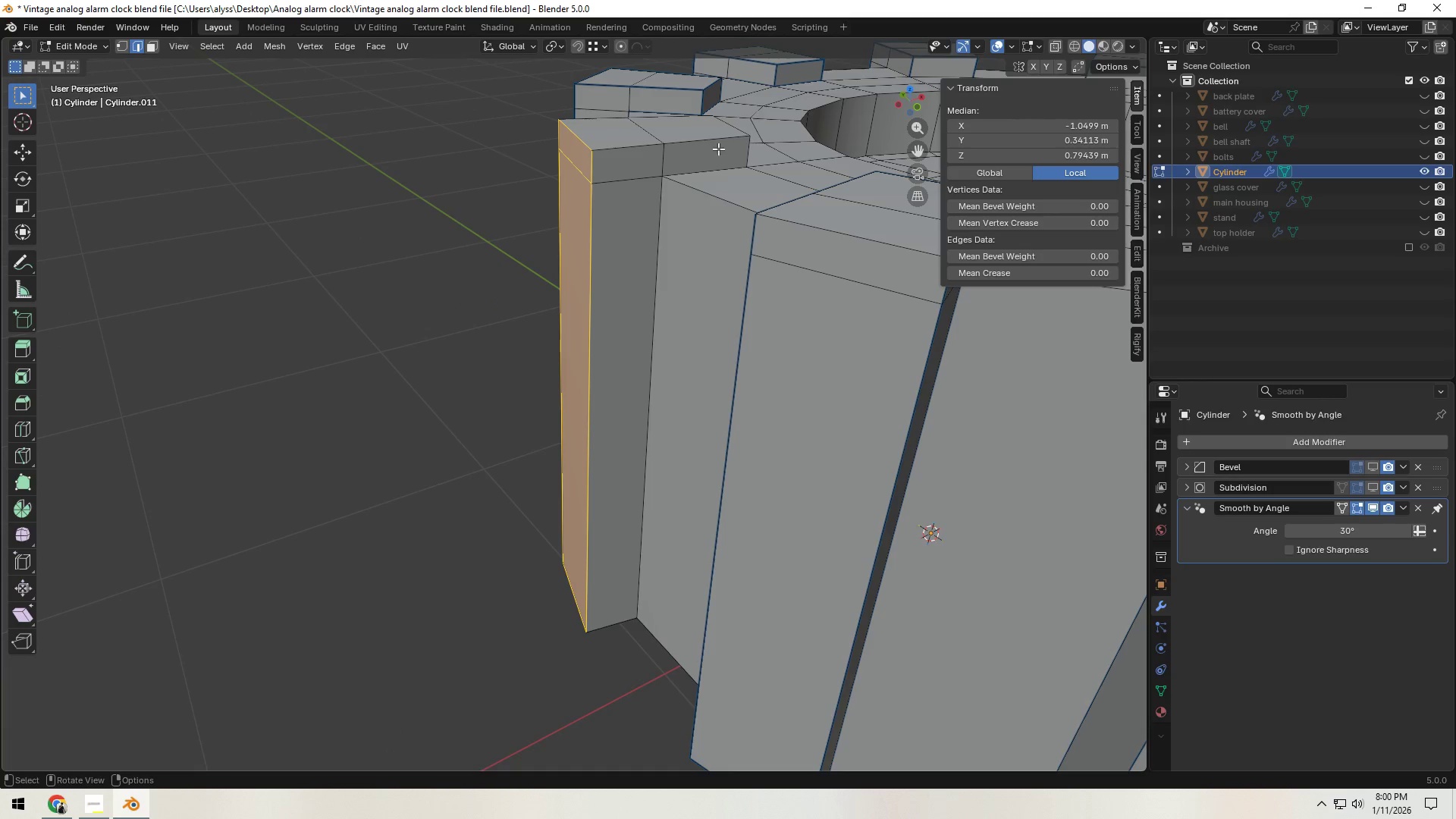 
left_click([718, 149])
 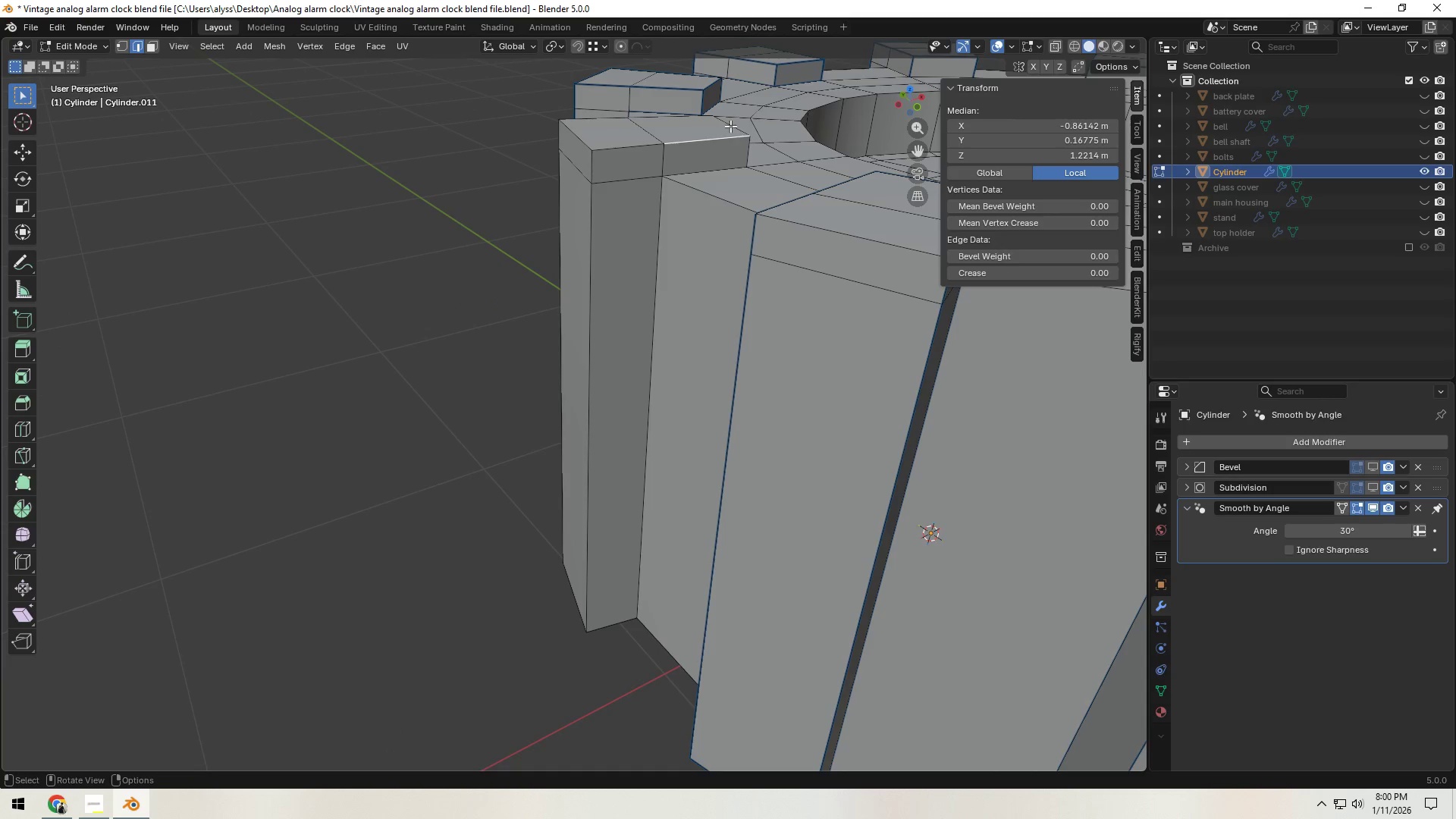 
hold_key(key=ShiftLeft, duration=1.52)
left_click([730, 121])
 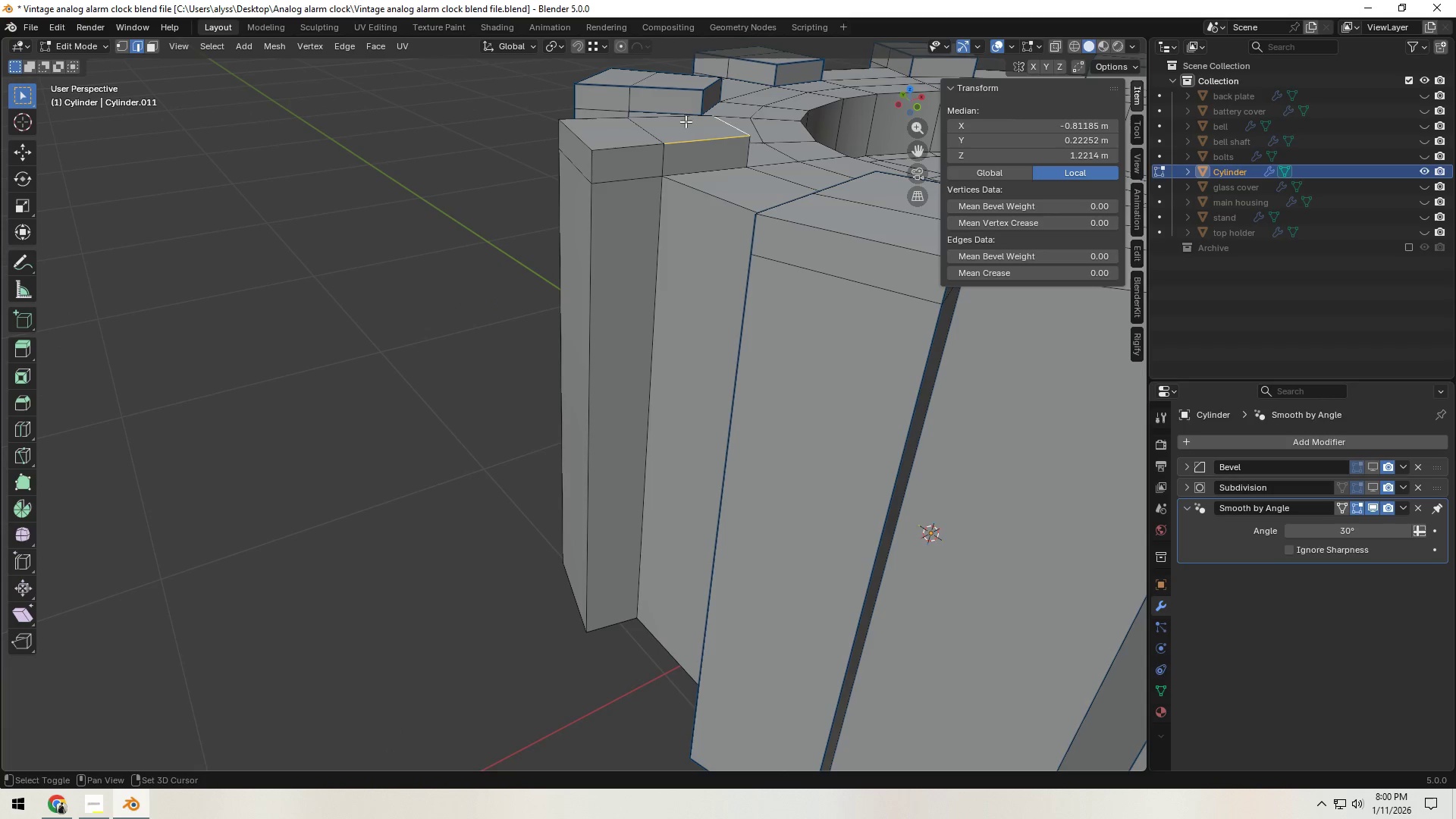 
left_click([674, 121])
 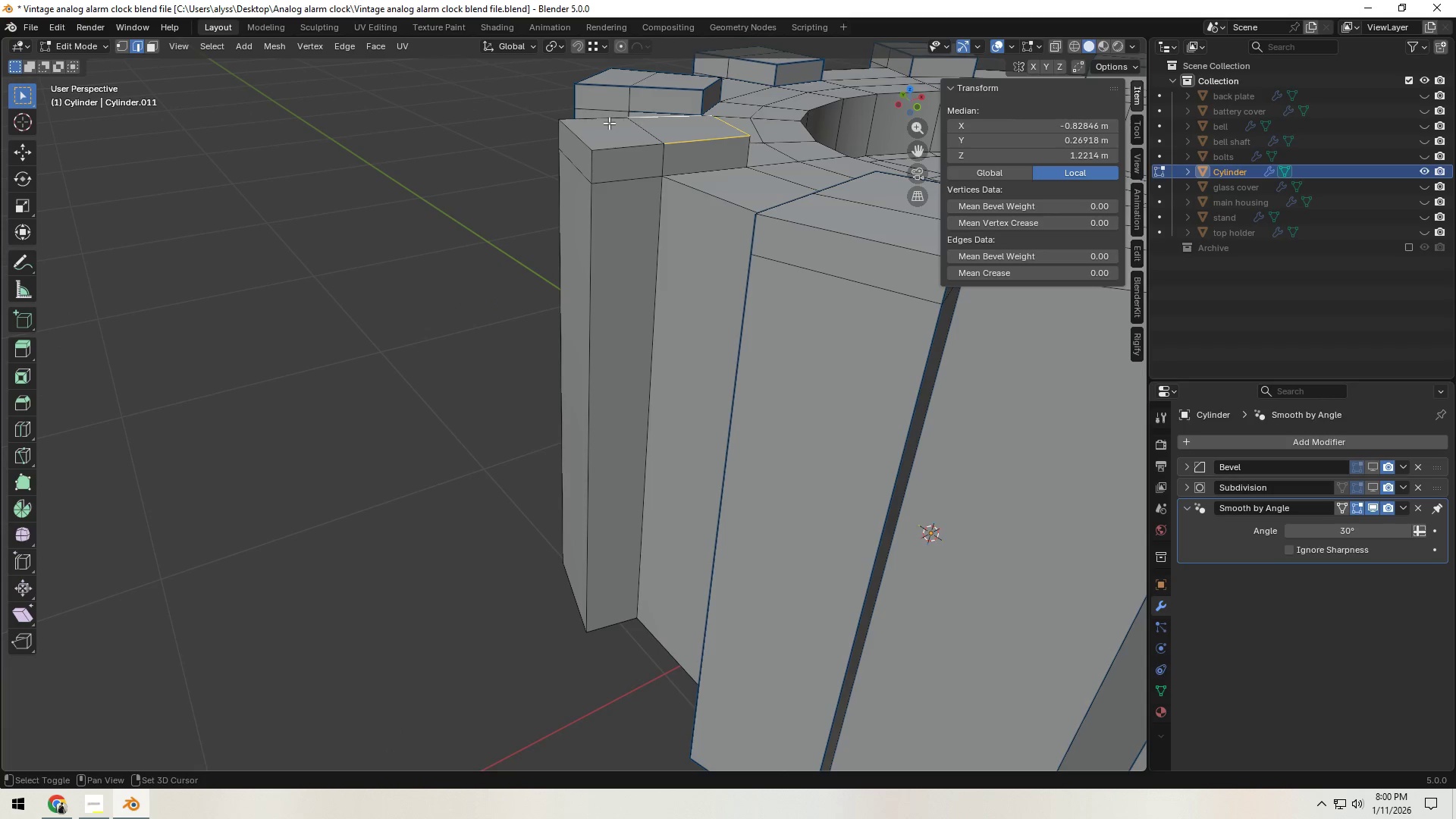 
double_click([604, 123])
 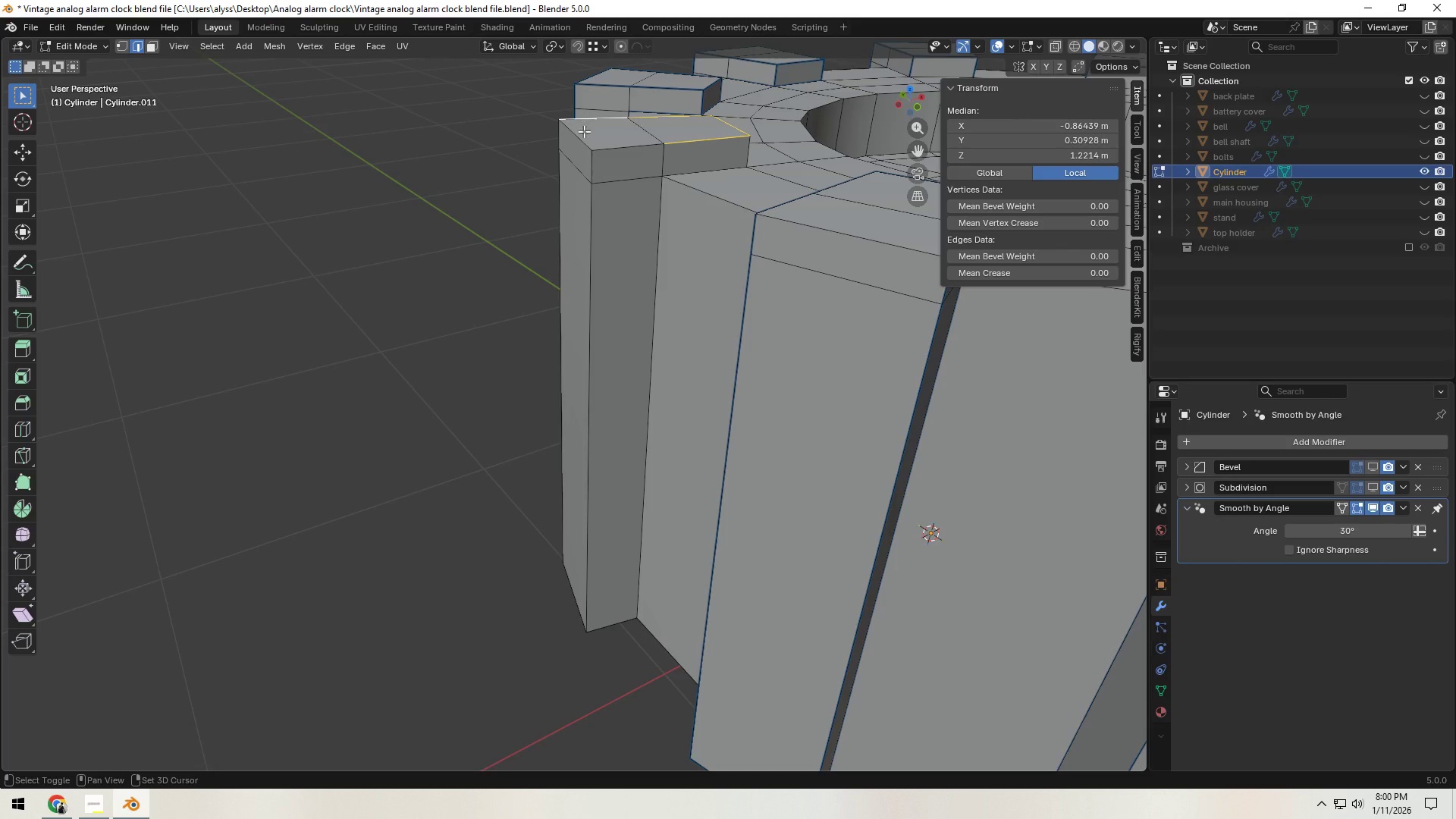 
hold_key(key=ShiftLeft, duration=1.5)
left_click([575, 135])
 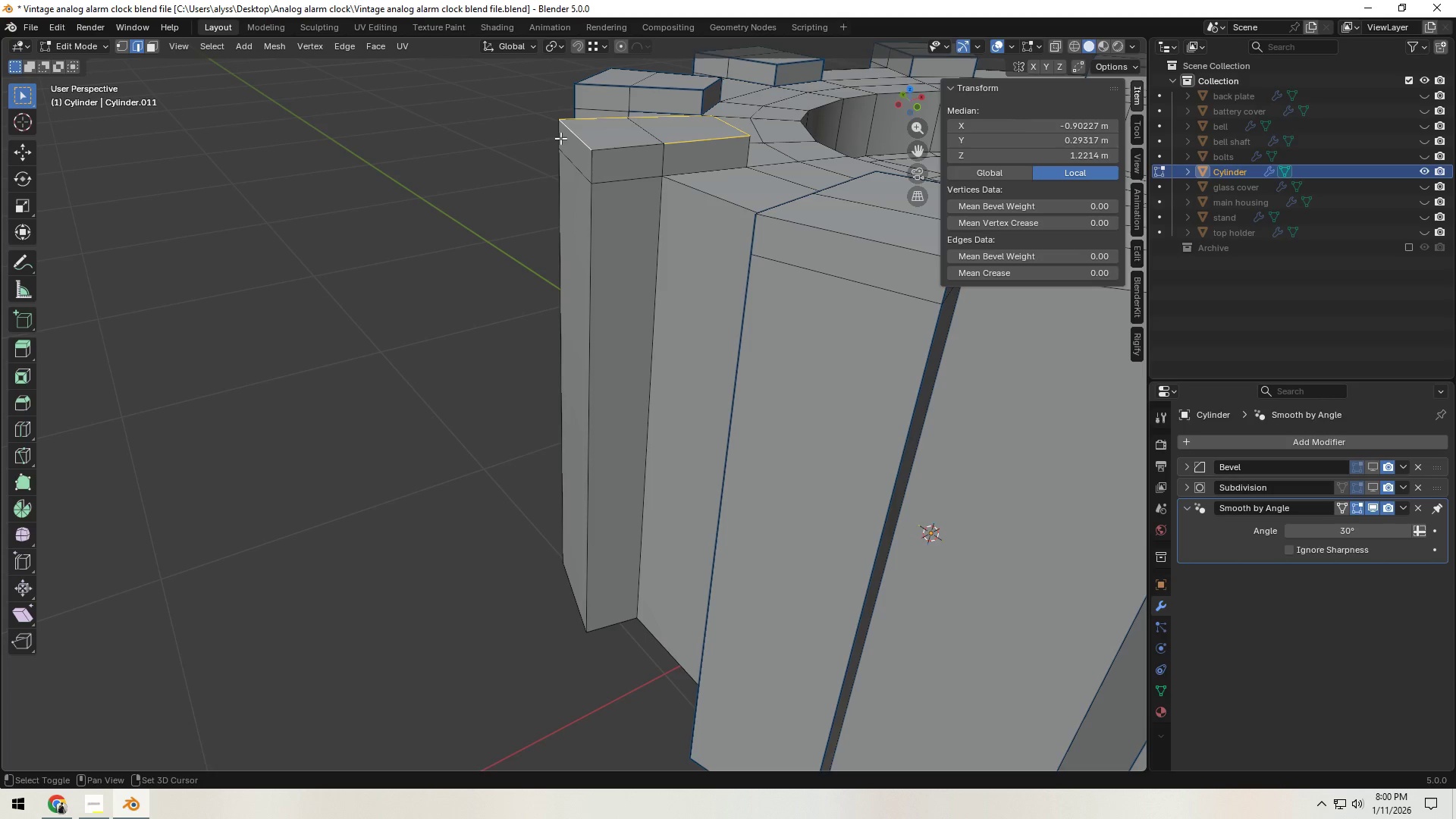 
left_click([560, 138])
 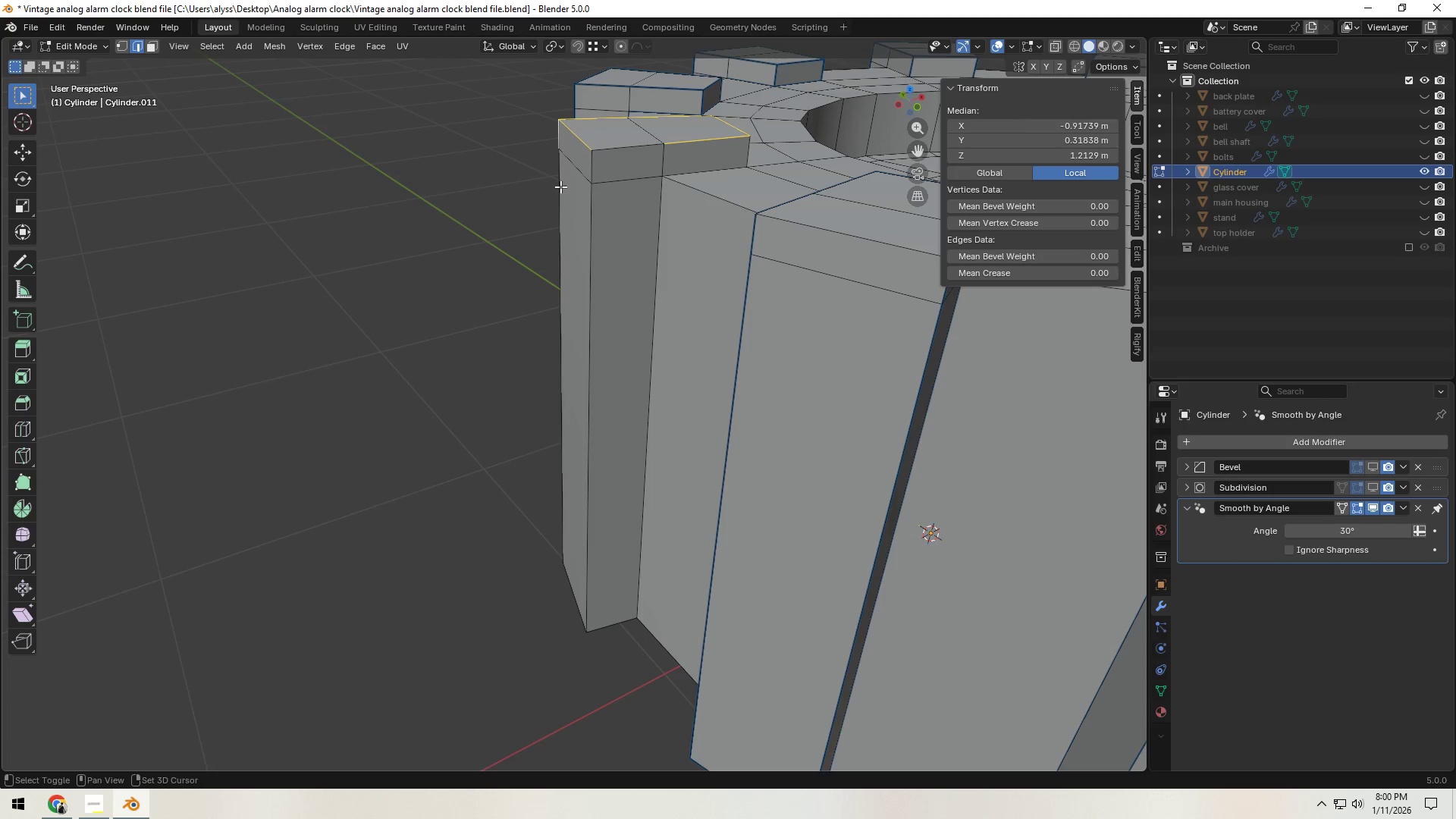 
left_click([558, 192])
 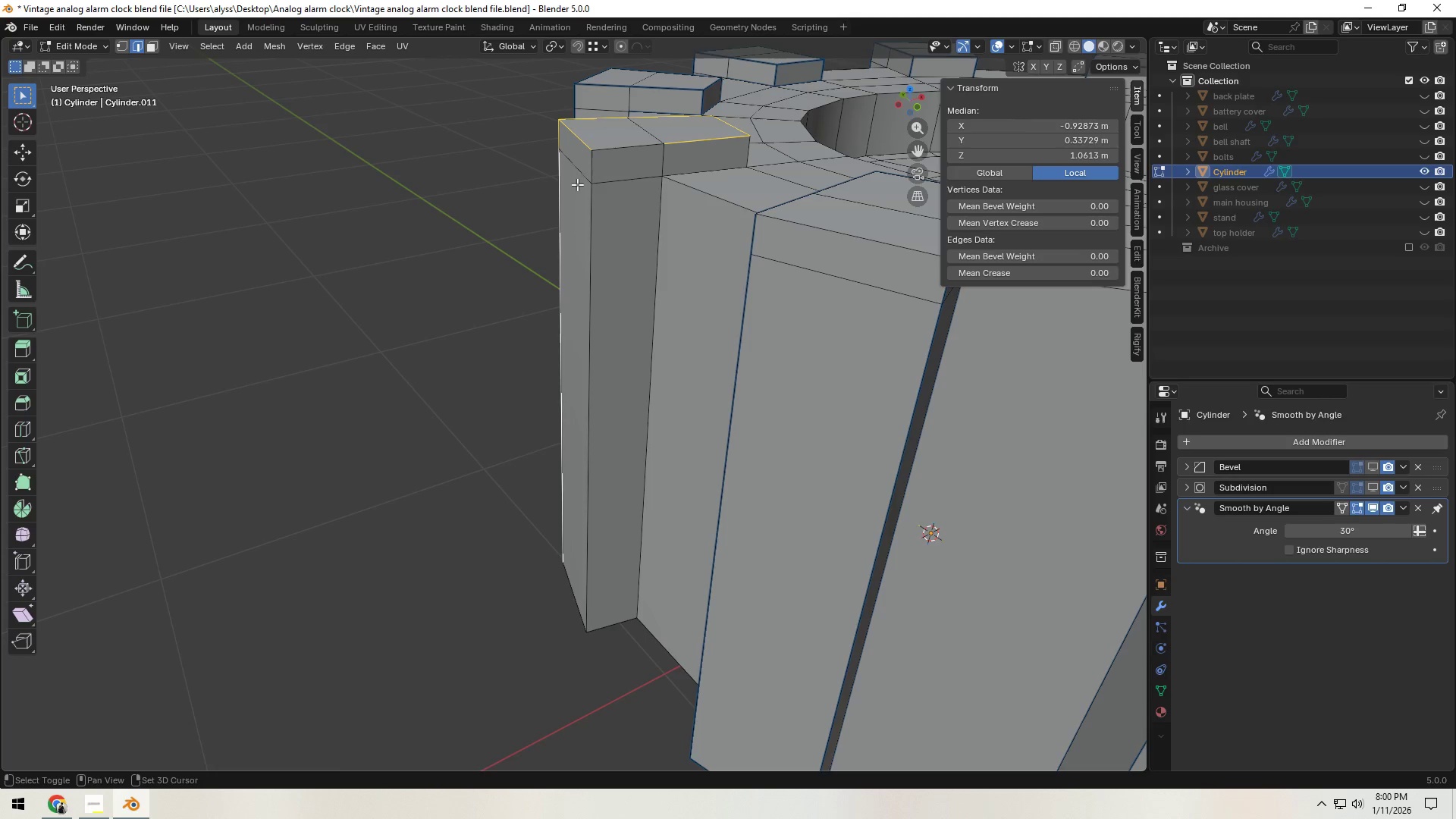 
hold_key(key=ShiftLeft, duration=1.51)
left_click([590, 171])
 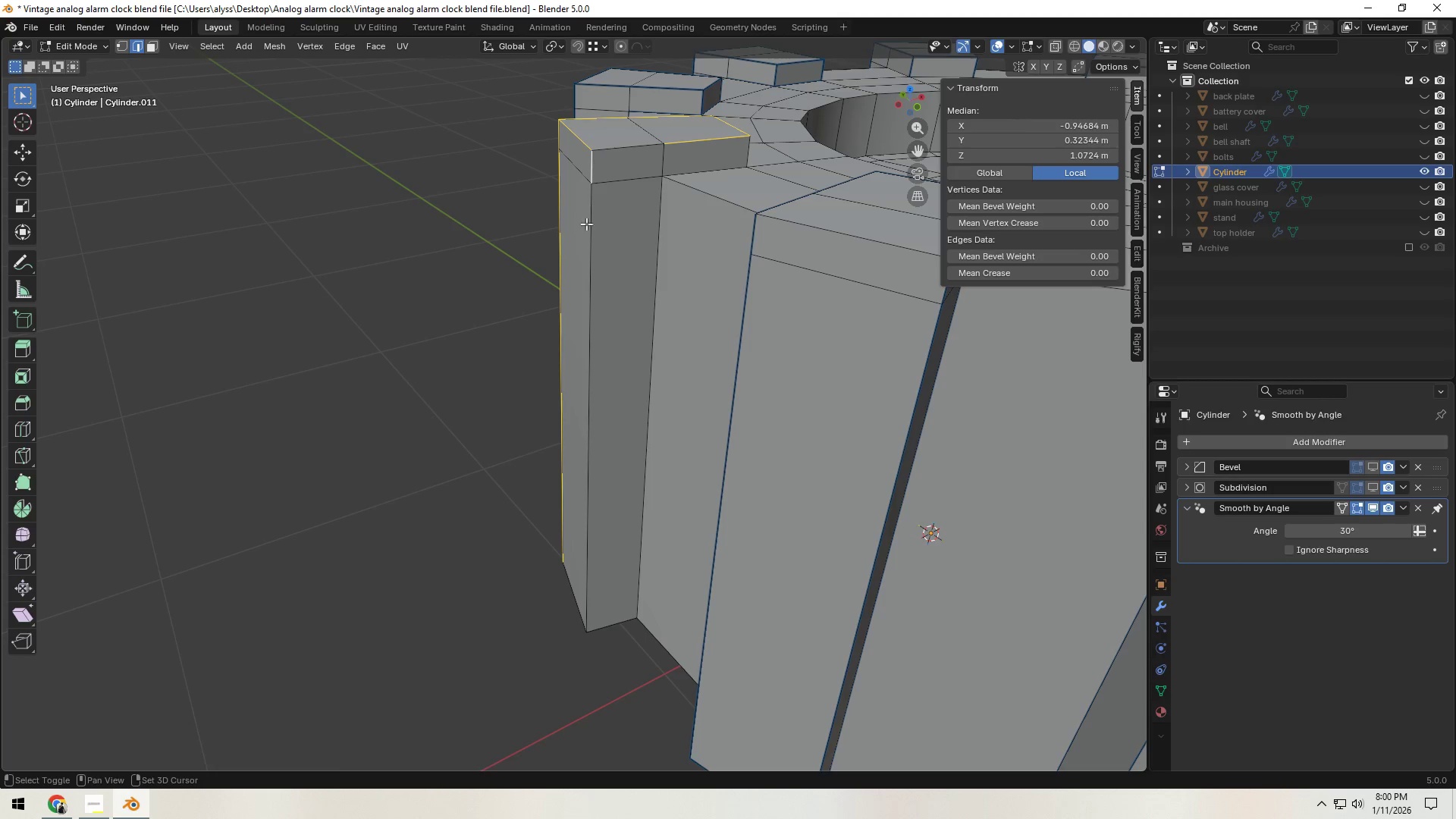 
double_click([585, 233])
 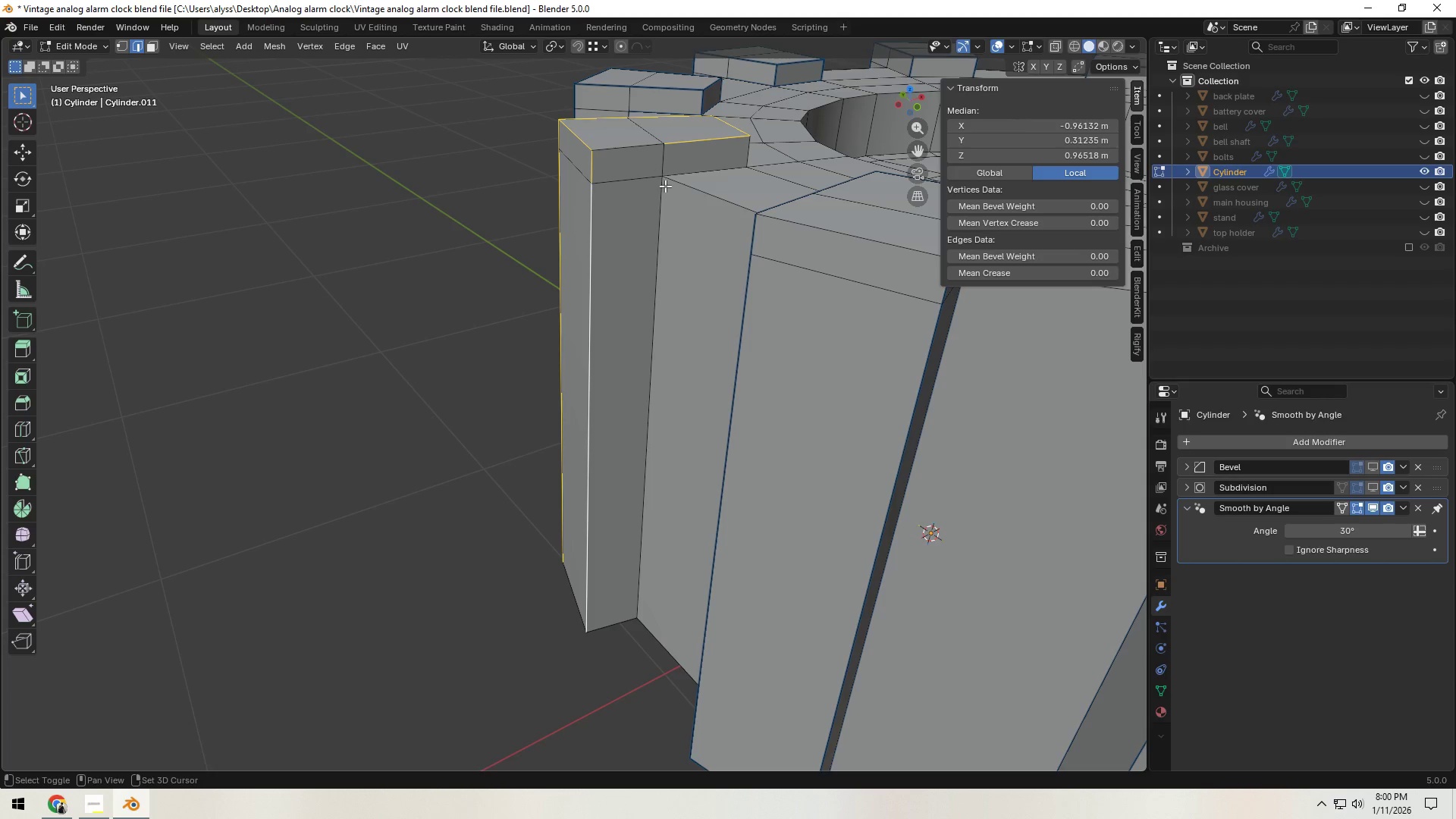 
left_click([697, 171])
 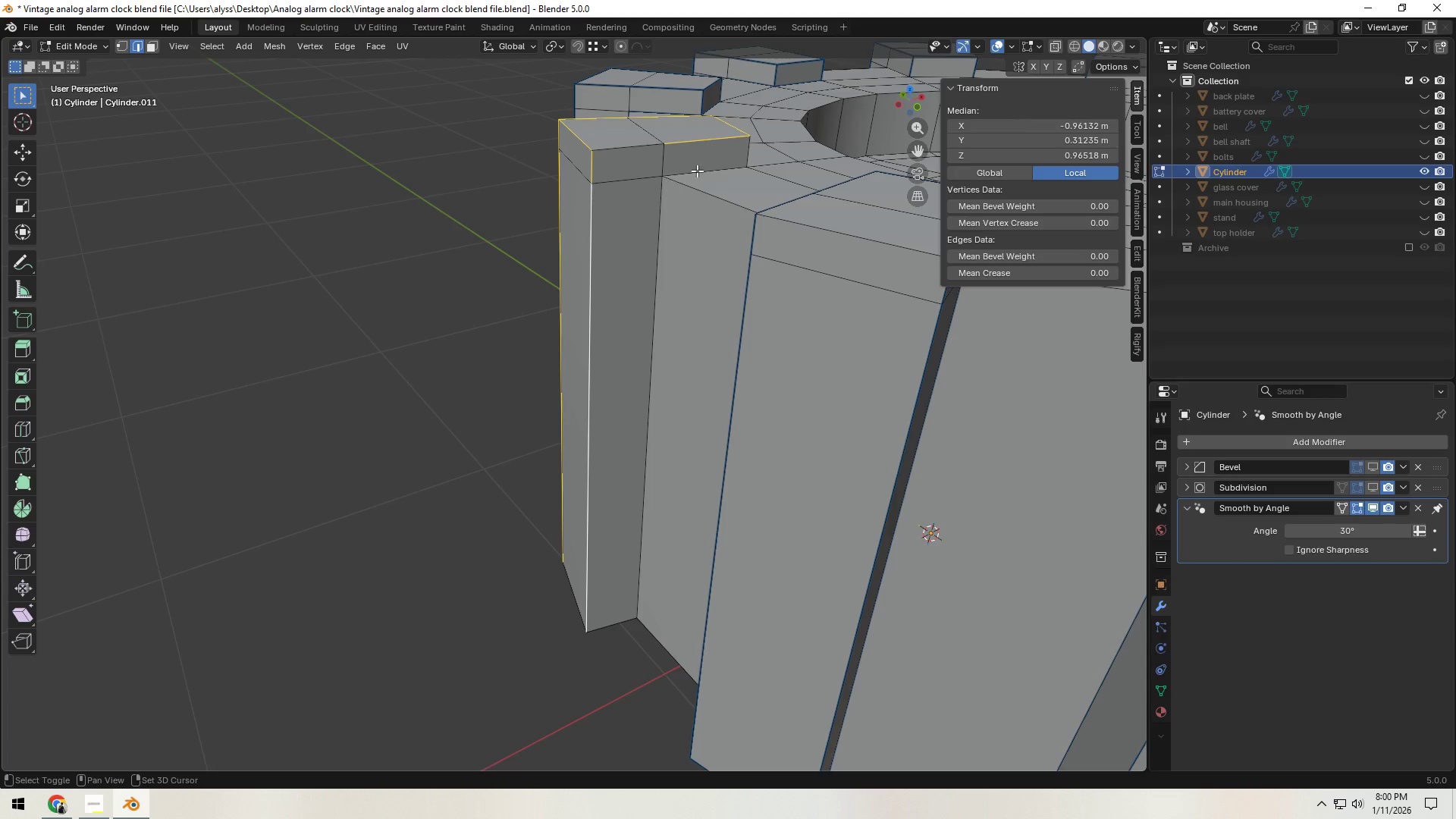 
hold_key(key=ShiftLeft, duration=1.52)
left_click([748, 156])
 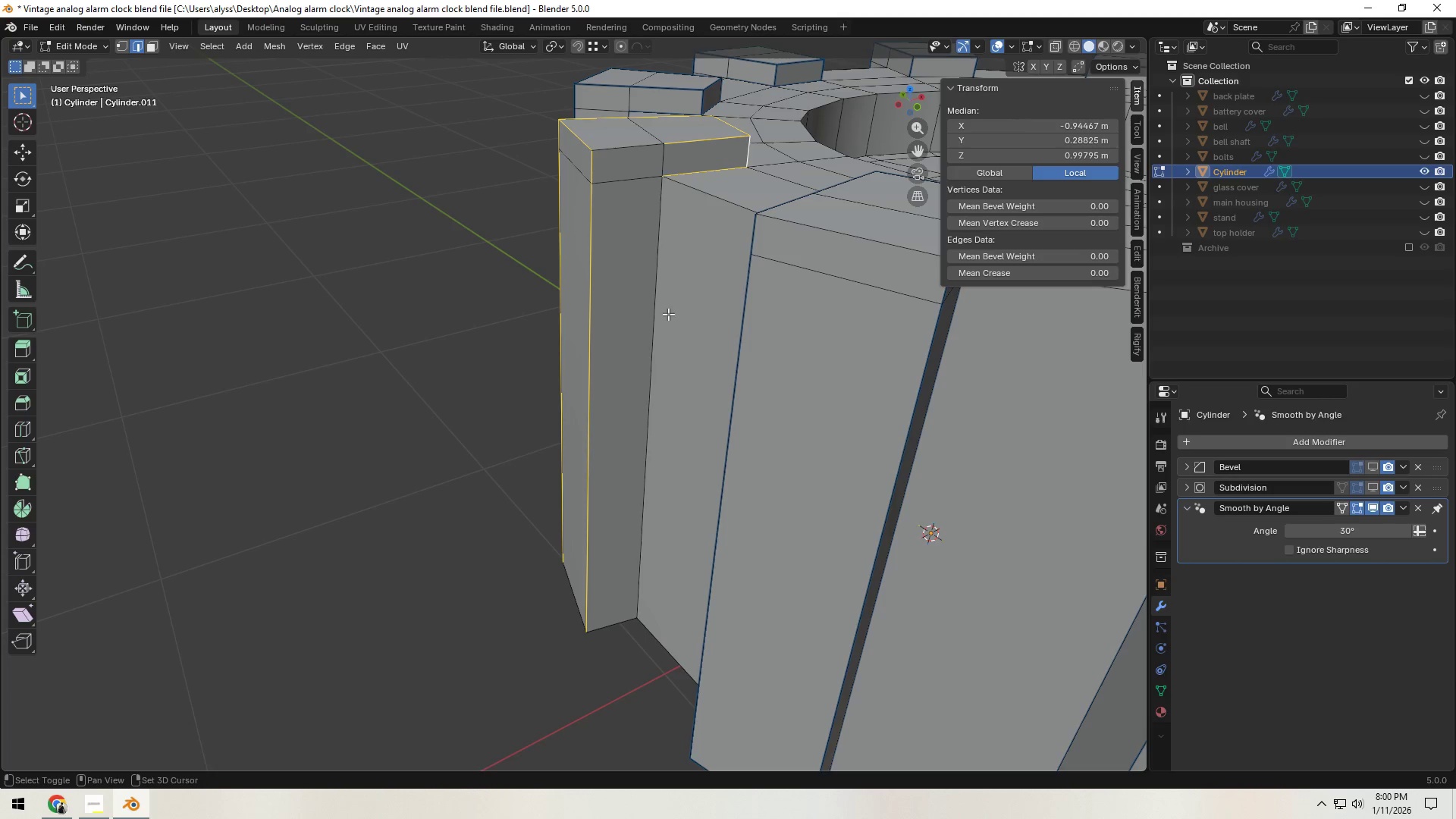 
hold_key(key=ShiftLeft, duration=1.41)
left_click([621, 623])
 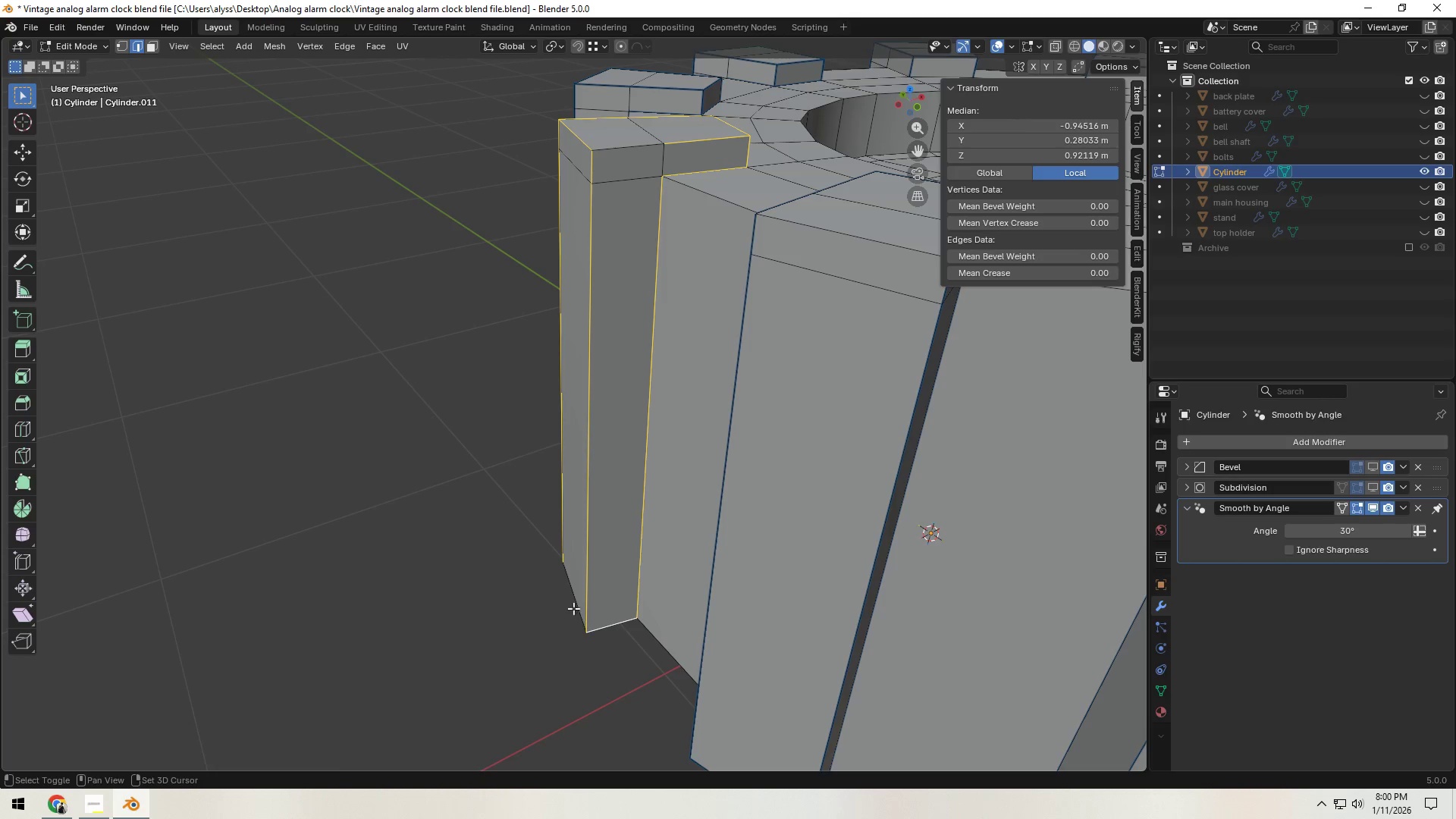 
double_click([564, 601])
 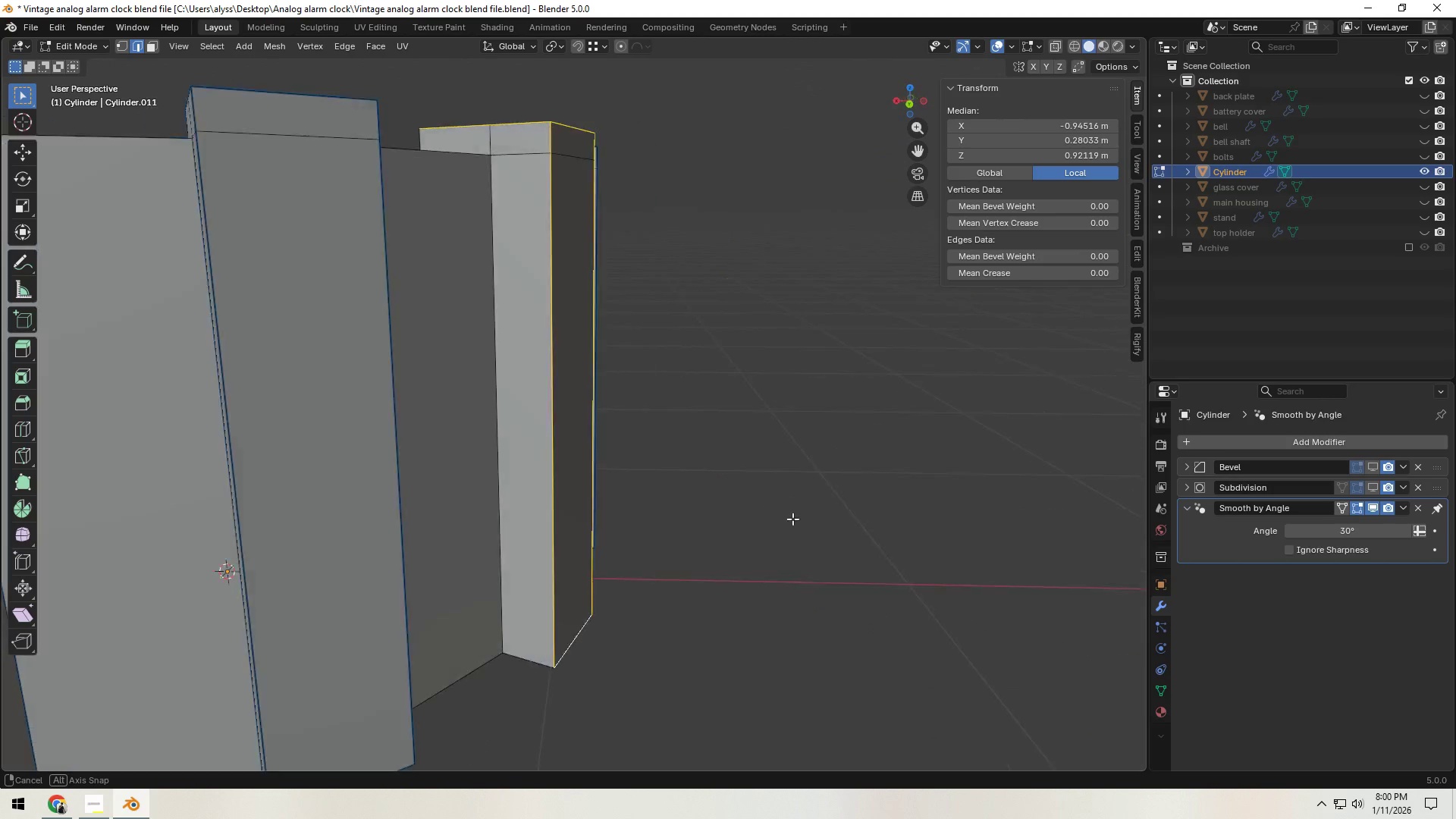 
hold_key(key=ShiftLeft, duration=1.12)
left_click([538, 655])
 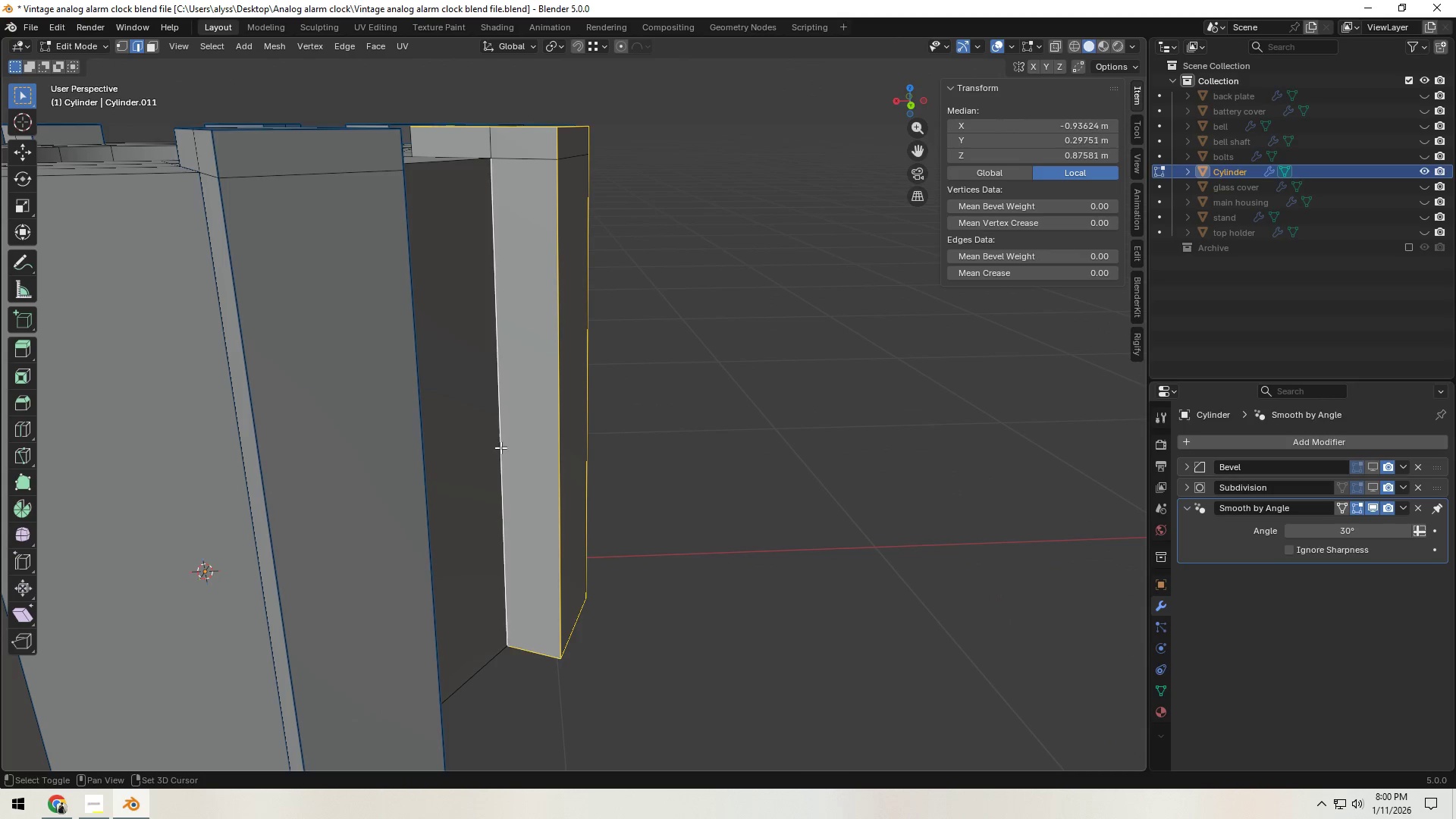 
hold_key(key=ShiftLeft, duration=1.5)
left_click([450, 148])
 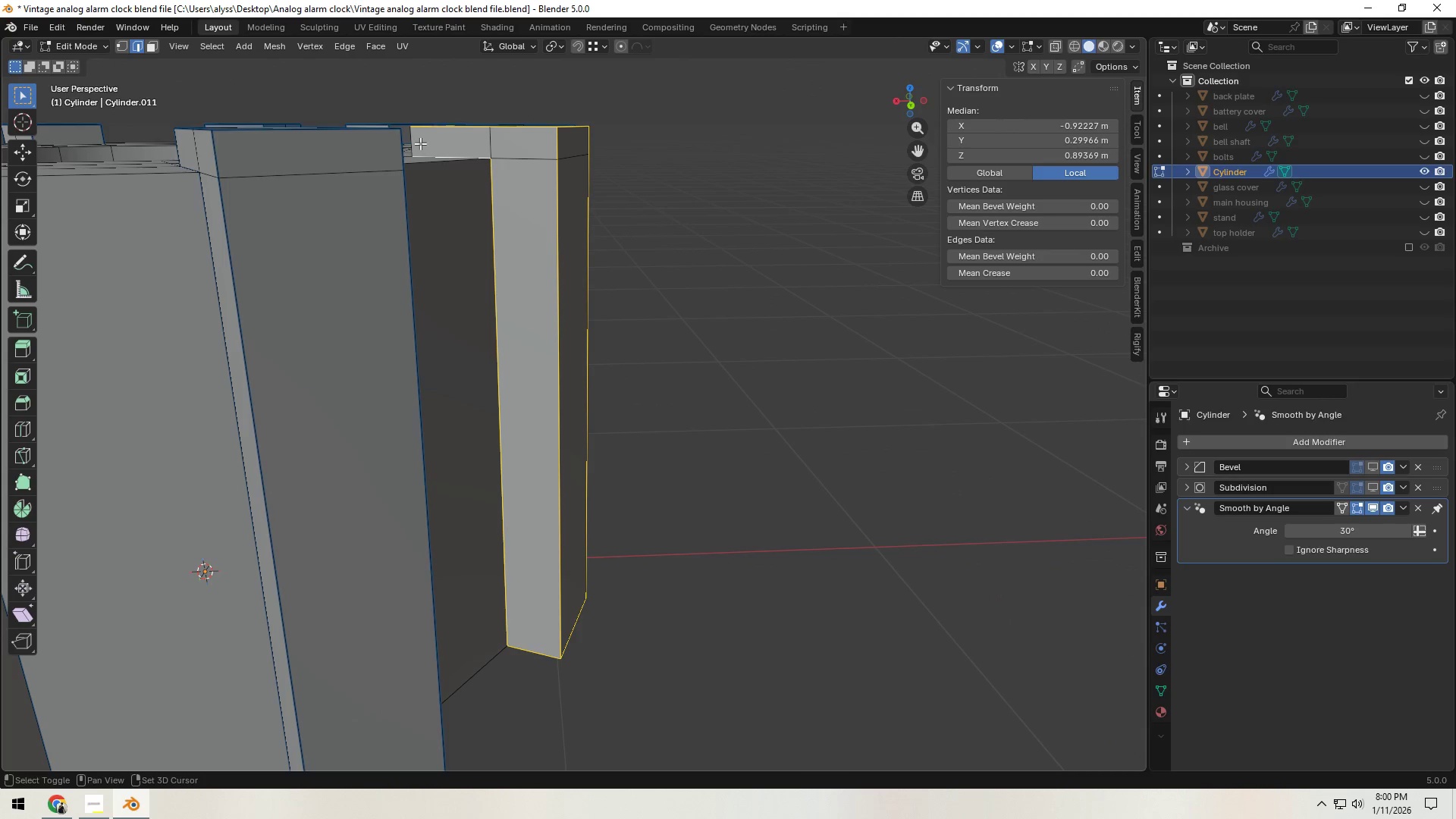 
left_click([419, 143])
 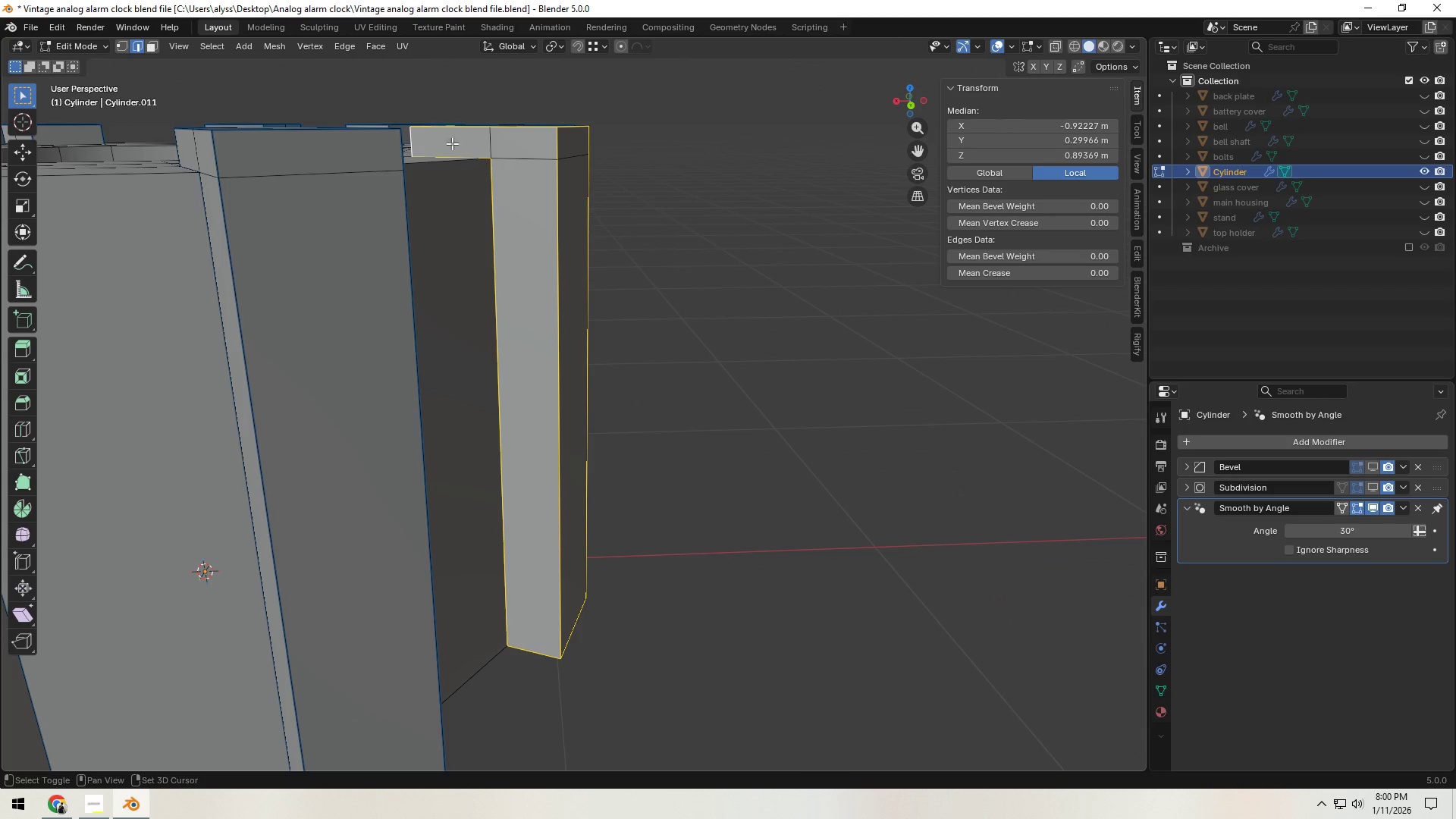 
key(Shift+ShiftLeft)
 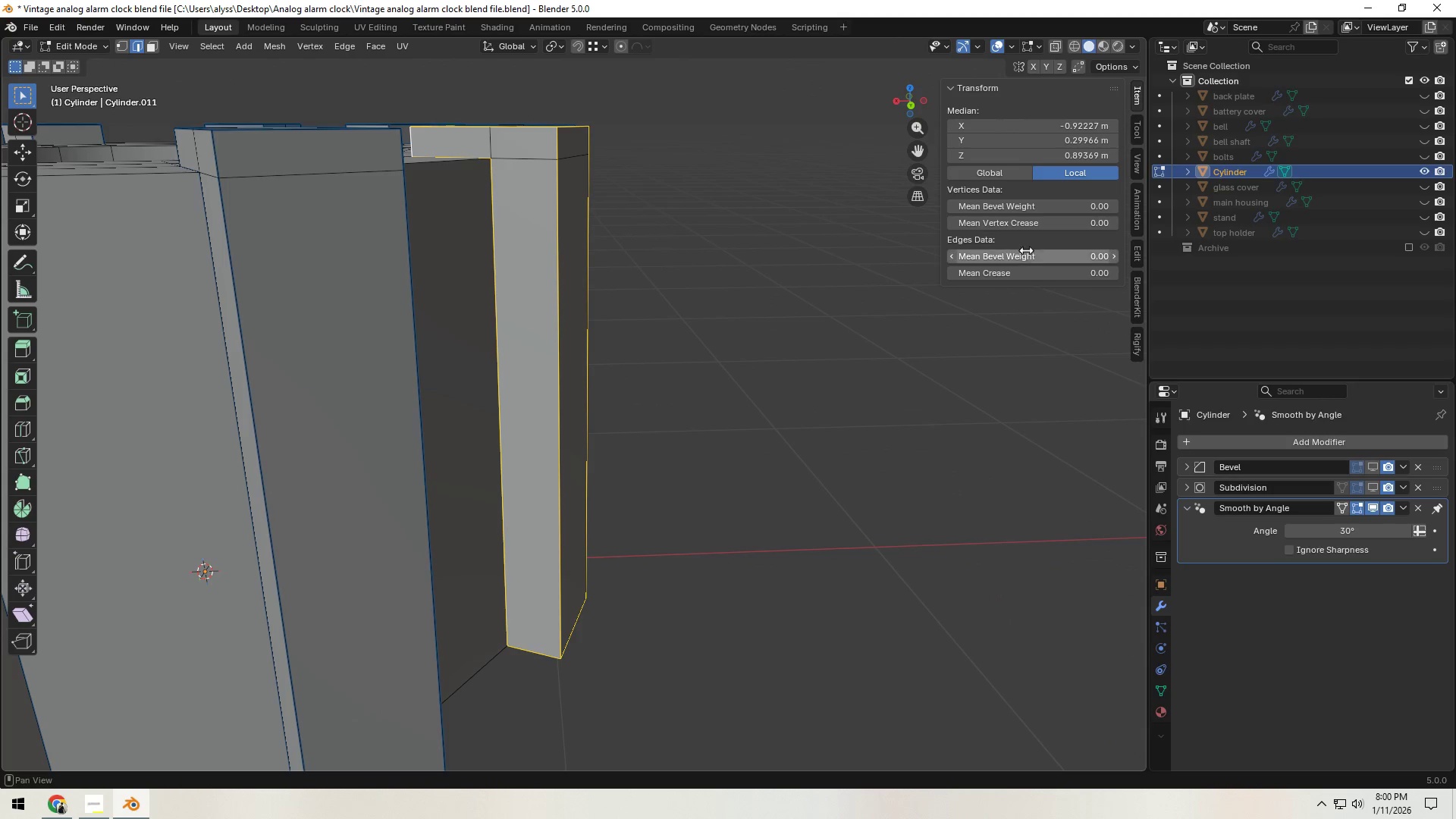 
left_click([1039, 255])
 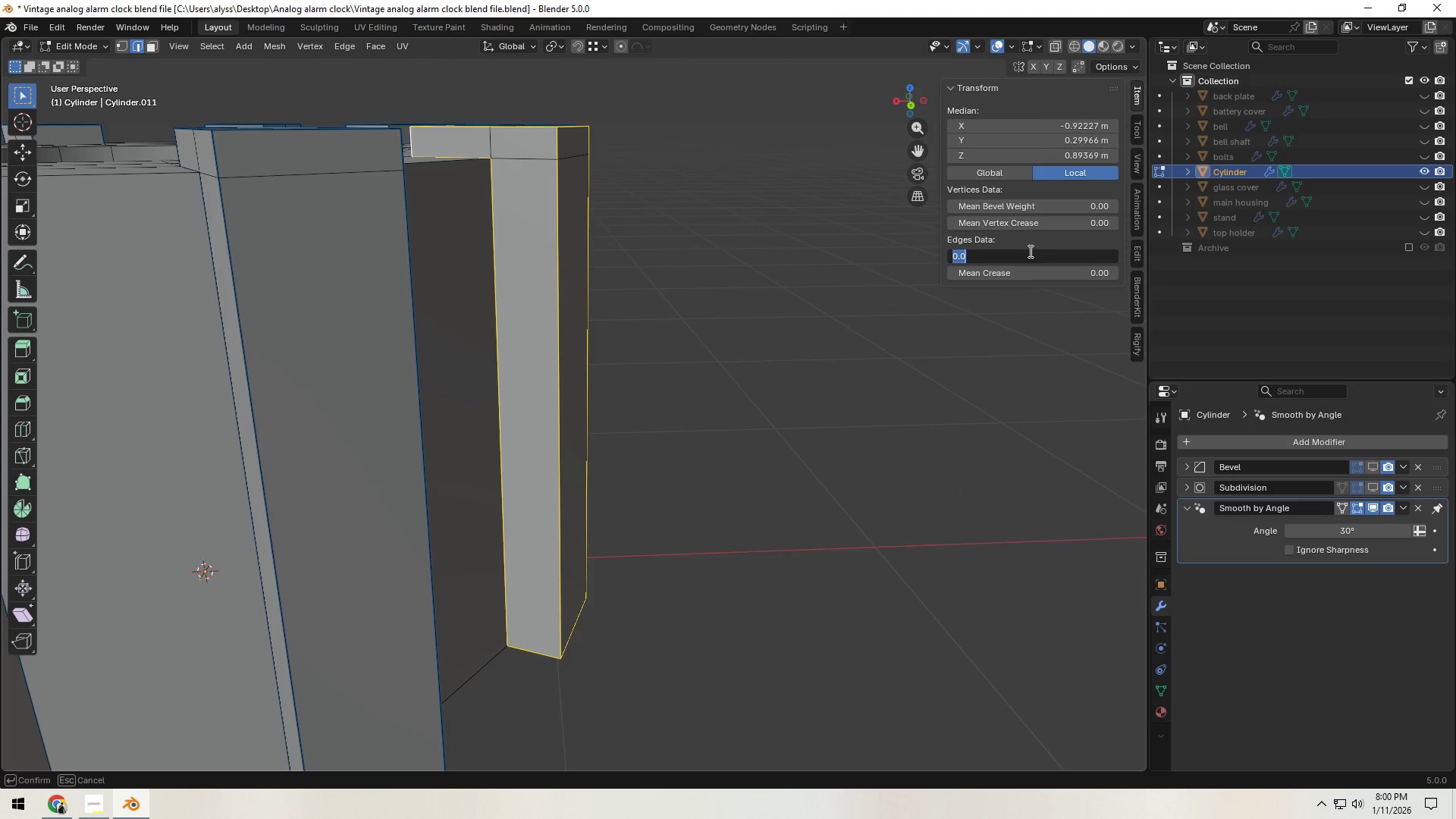 
key(NumpadDecimal)
 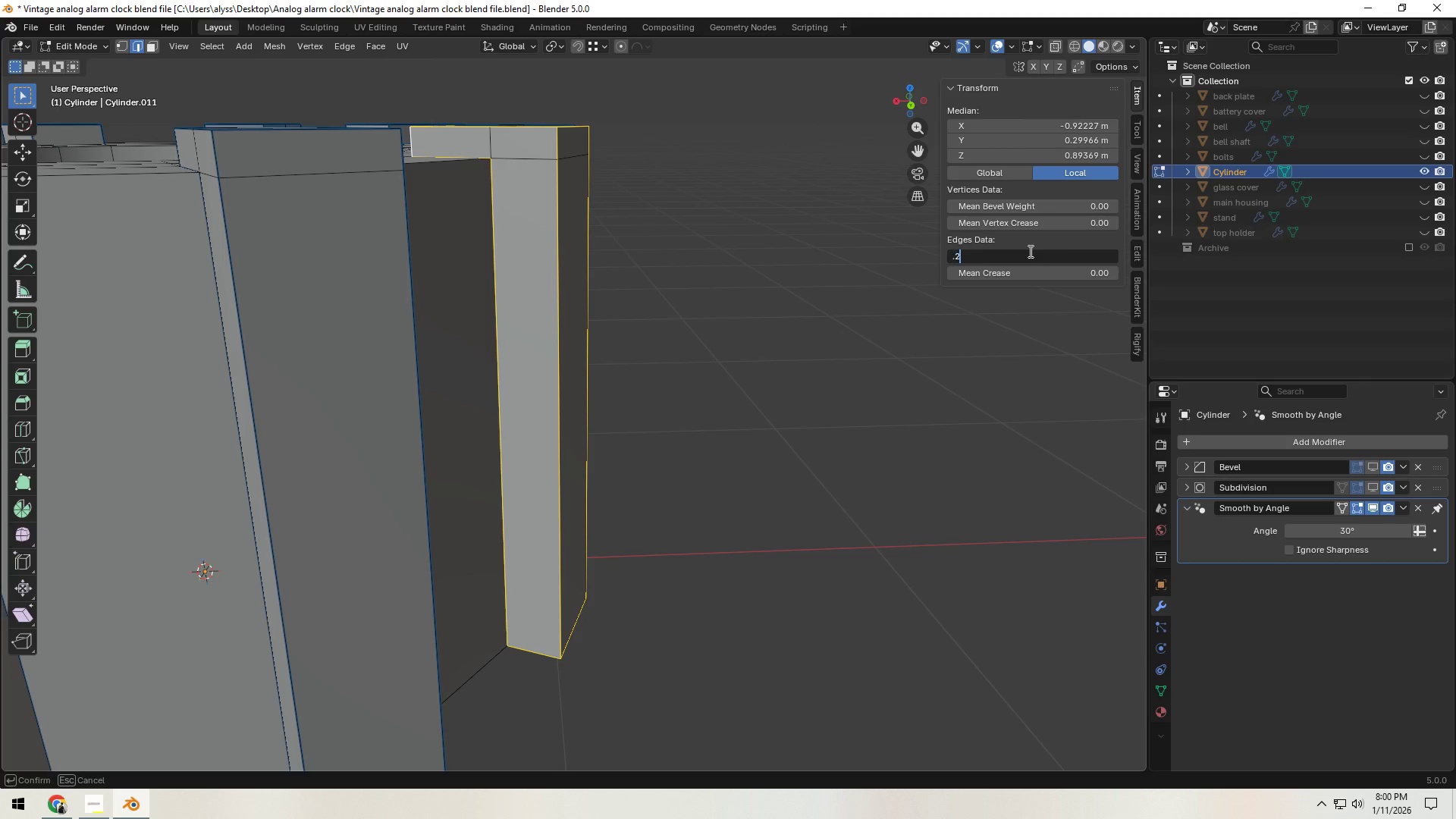 
key(Numpad2)
 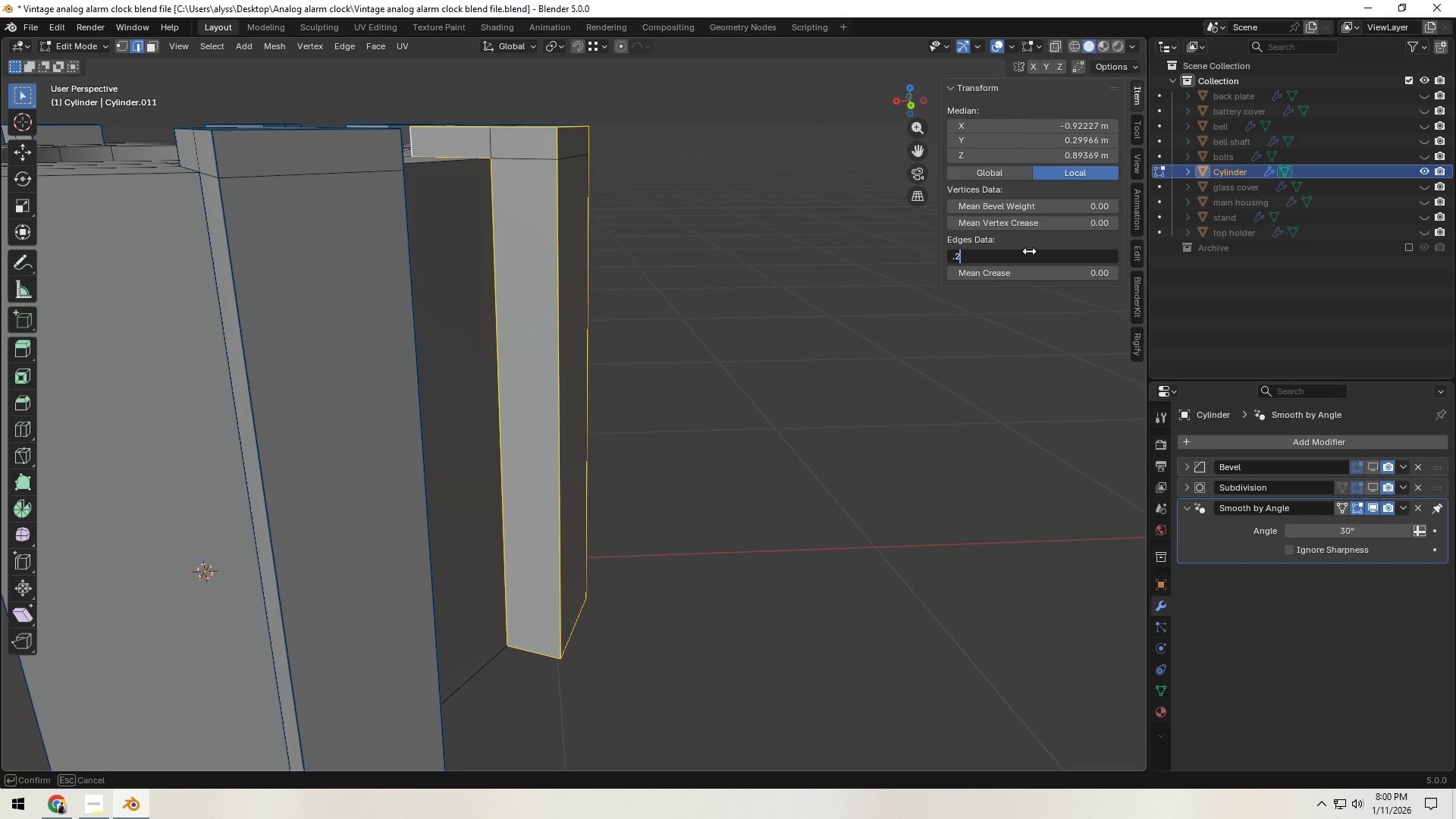 
key(NumpadEnter)
 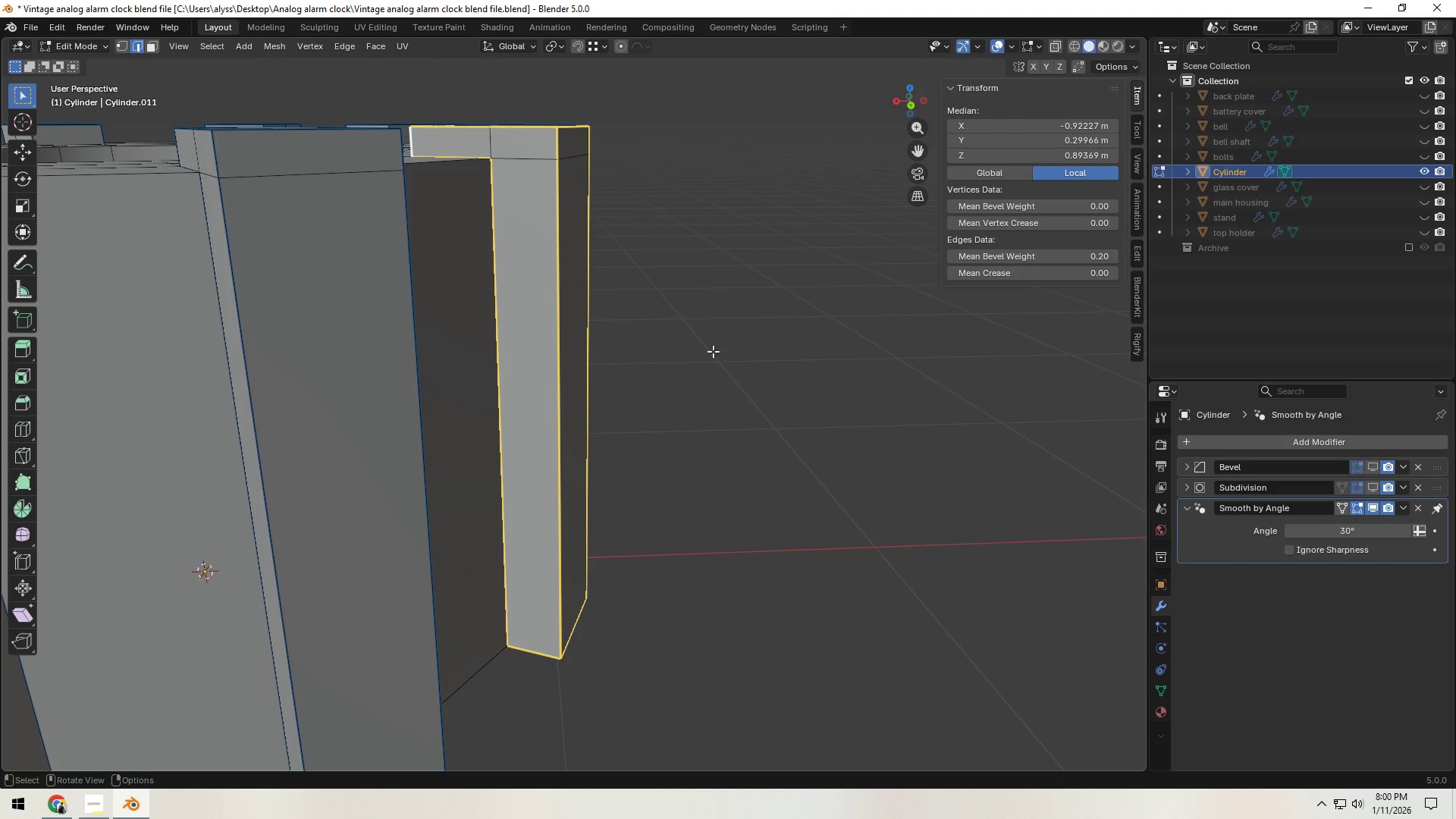 
left_click([702, 351])
 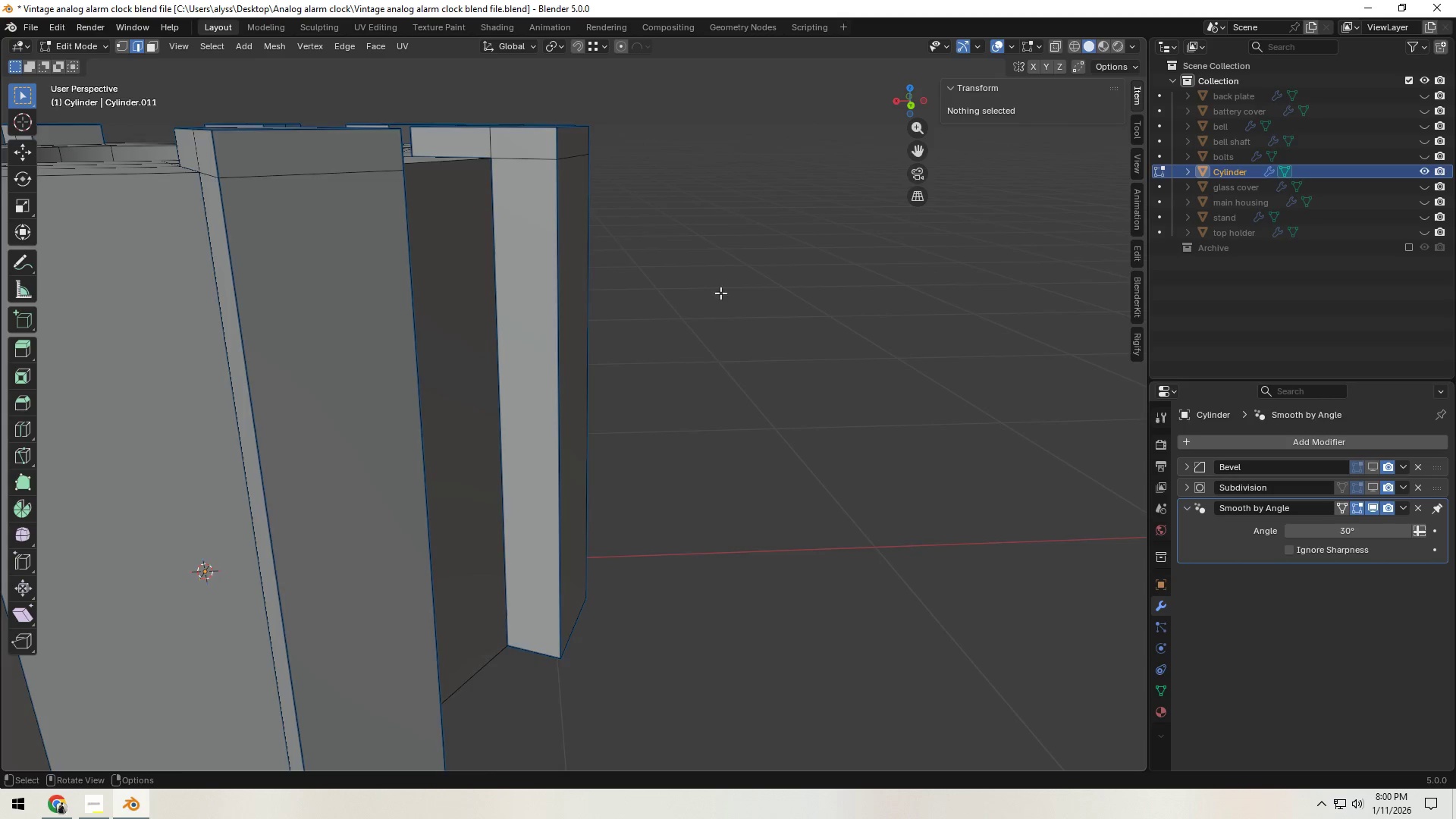 
scroll: coordinate [720, 290], scroll_direction: down, amount: 2.0
 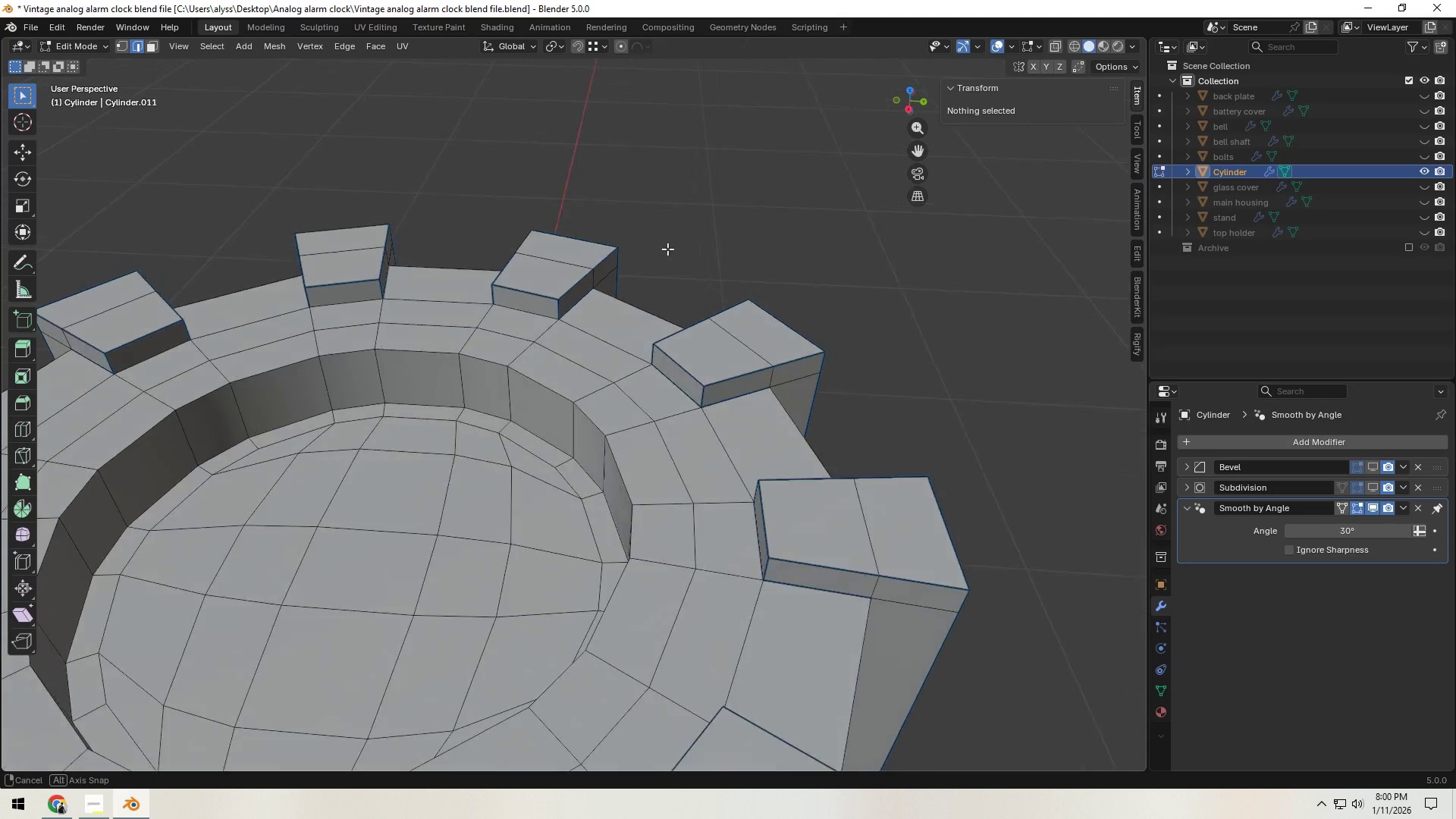 
wait(6.12)
 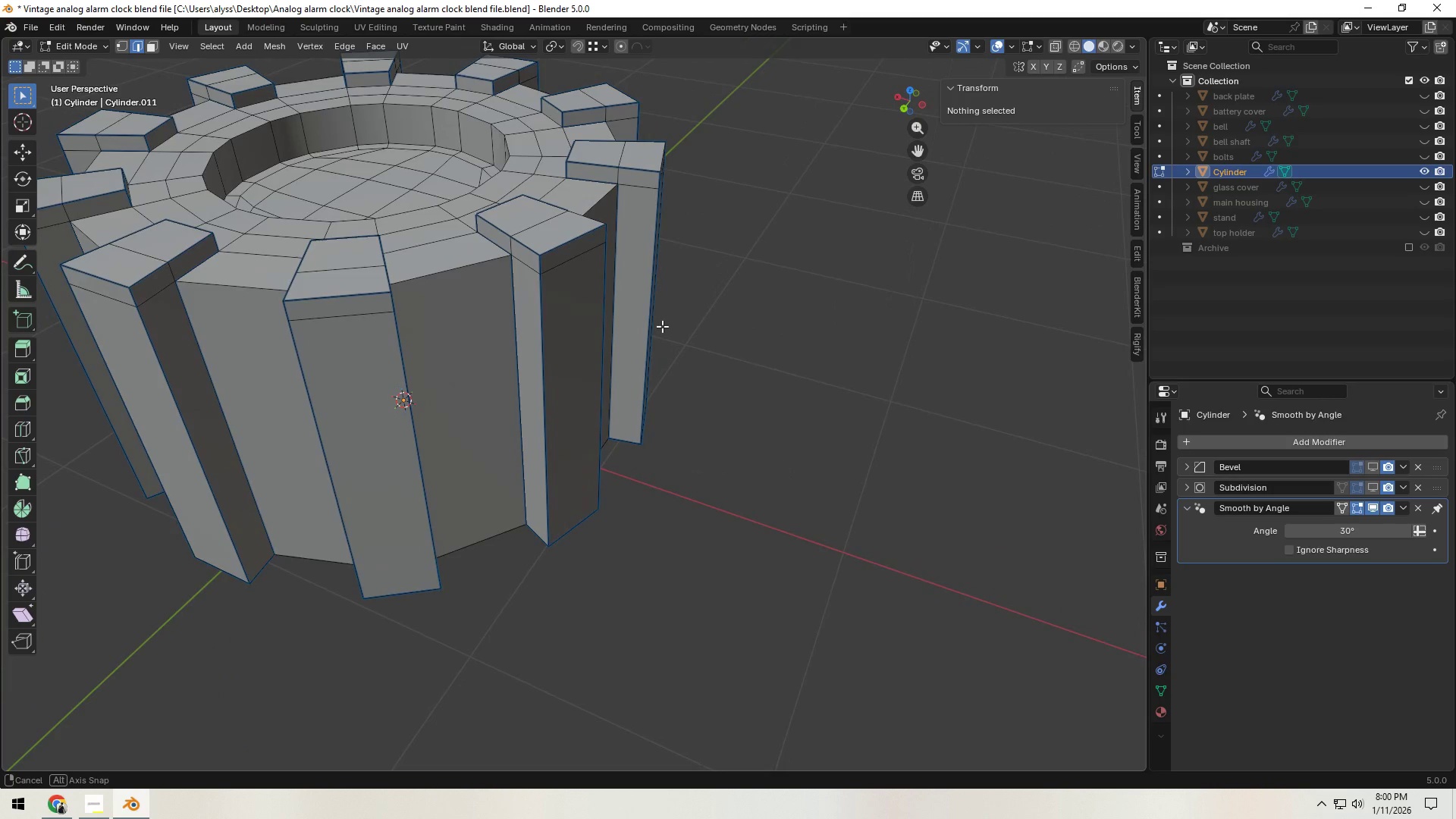 
left_click([539, 315])
 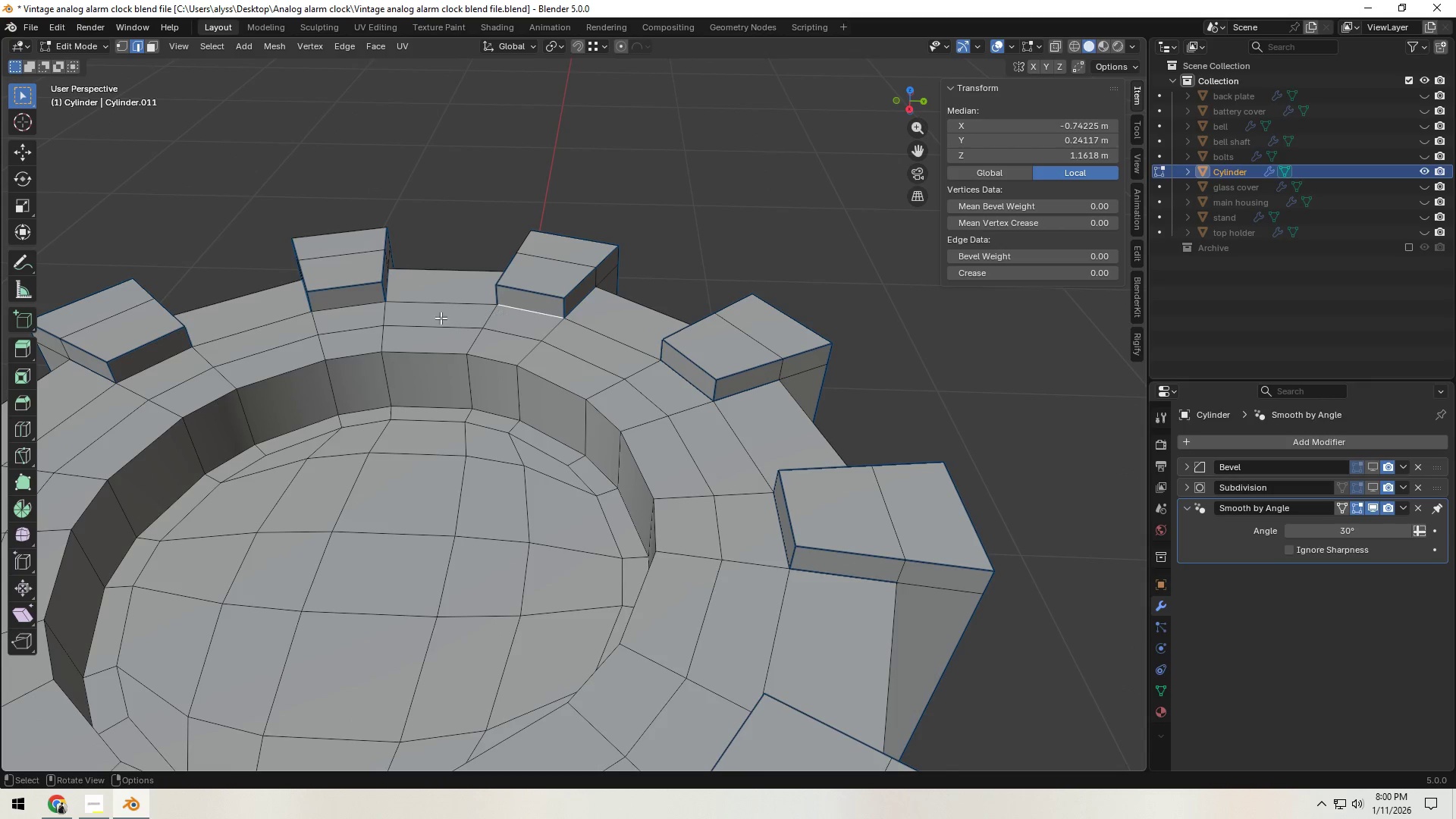 
hold_key(key=ShiftLeft, duration=0.34)
left_click([341, 303])
 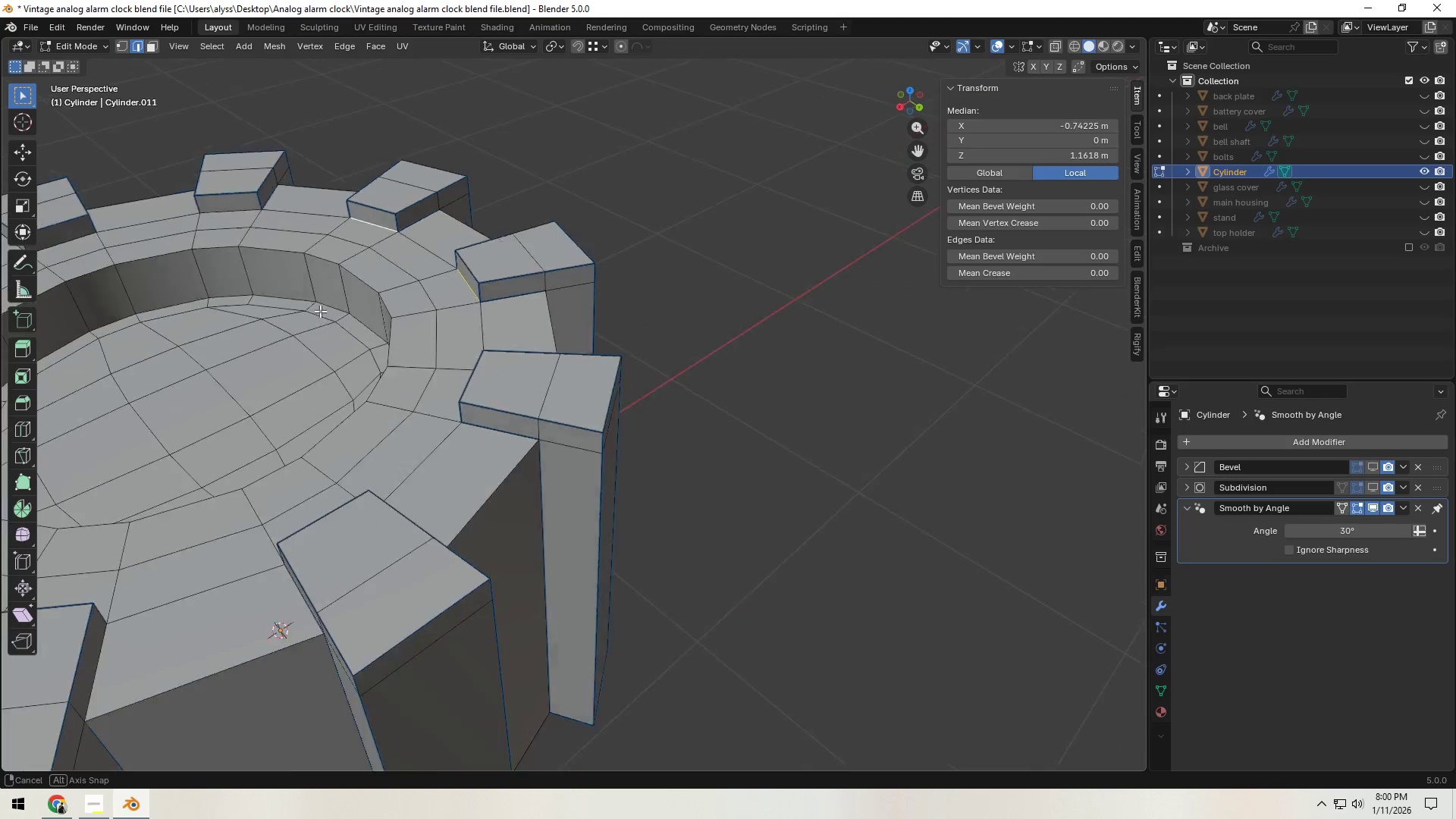 
hold_key(key=ShiftLeft, duration=0.64)
left_click([276, 187])
 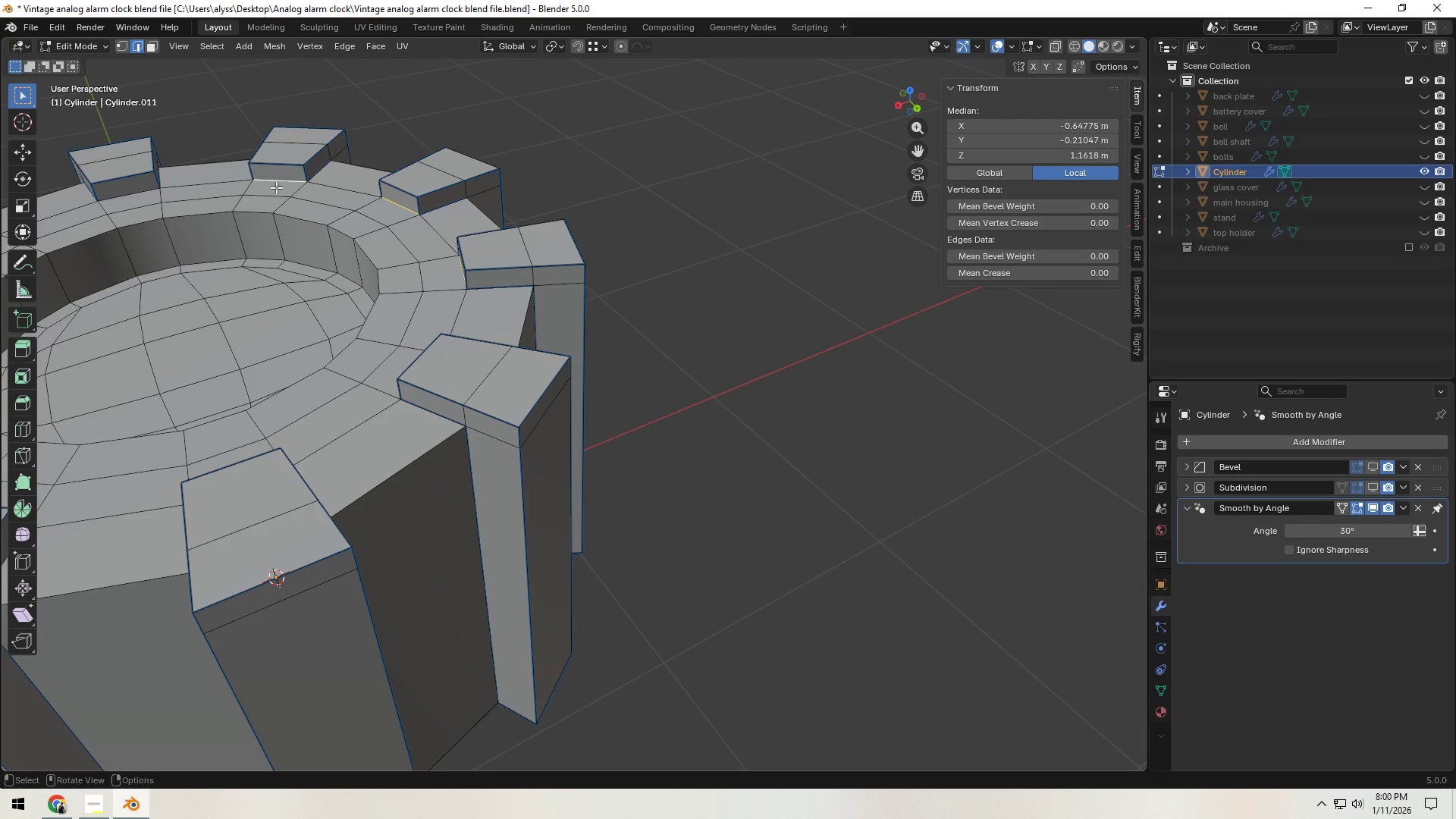 
hold_key(key=ShiftLeft, duration=1.01)
 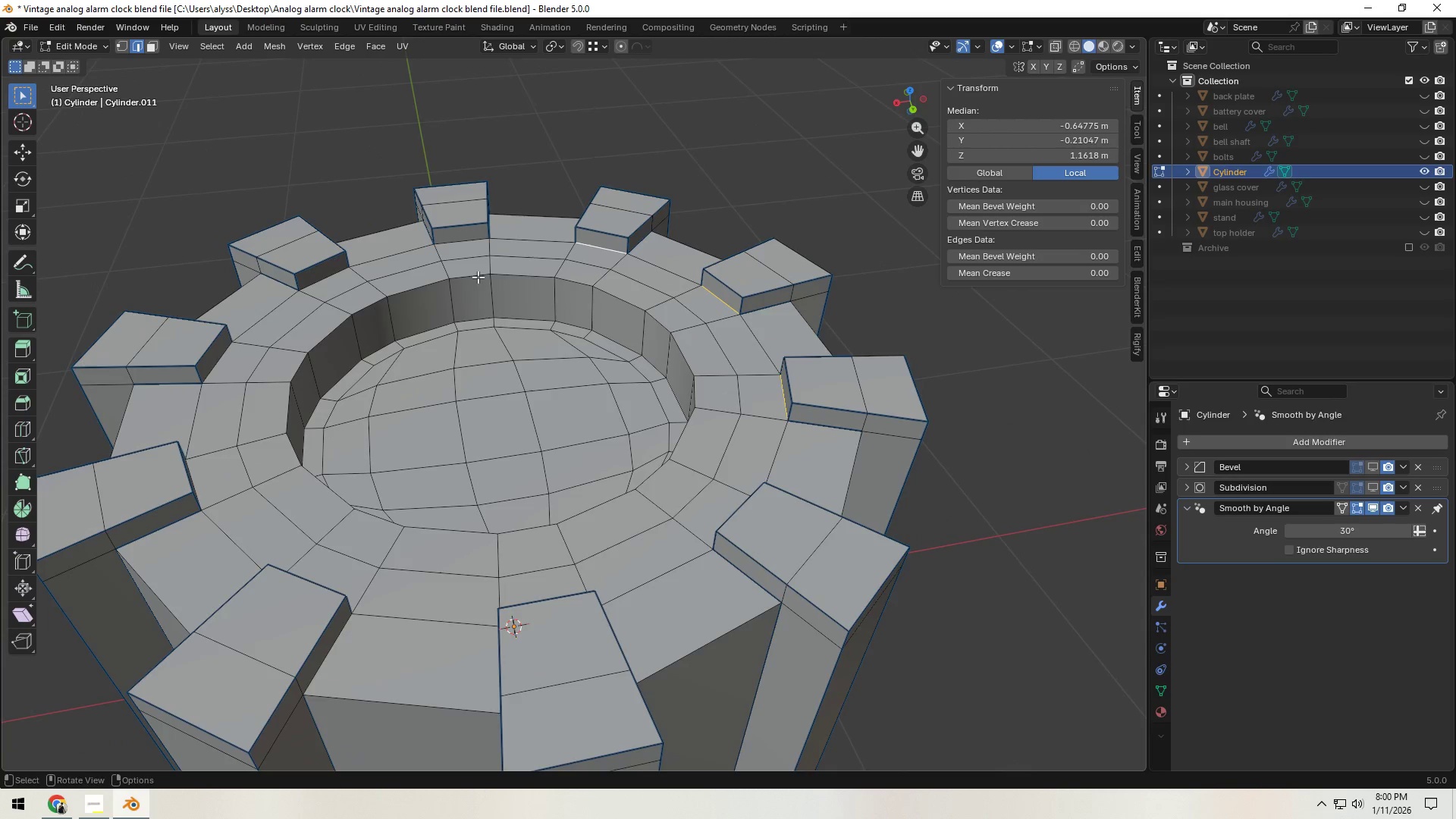 
hold_key(key=ShiftLeft, duration=1.52)
left_click([463, 248])
 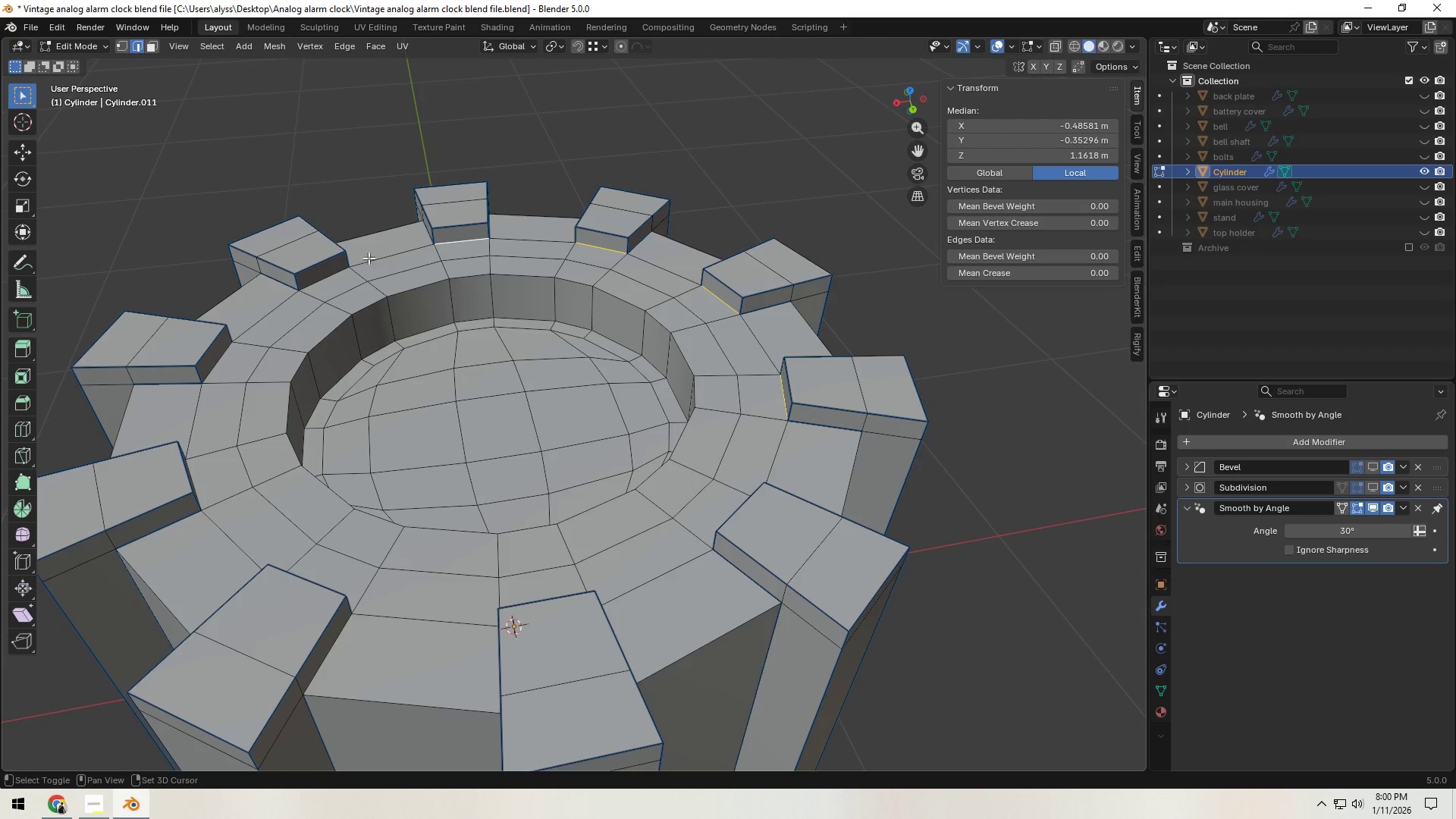 
hold_key(key=ShiftLeft, duration=0.39)
left_click([331, 275])
 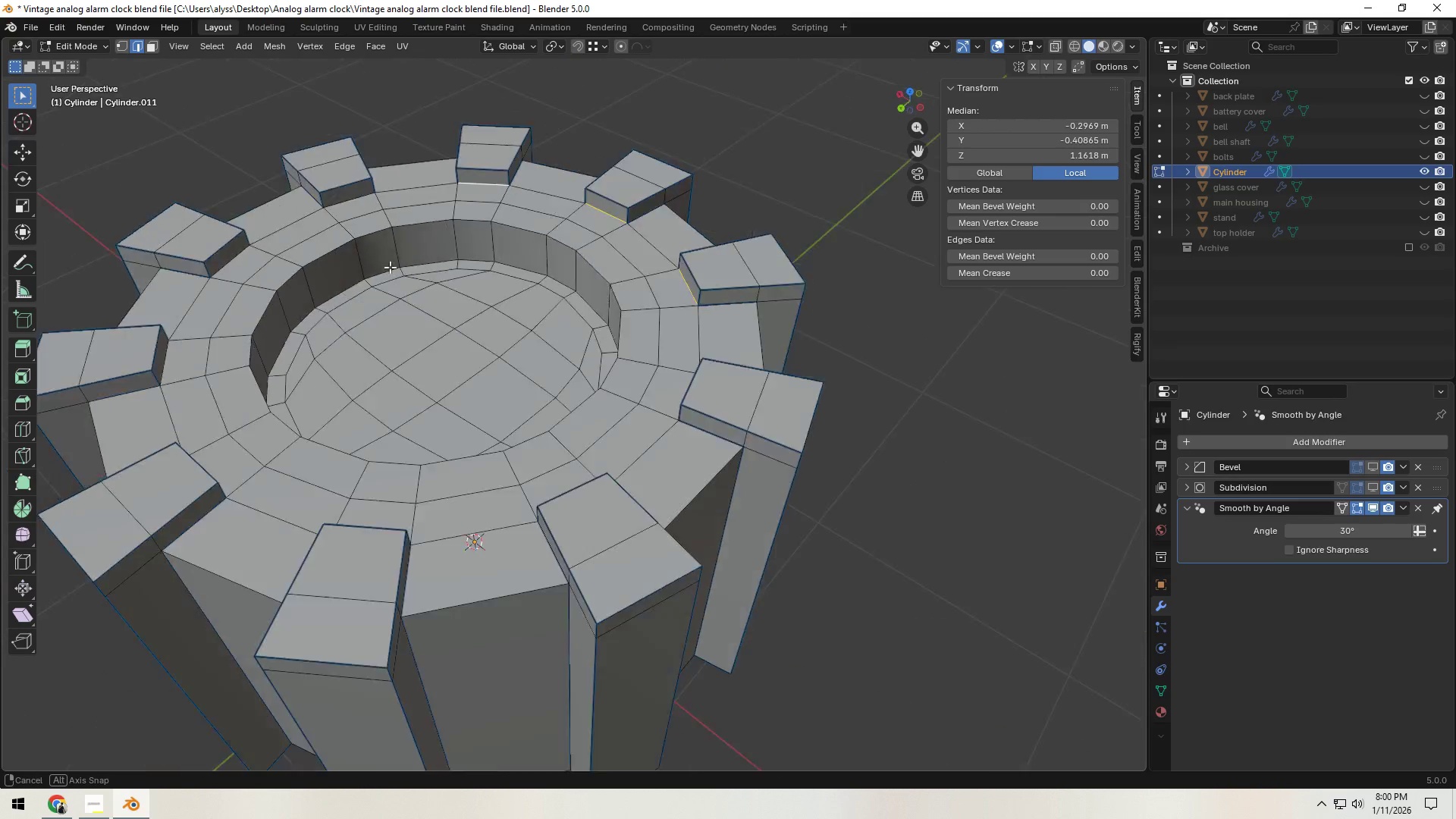 
hold_key(key=ShiftLeft, duration=1.5)
left_click([424, 174])
 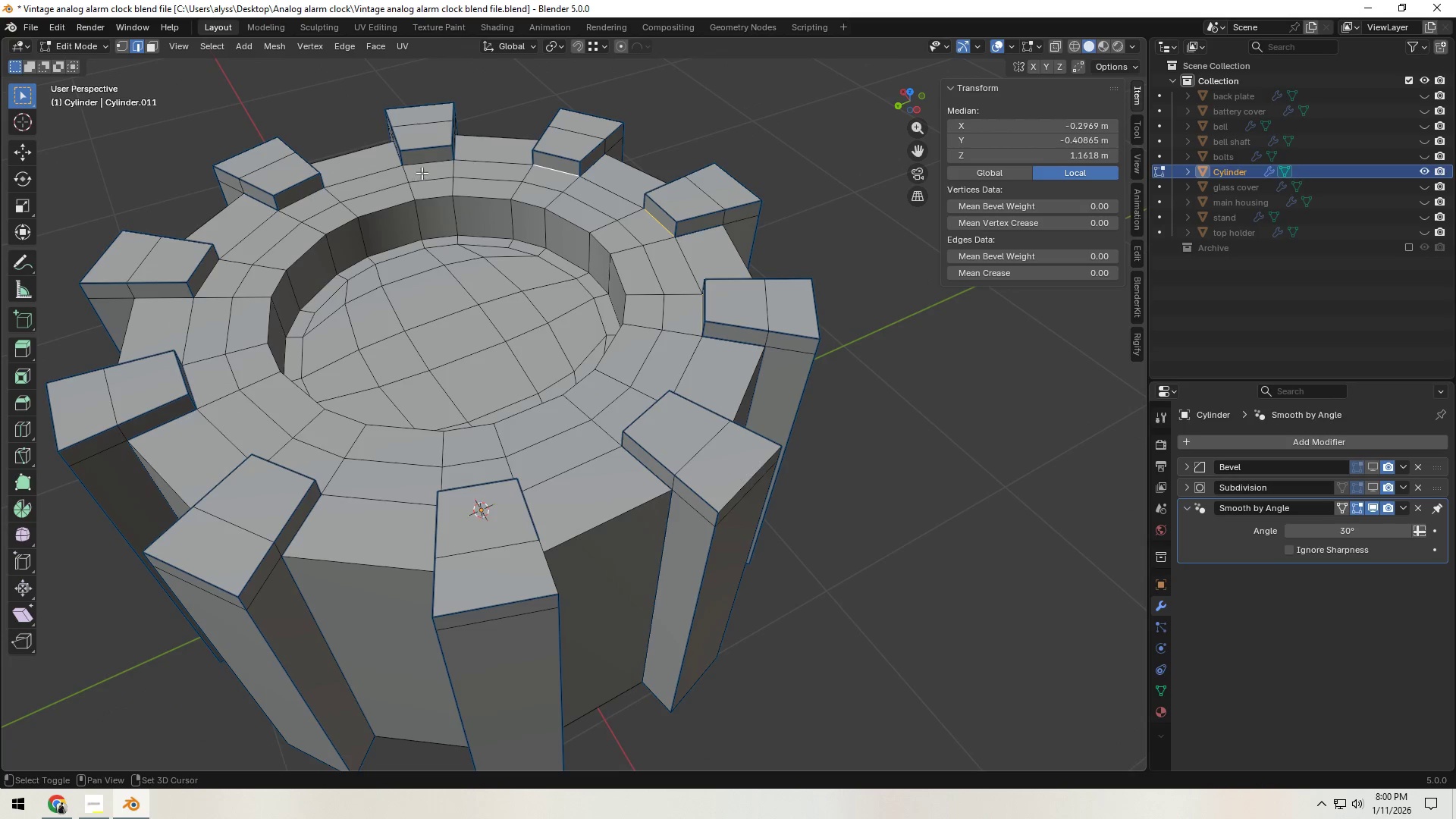 
triple_click([423, 167])
 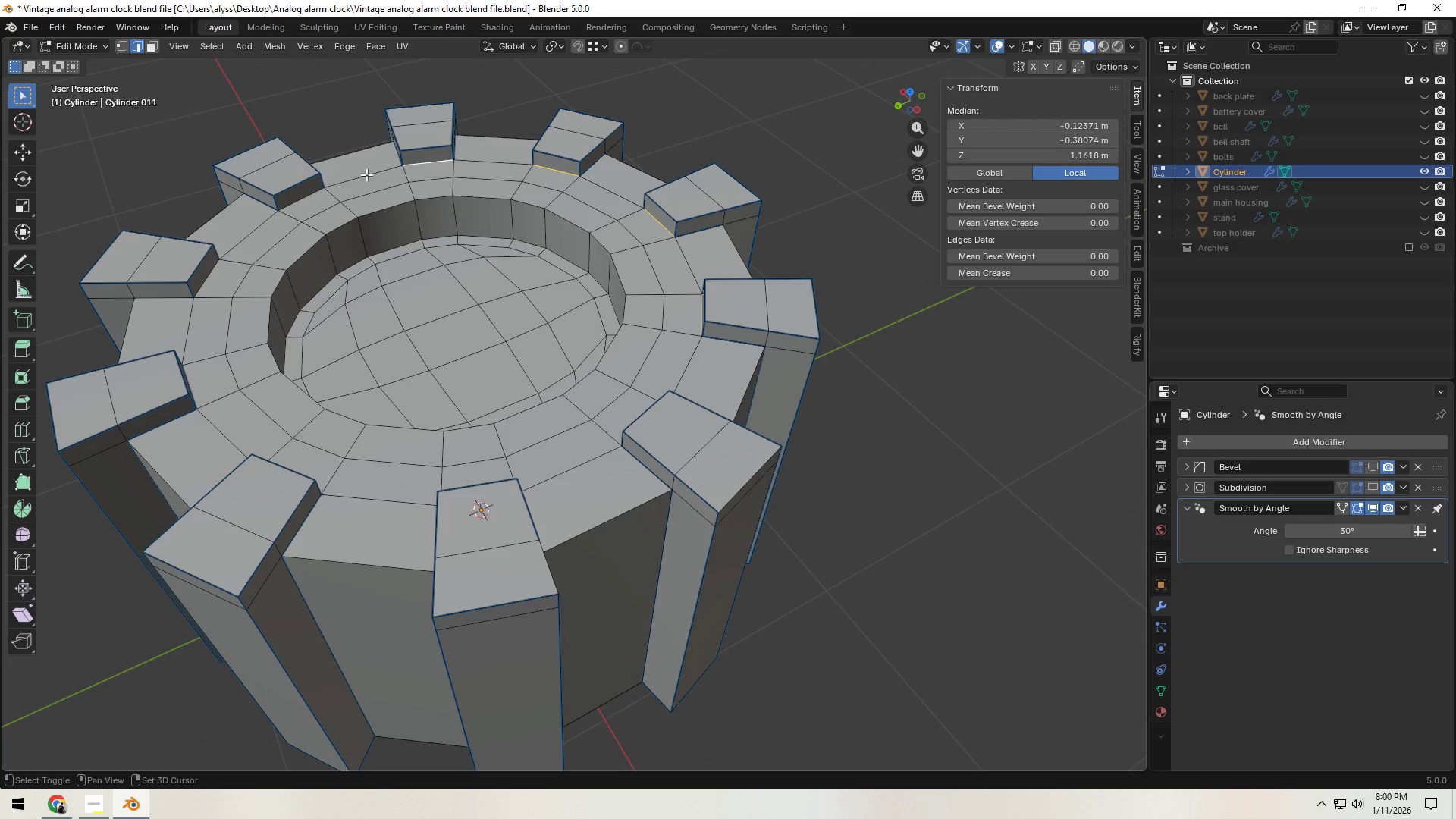 
hold_key(key=ShiftLeft, duration=0.72)
 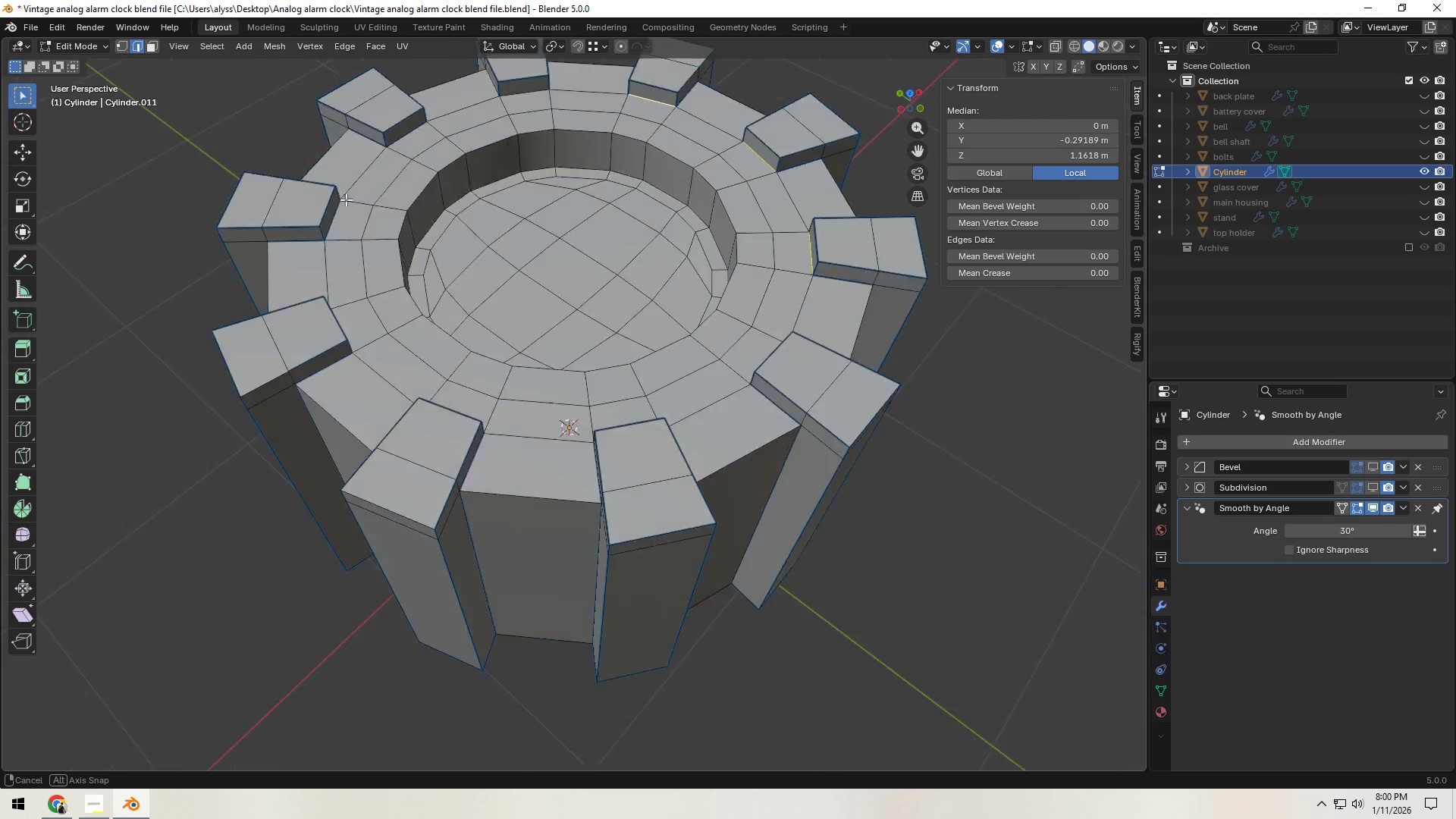 
hold_key(key=ShiftLeft, duration=1.5)
left_click([620, 91])
 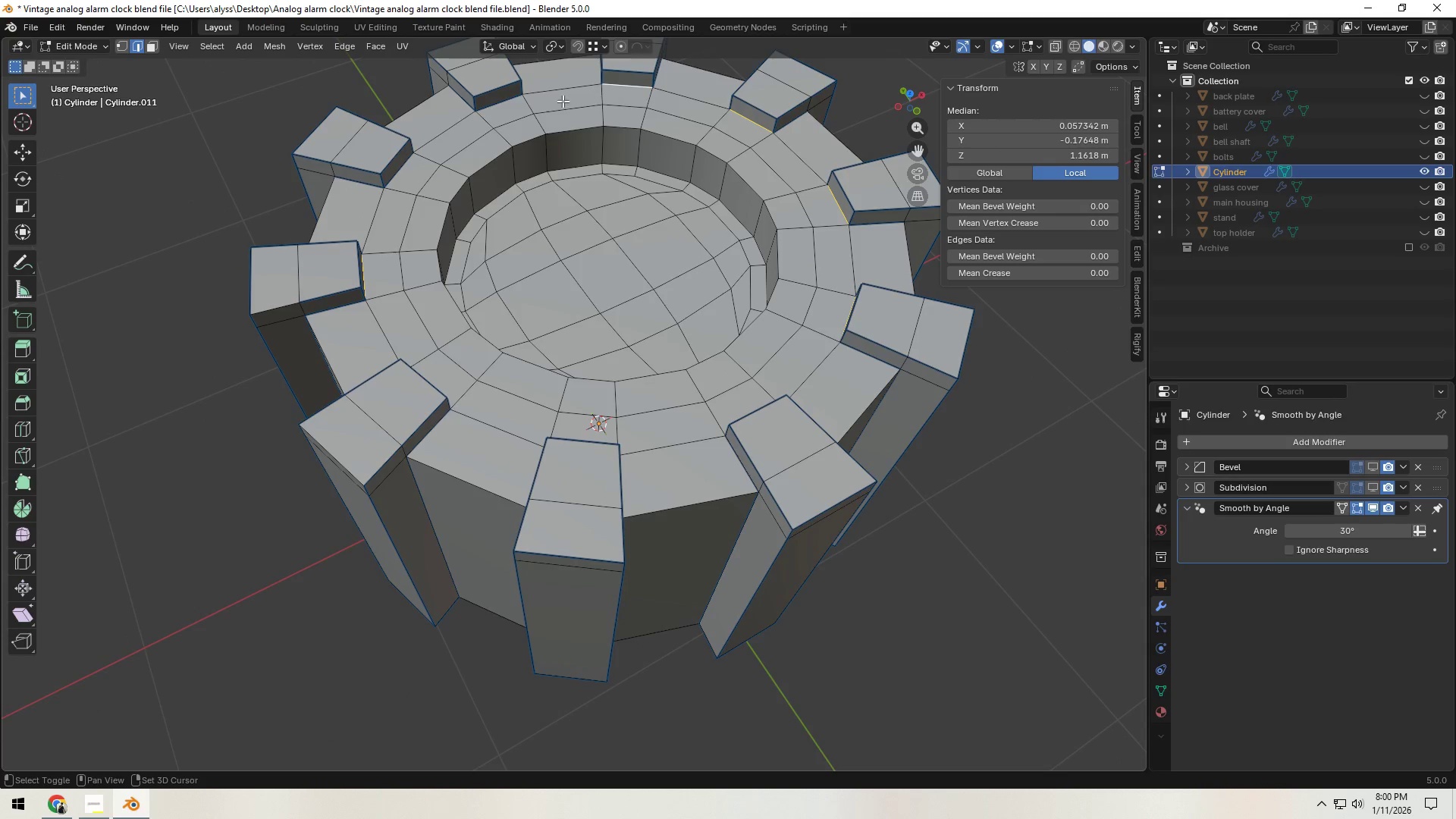 
hold_key(key=ShiftLeft, duration=0.77)
 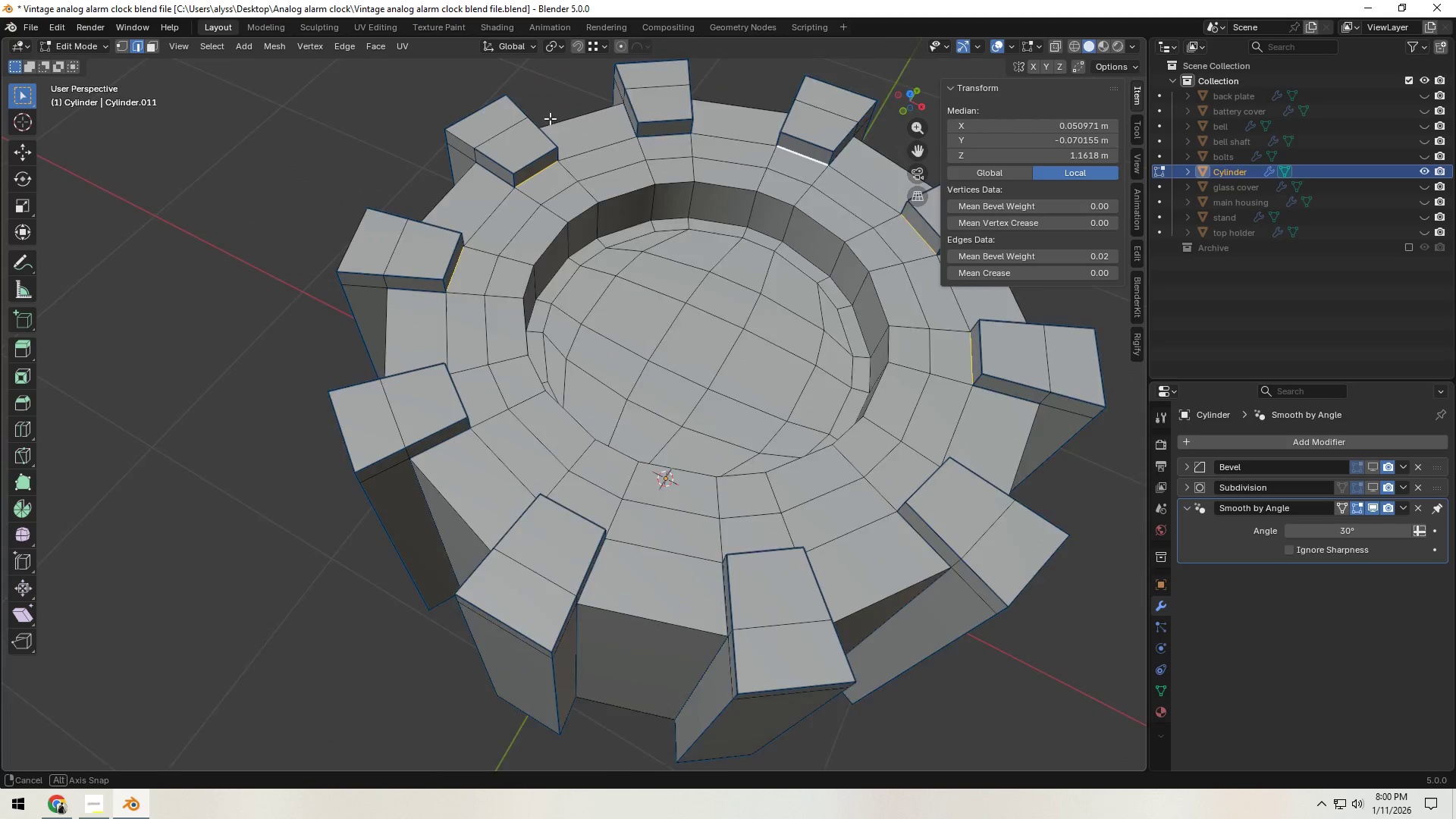 
hold_key(key=ShiftLeft, duration=1.45)
left_click([705, 150])
 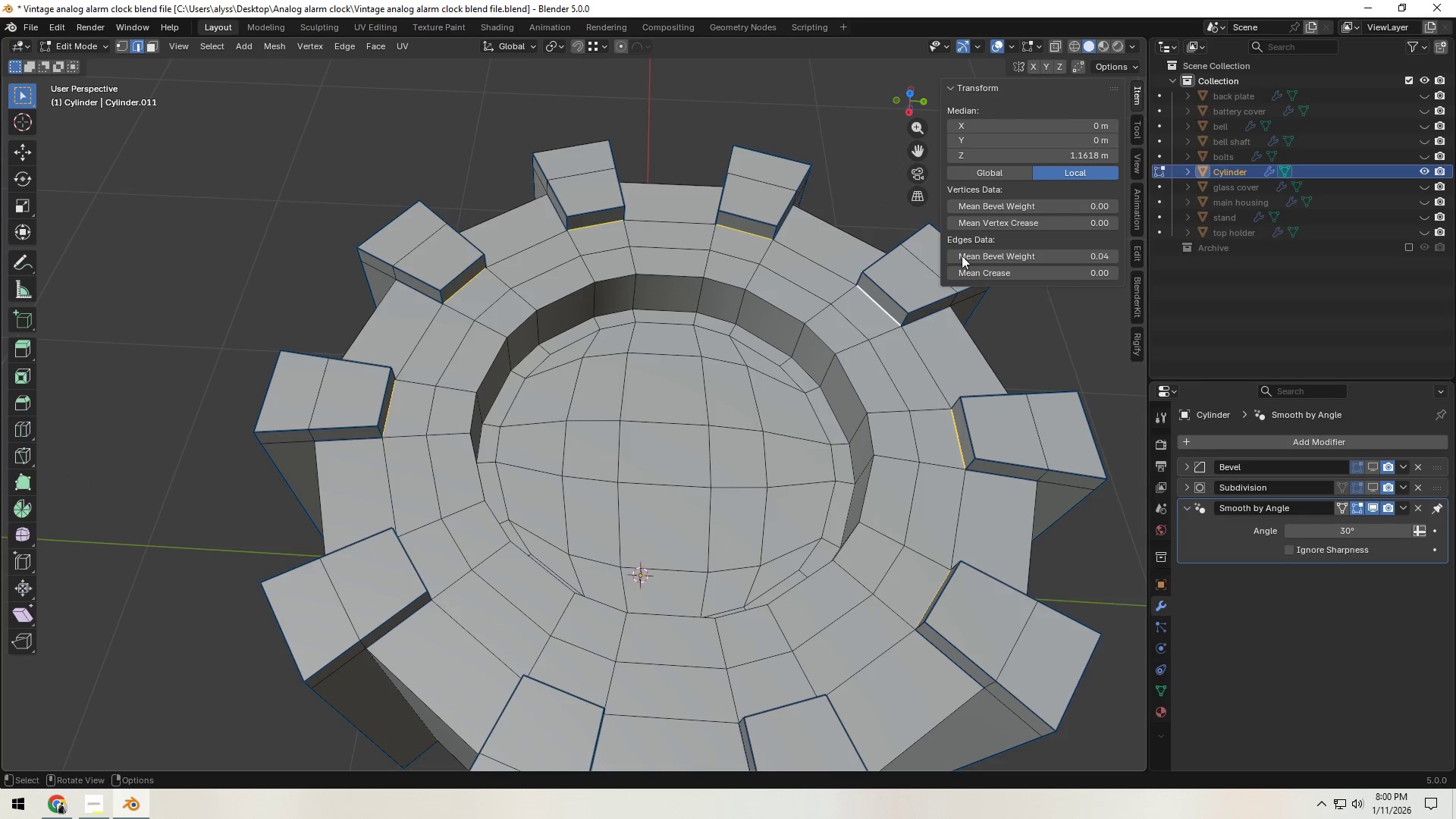 
left_click([1070, 260])
 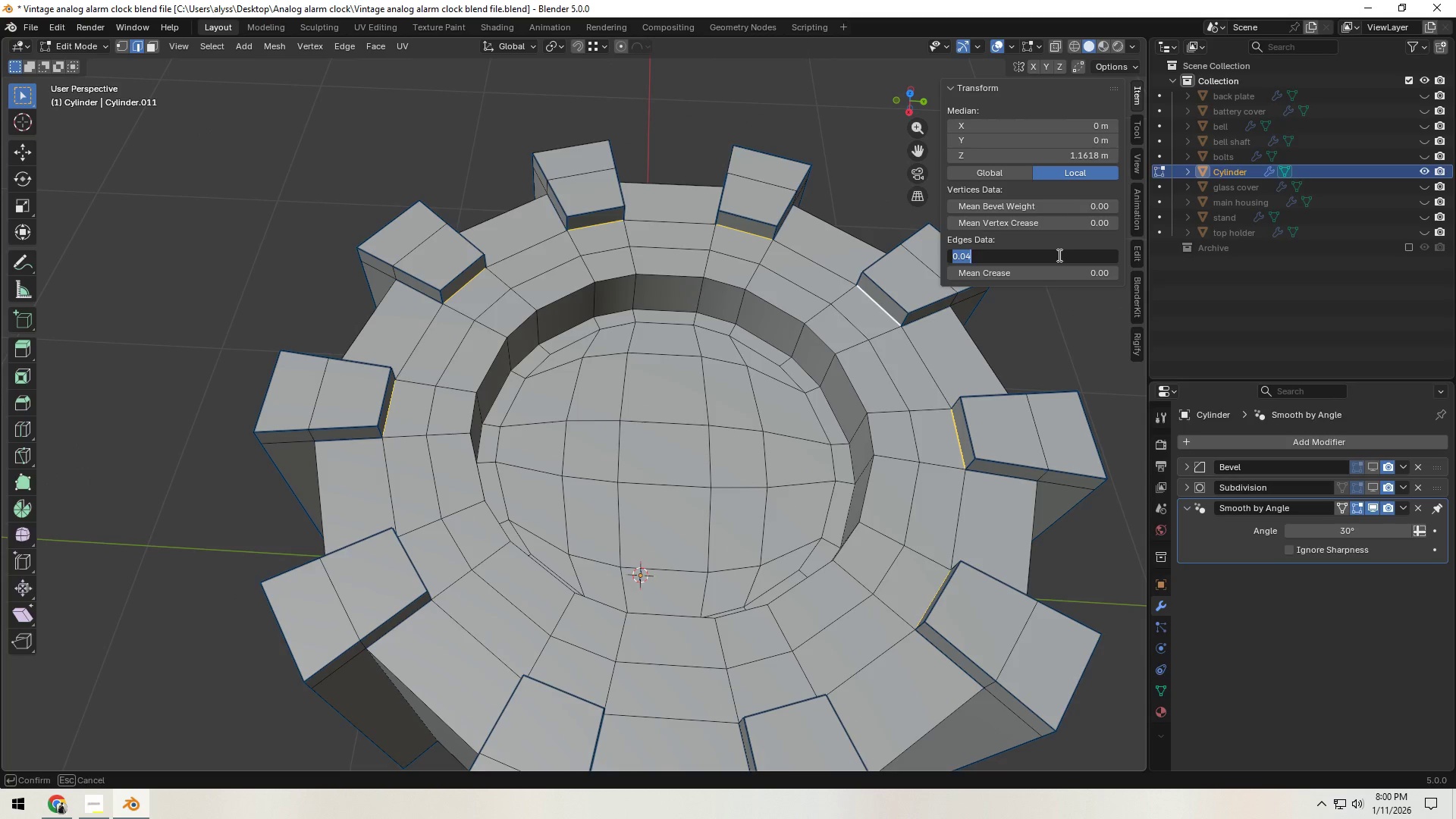 
key(NumpadDecimal)
 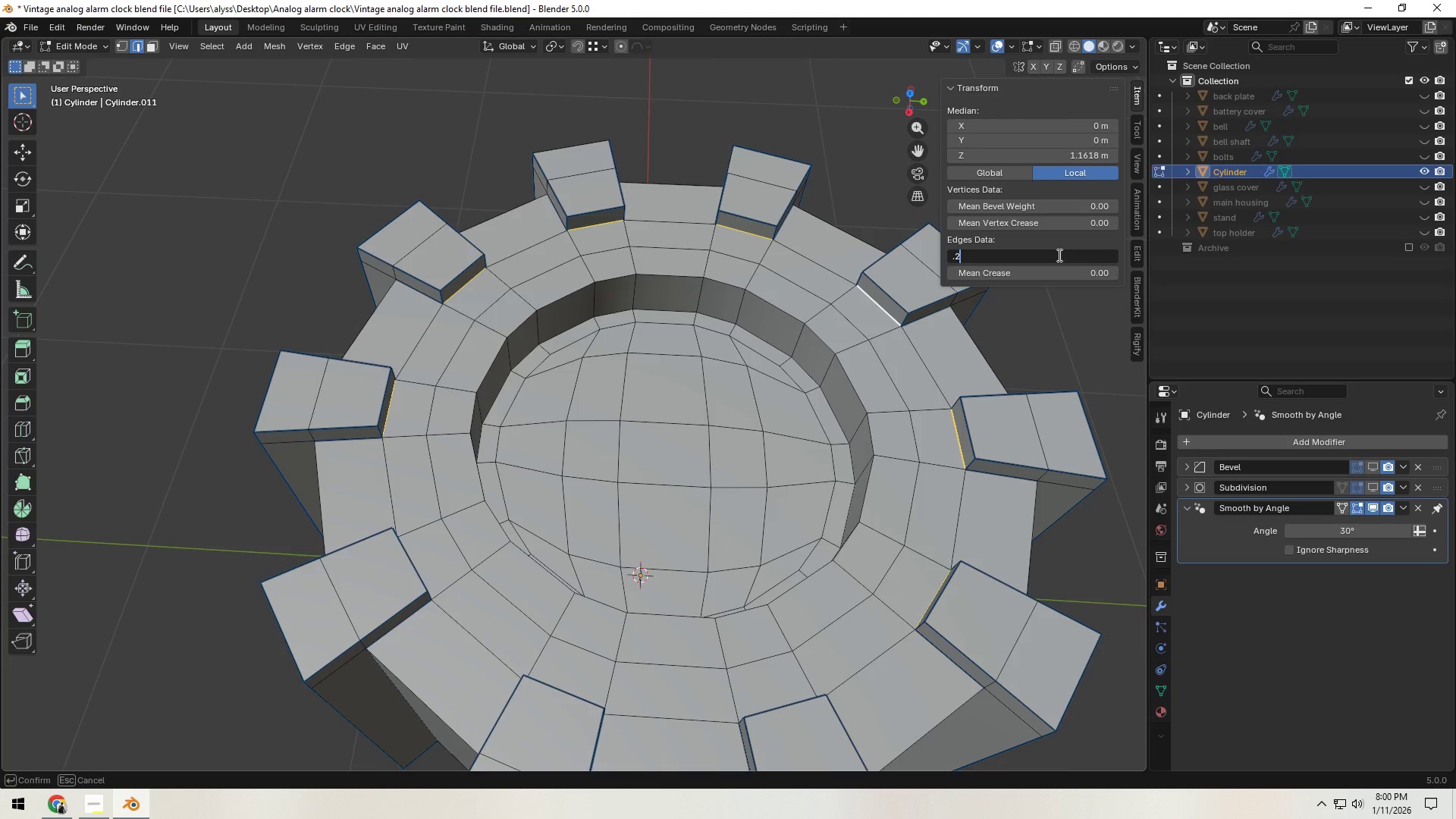 
key(Numpad2)
 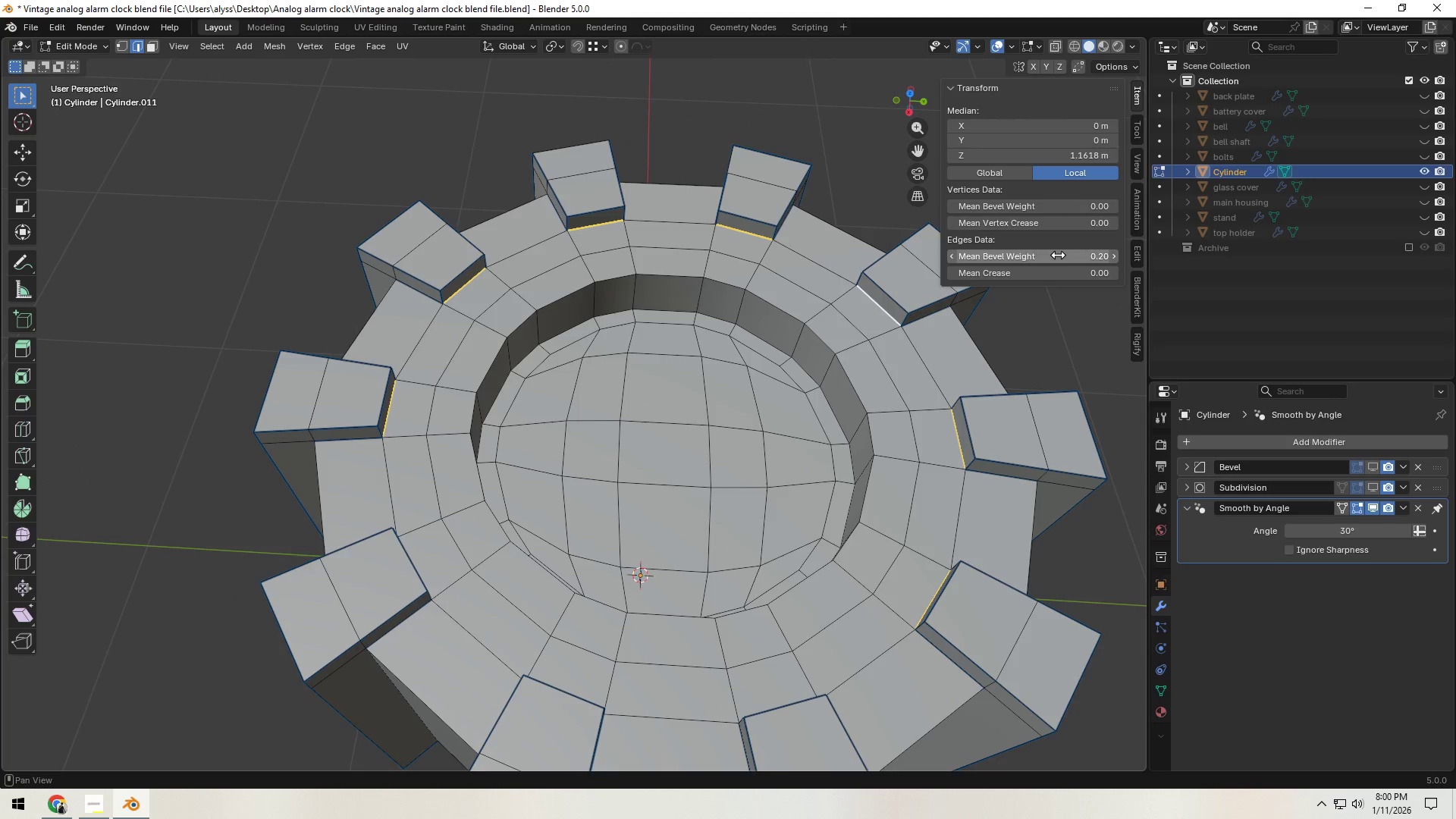 
key(NumpadEnter)
 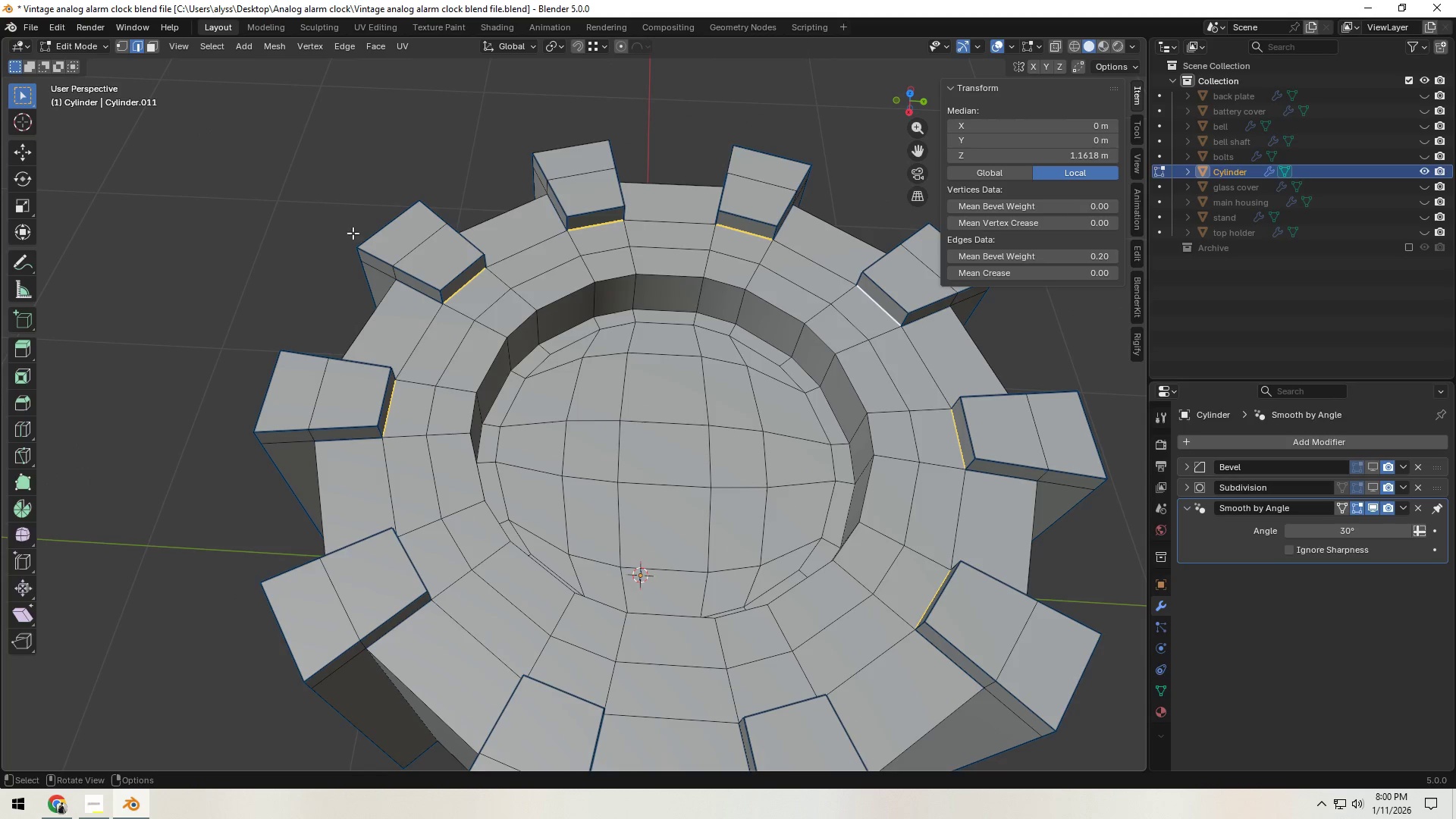 
left_click([234, 220])
 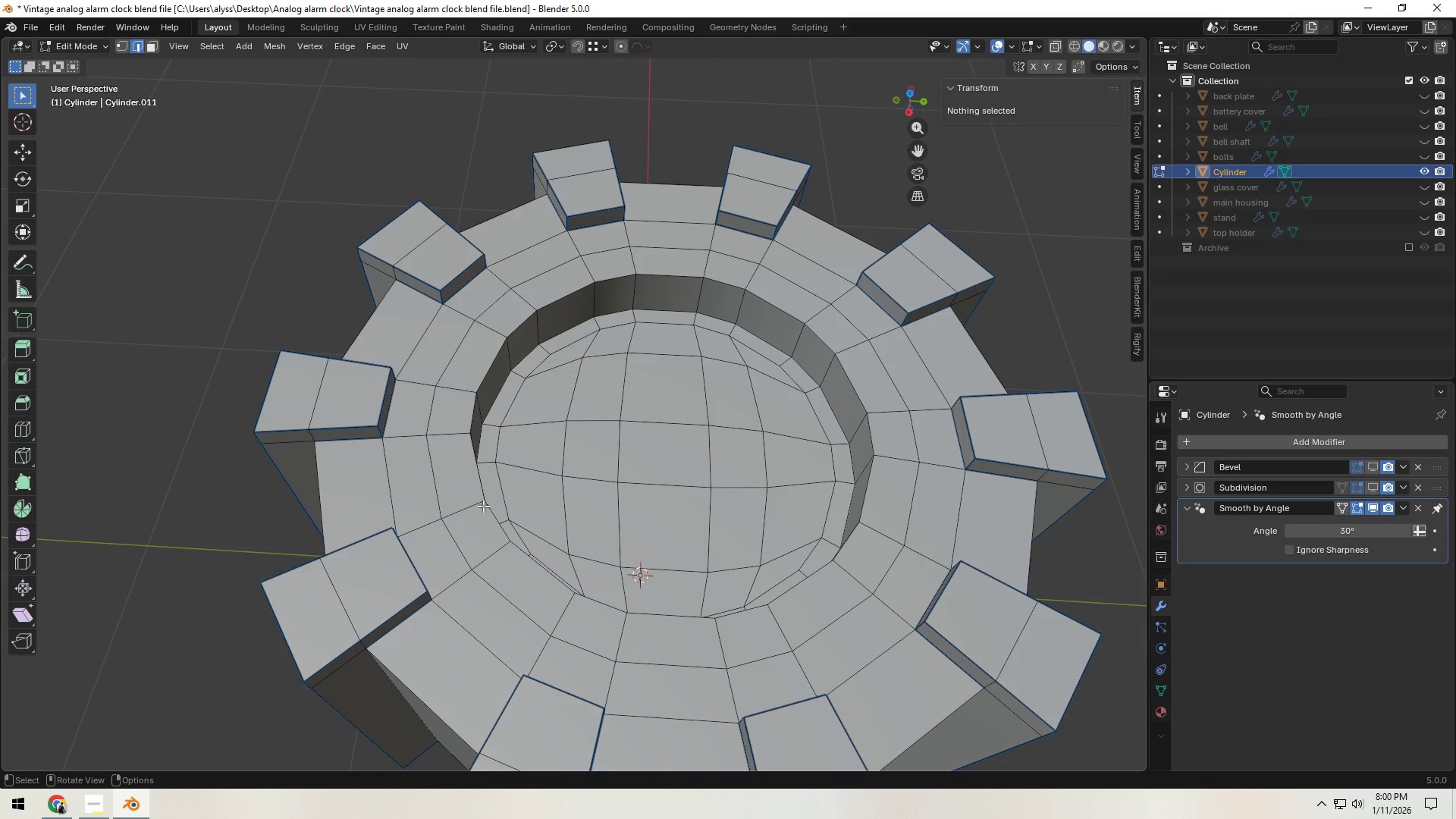 
hold_key(key=AltLeft, duration=0.48)
left_click([472, 487])
 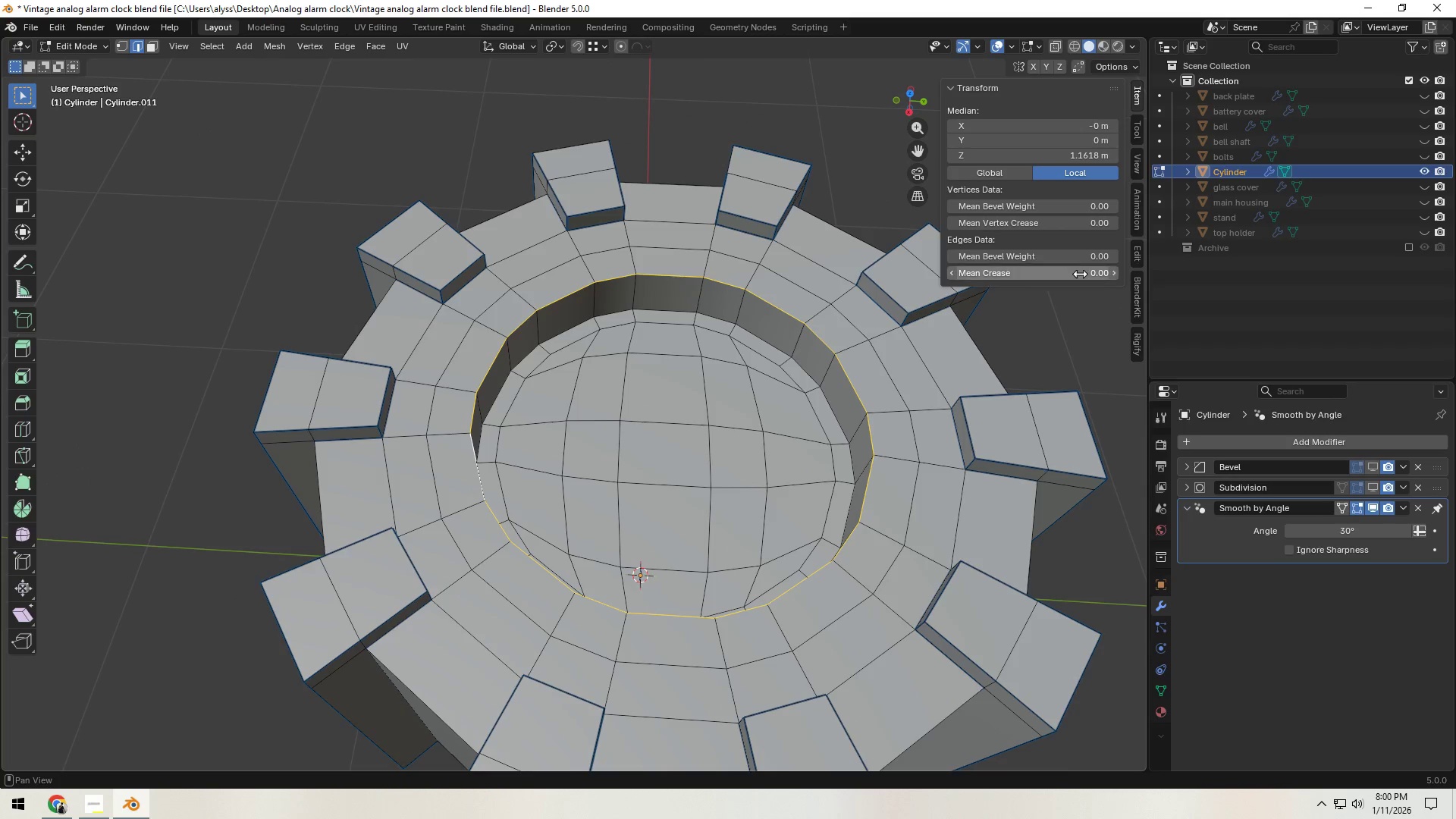 
left_click([1083, 261])
 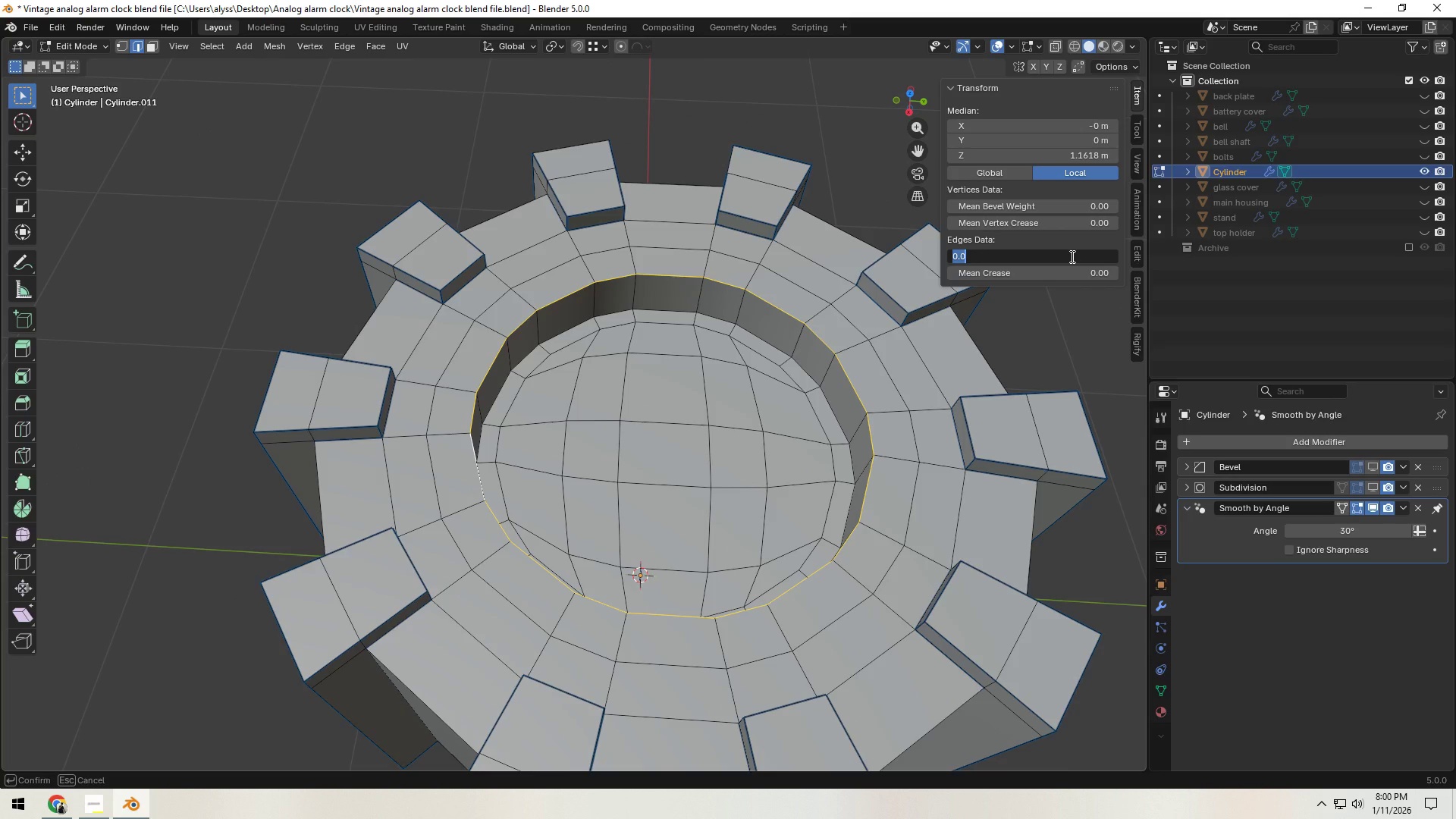 
key(NumpadDecimal)
 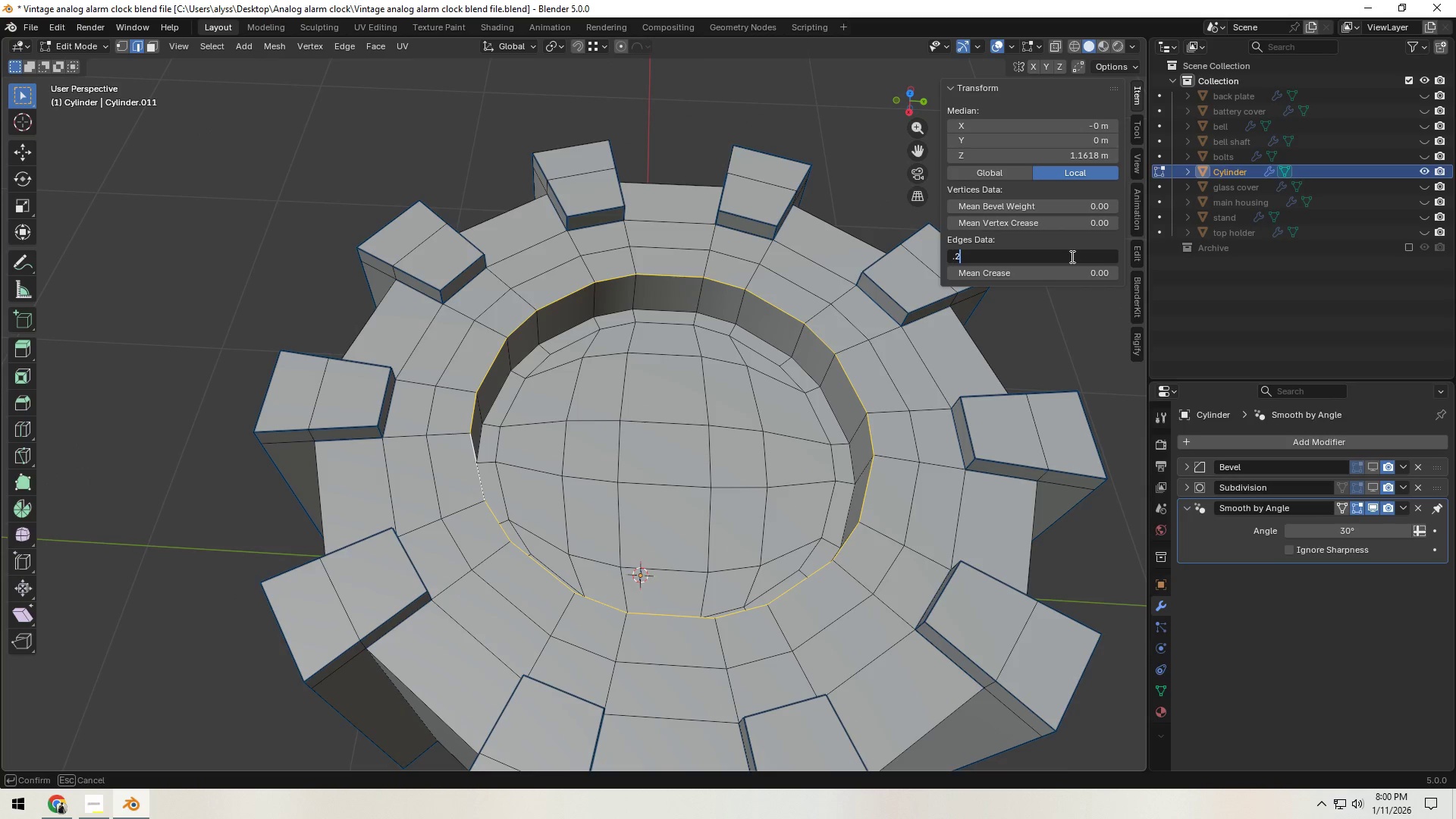 
key(Numpad2)
 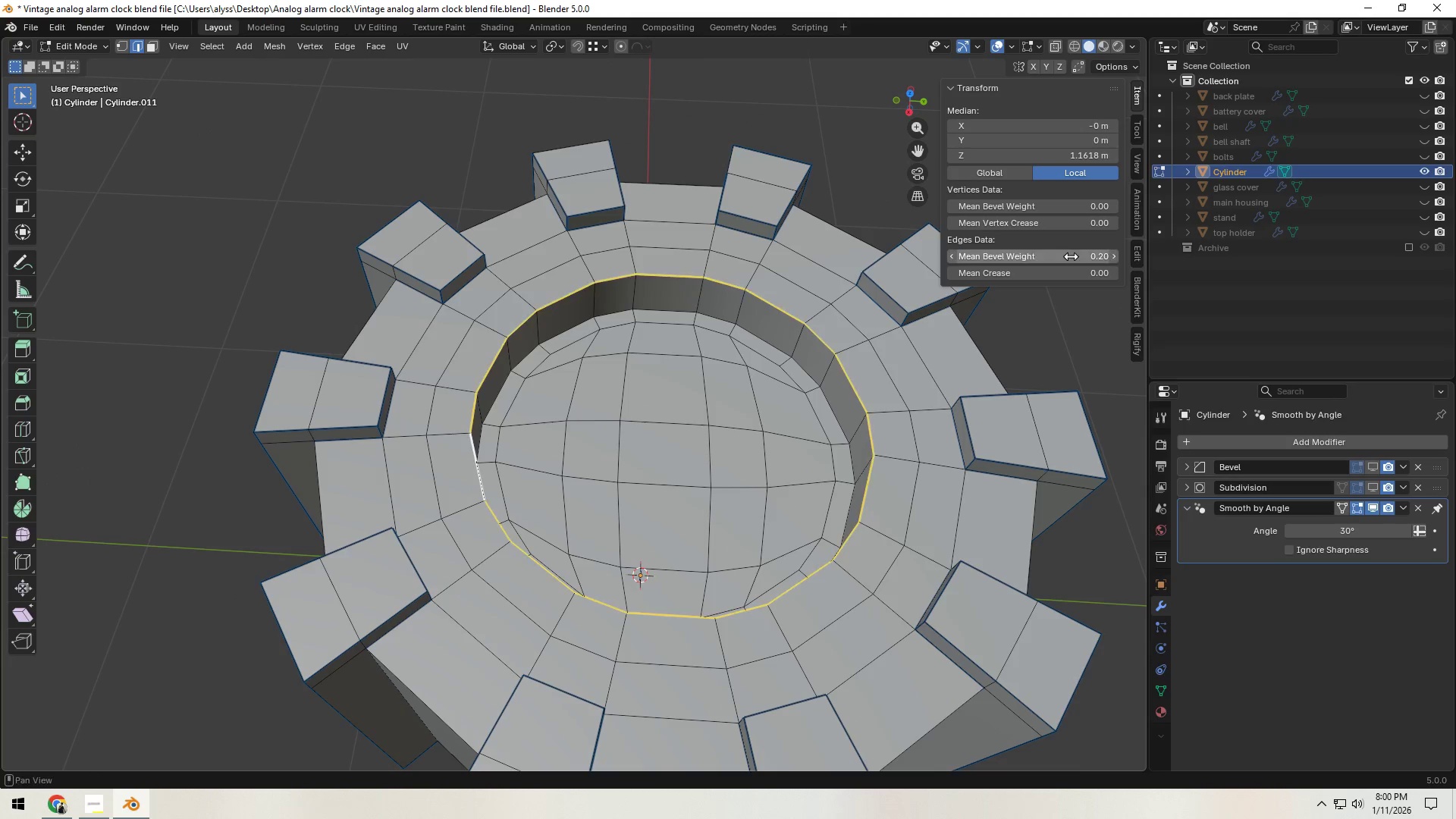 
key(NumpadEnter)
 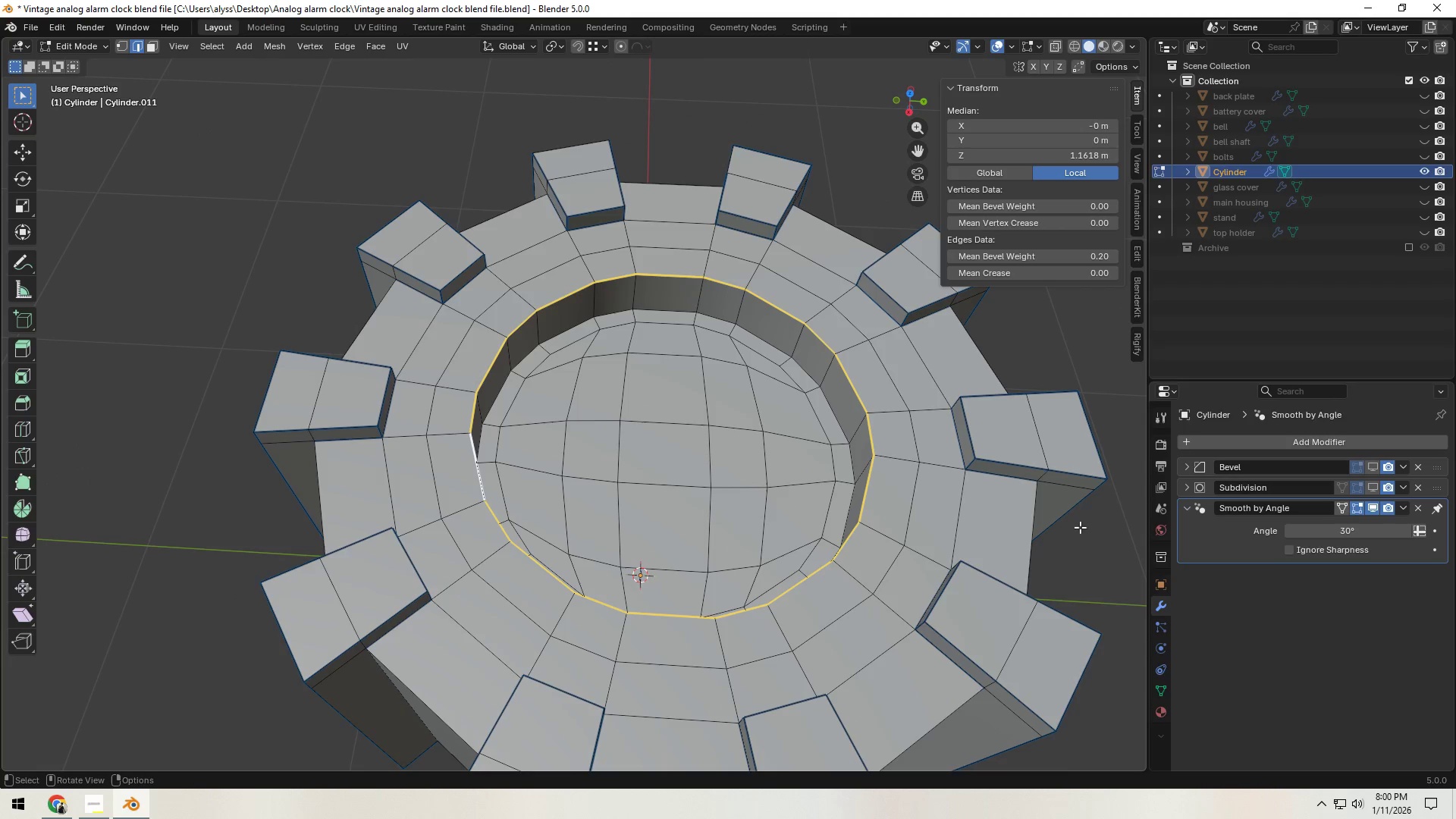 
scroll: coordinate [981, 595], scroll_direction: down, amount: 2.0
 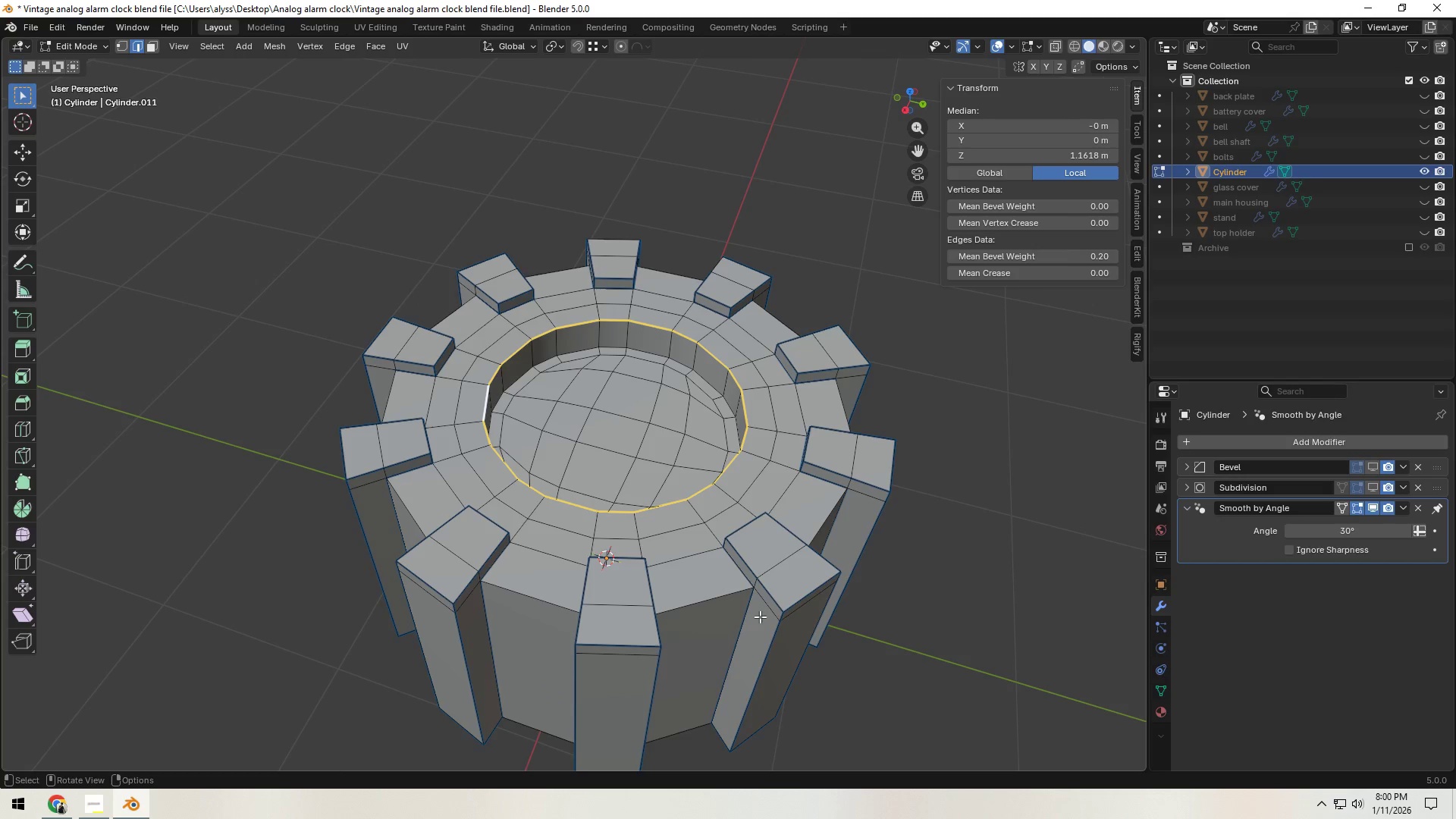 
left_click([695, 614])
 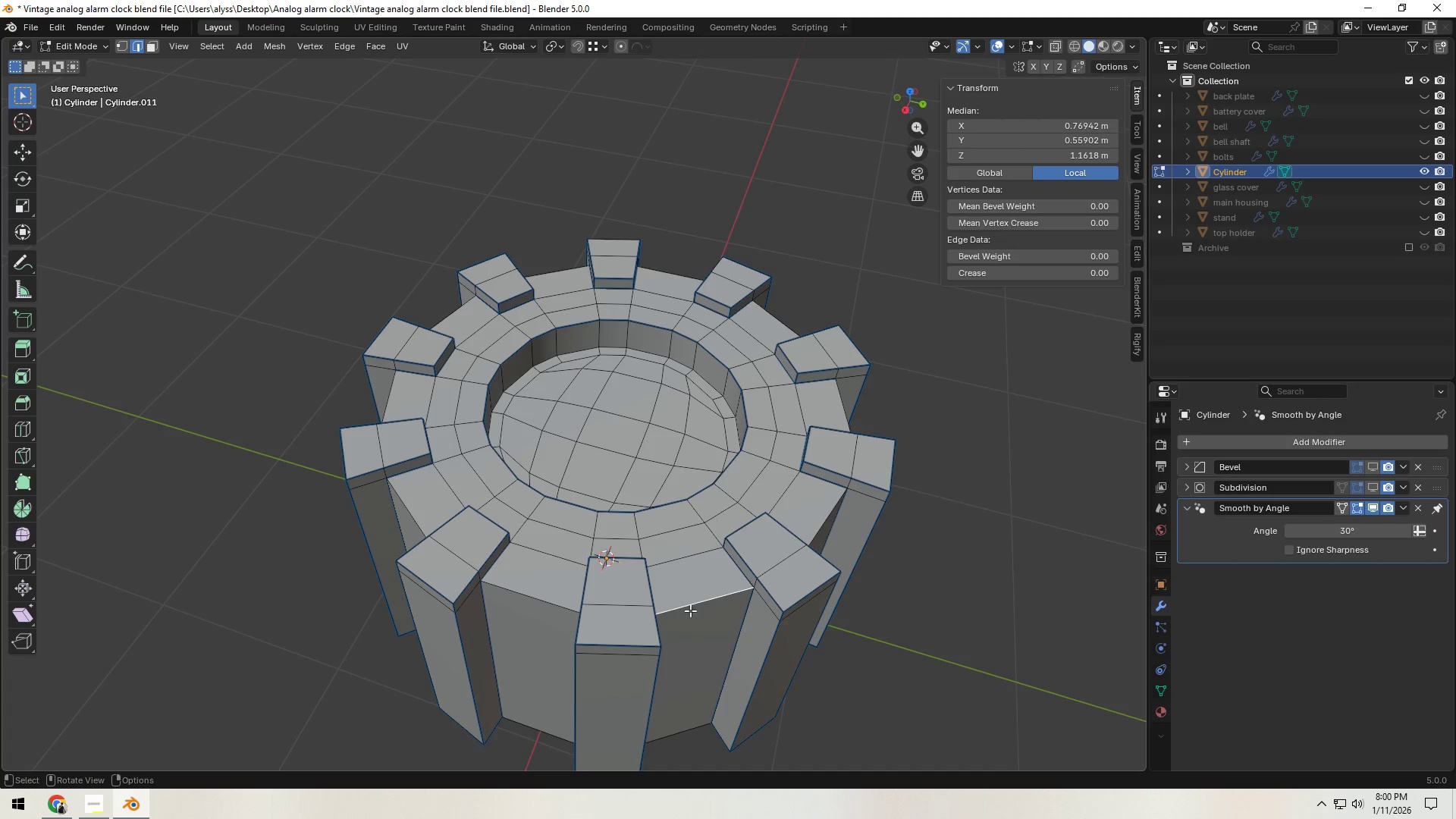 
hold_key(key=ShiftLeft, duration=1.5)
left_click([523, 594])
 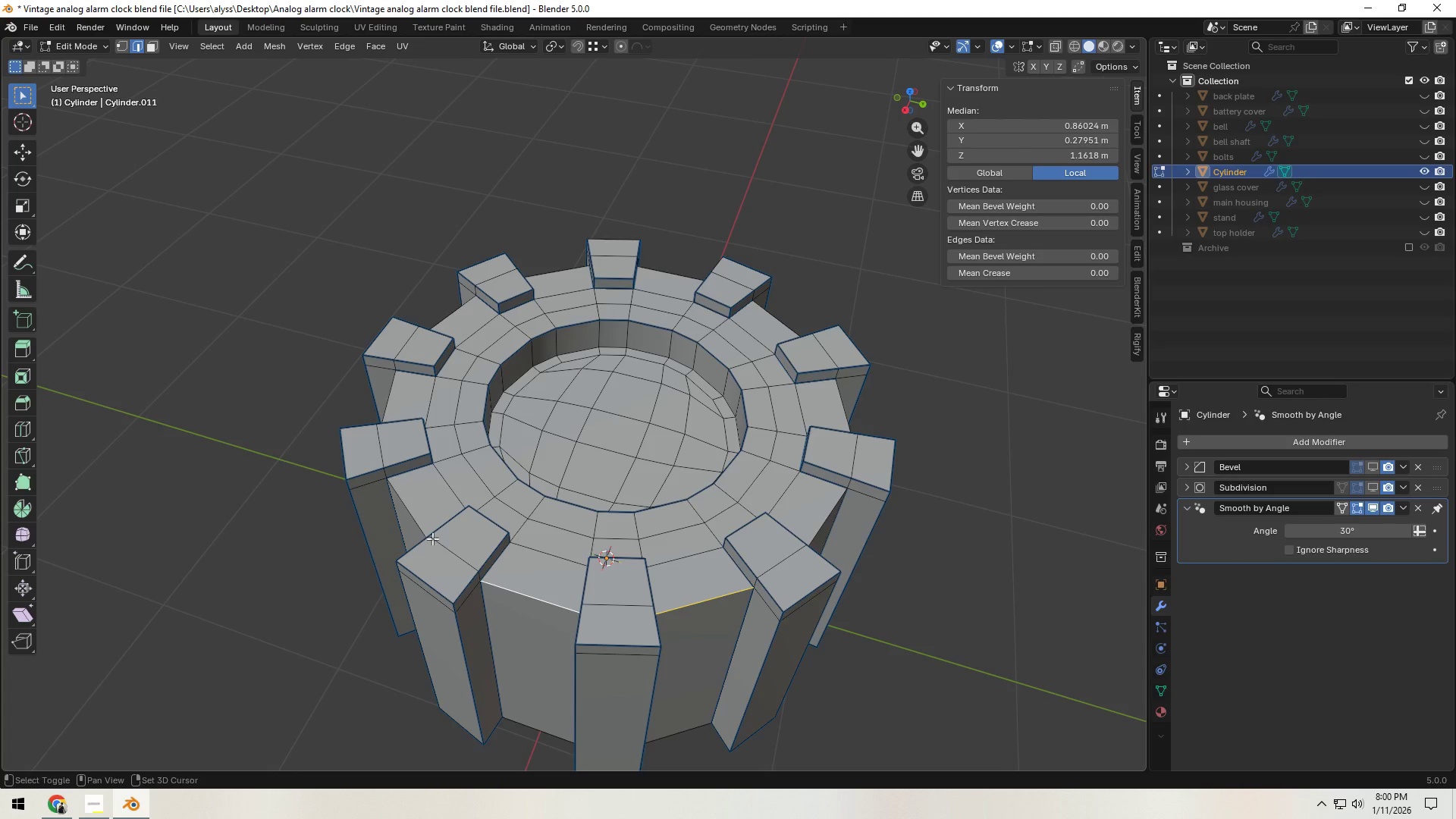 
left_click_drag(start_coordinate=[417, 524], to_coordinate=[417, 520])
 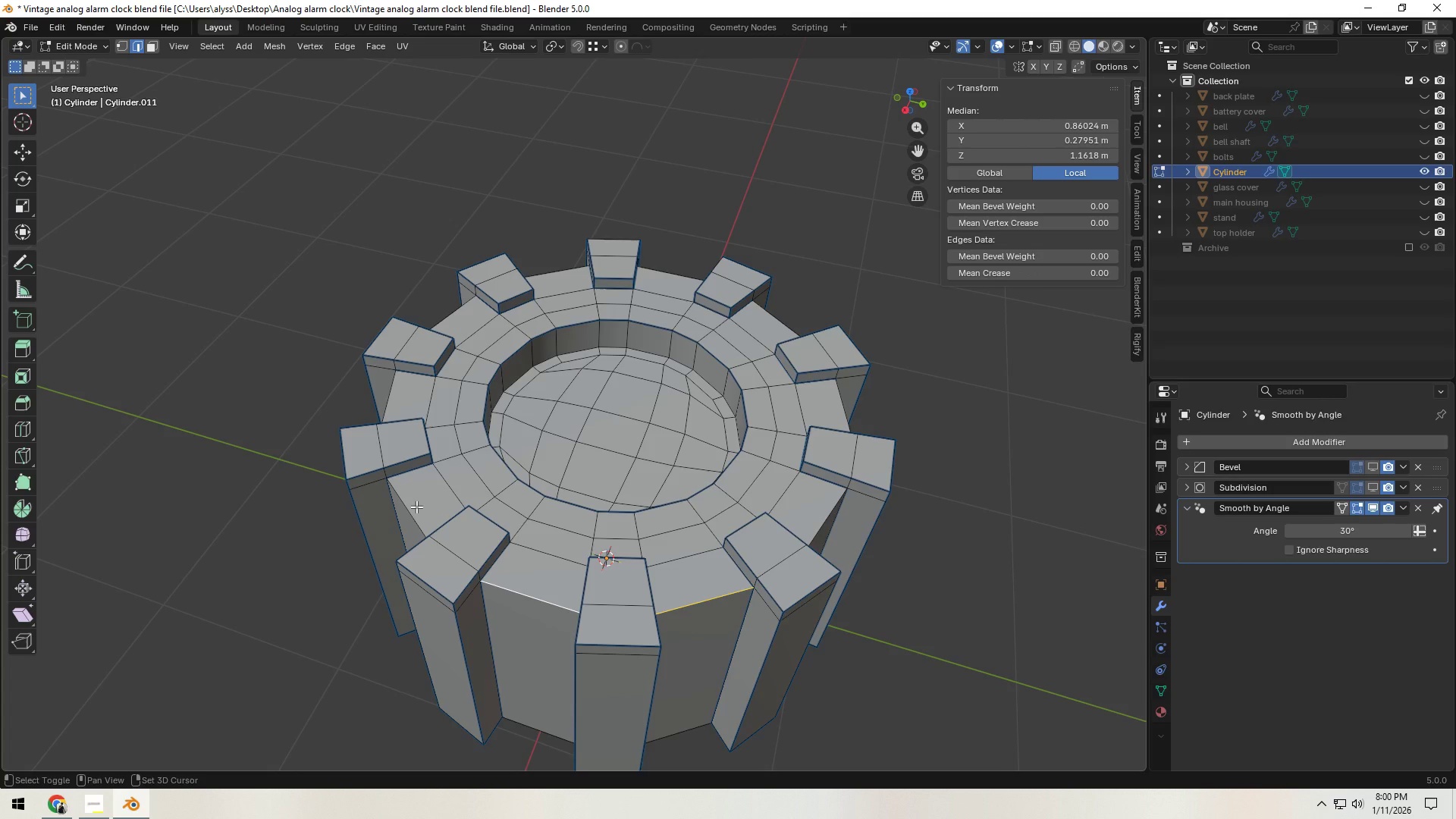 
hold_key(key=ShiftLeft, duration=1.52)
left_click([416, 507])
 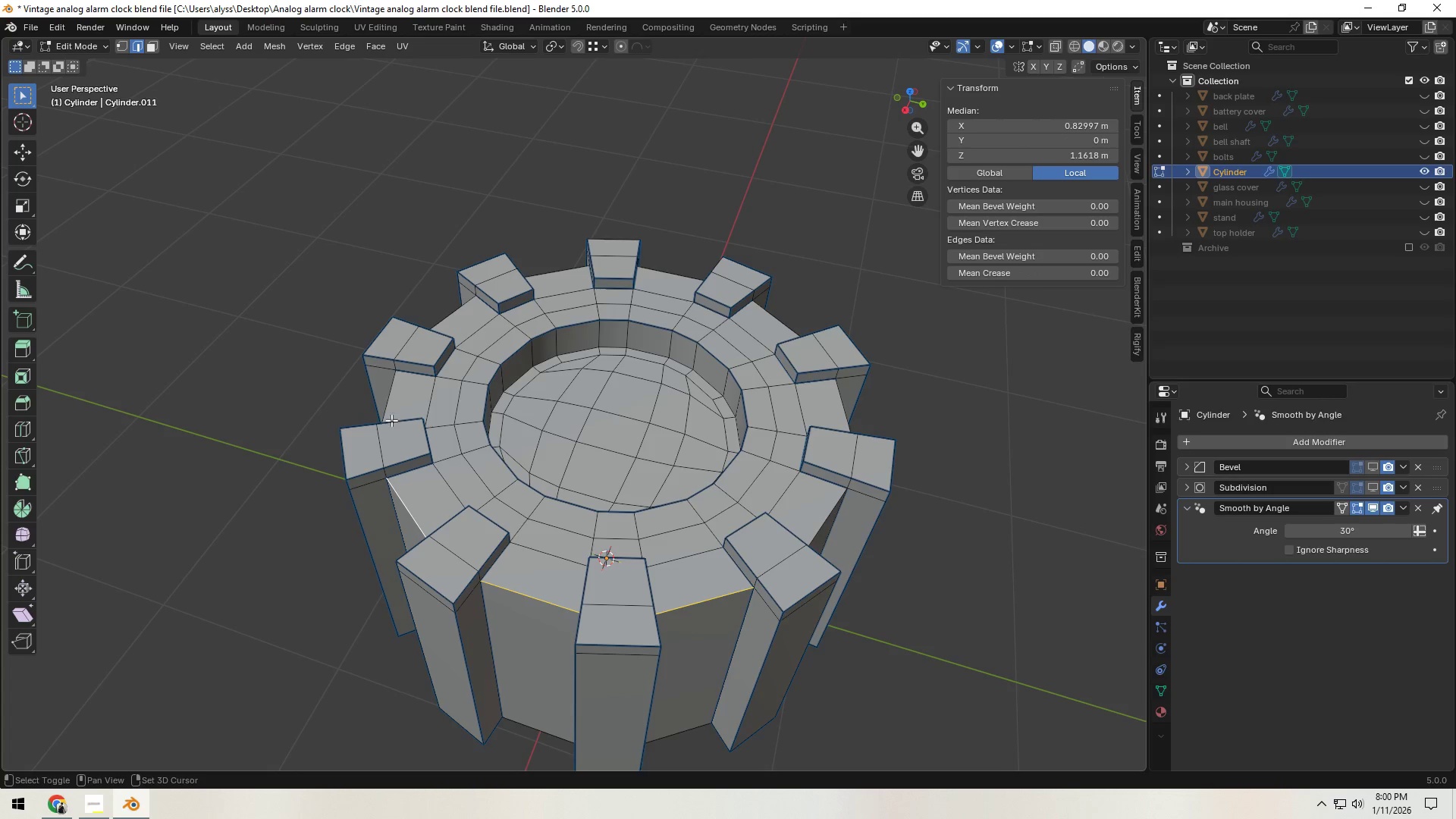 
left_click([391, 413])
 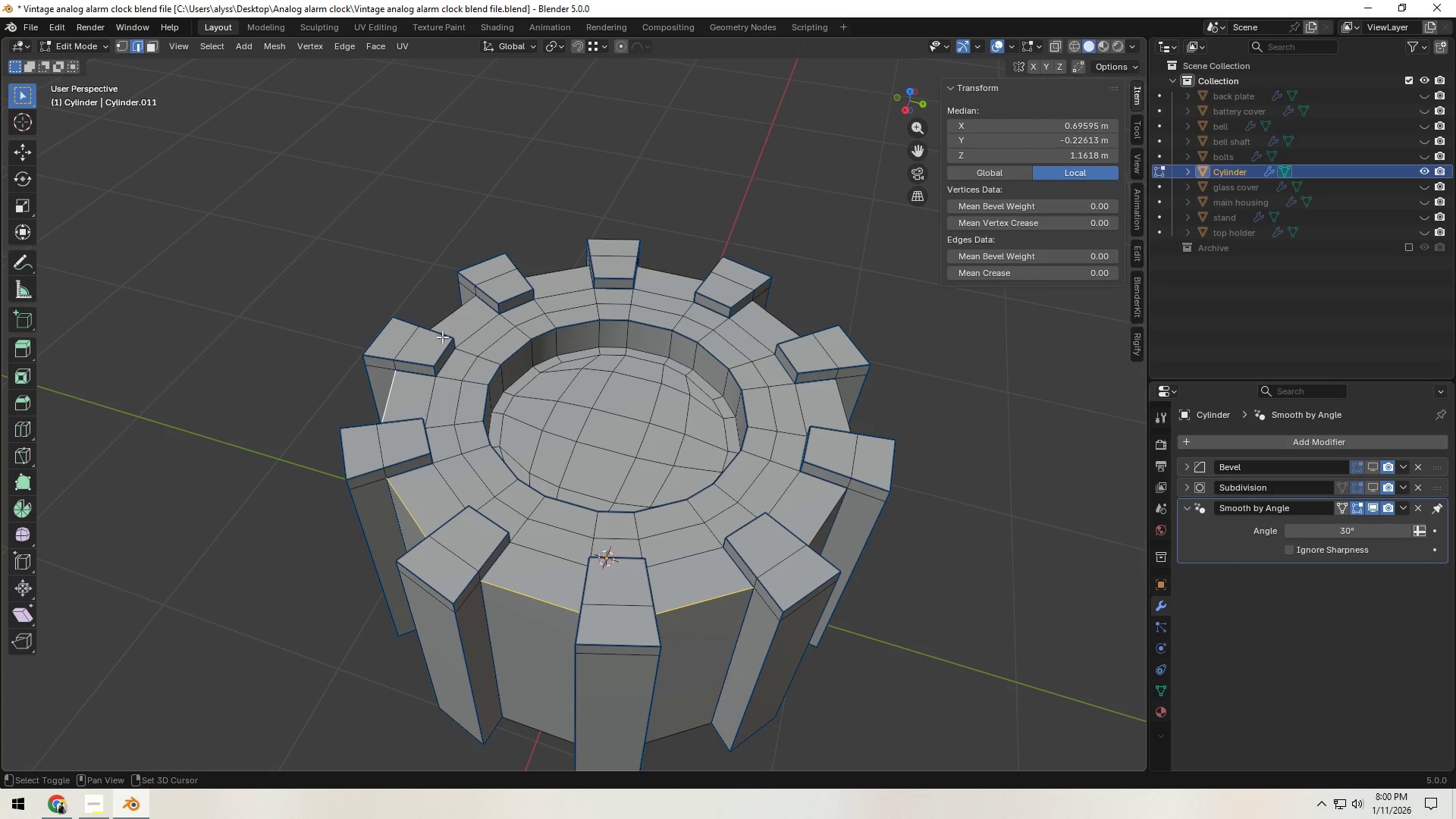 
hold_key(key=ShiftLeft, duration=1.52)
left_click([453, 323])
 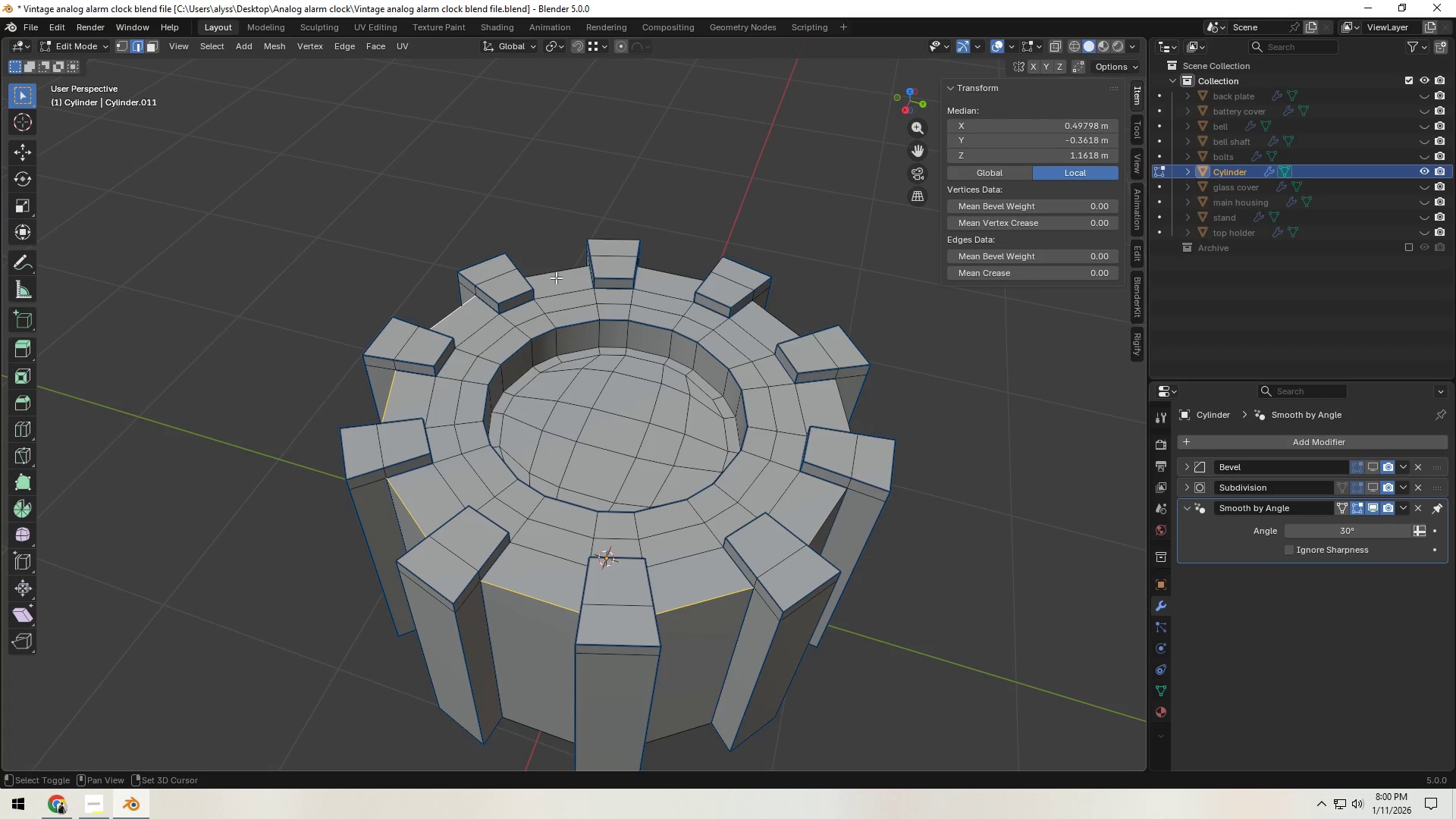 
left_click([556, 277])
 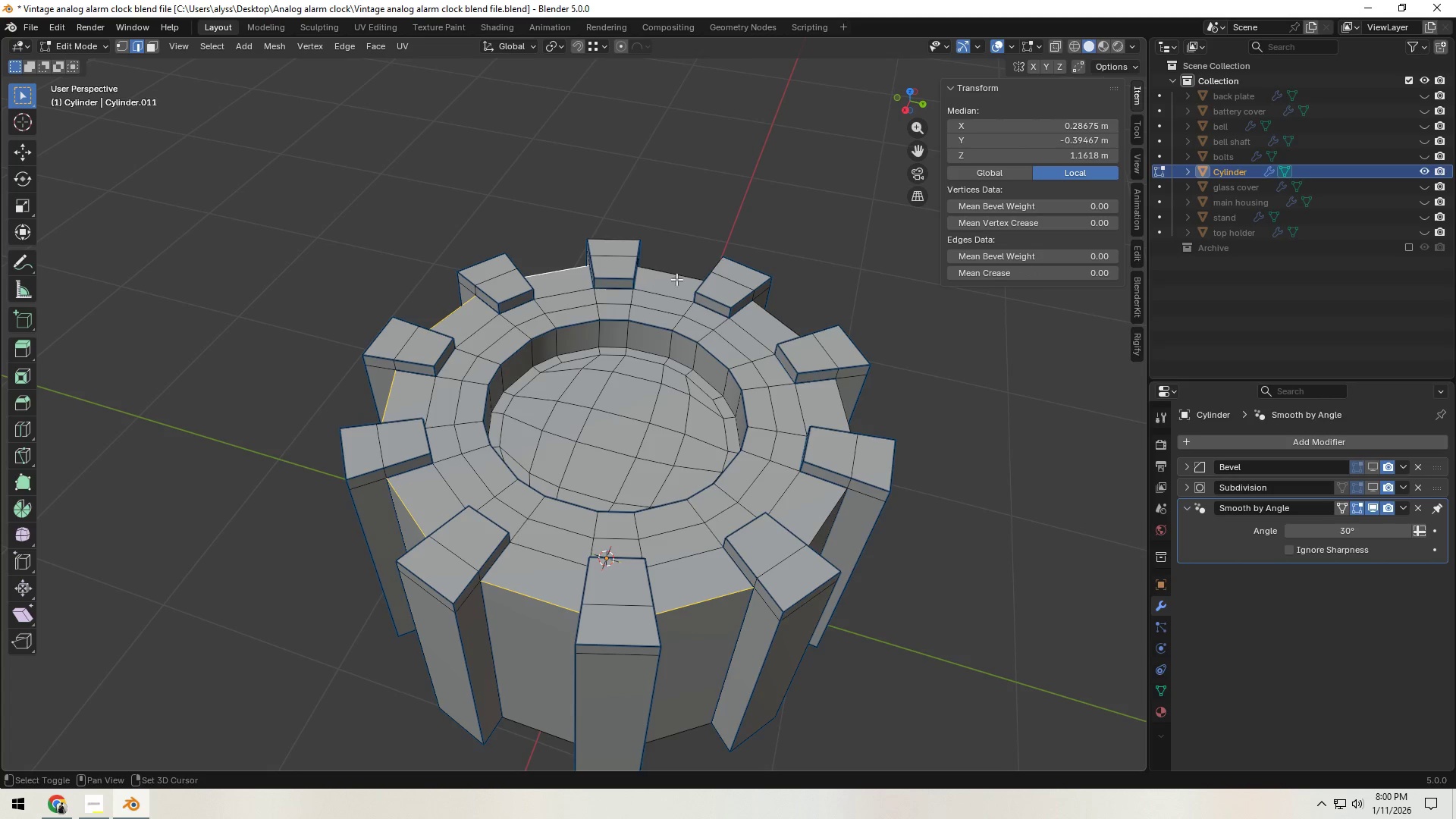 
left_click([678, 279])
 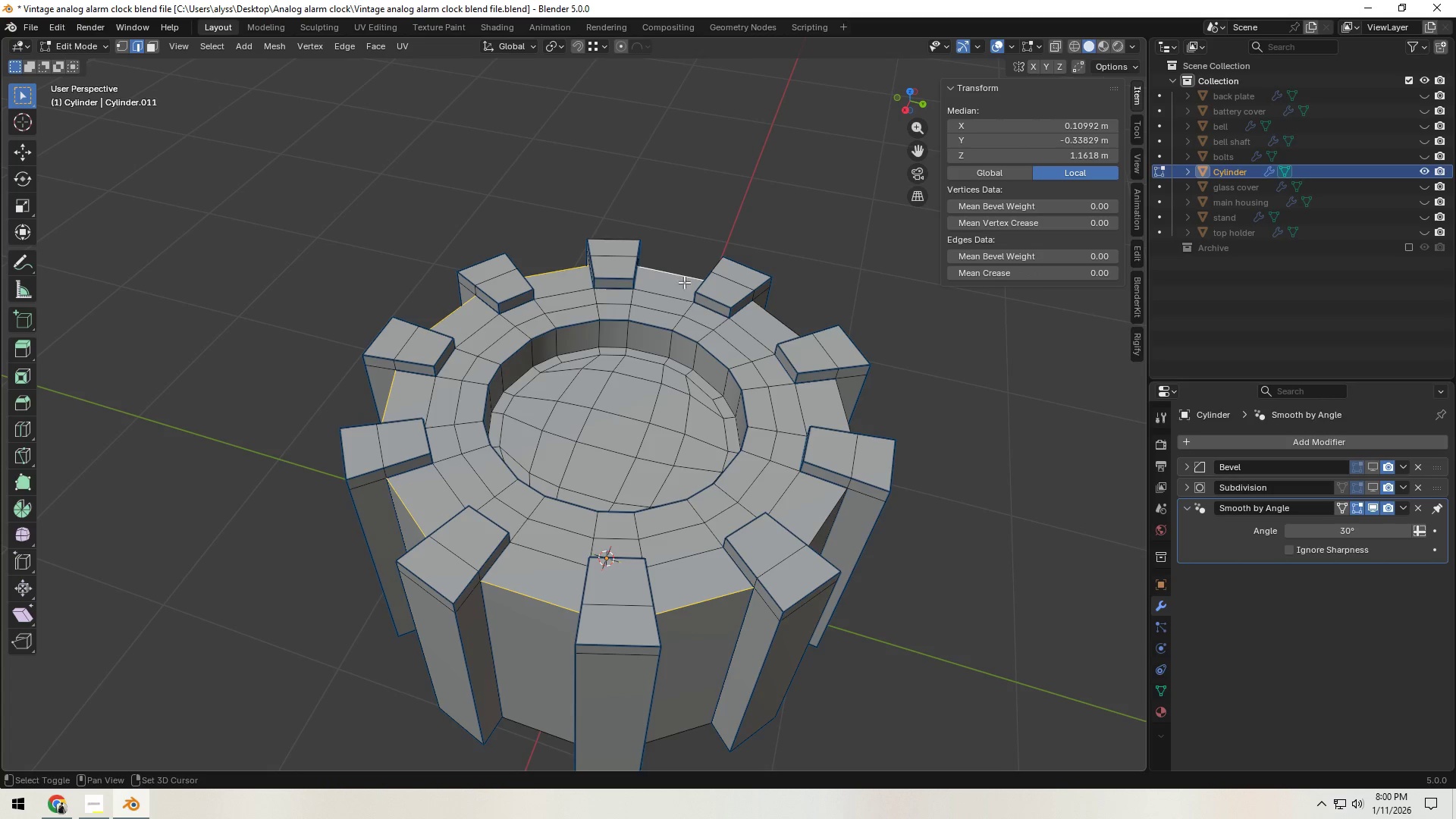 
hold_key(key=ShiftLeft, duration=1.51)
left_click([762, 312])
 